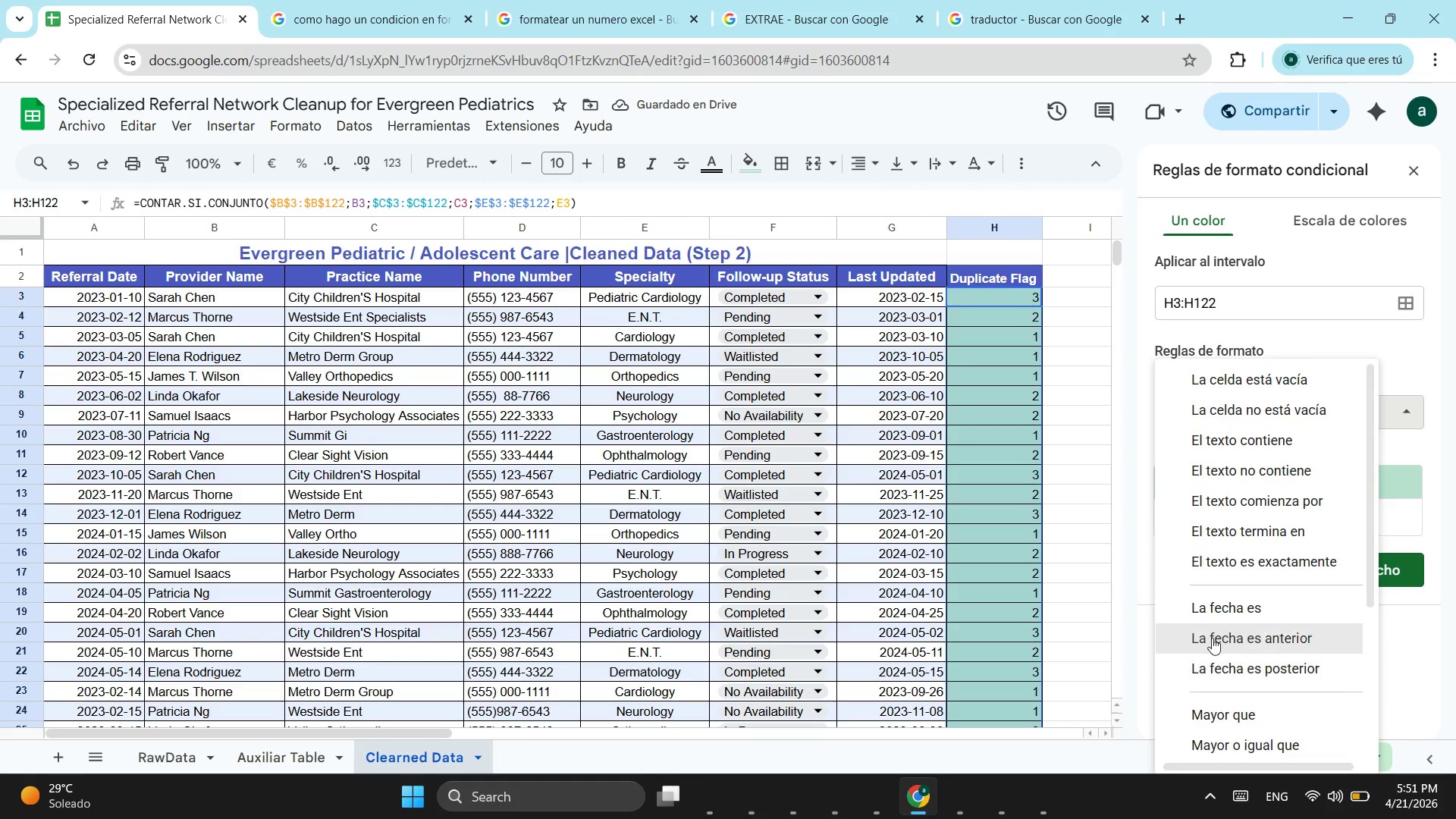 
scroll: coordinate [1196, 581], scroll_direction: down, amount: 1.0
 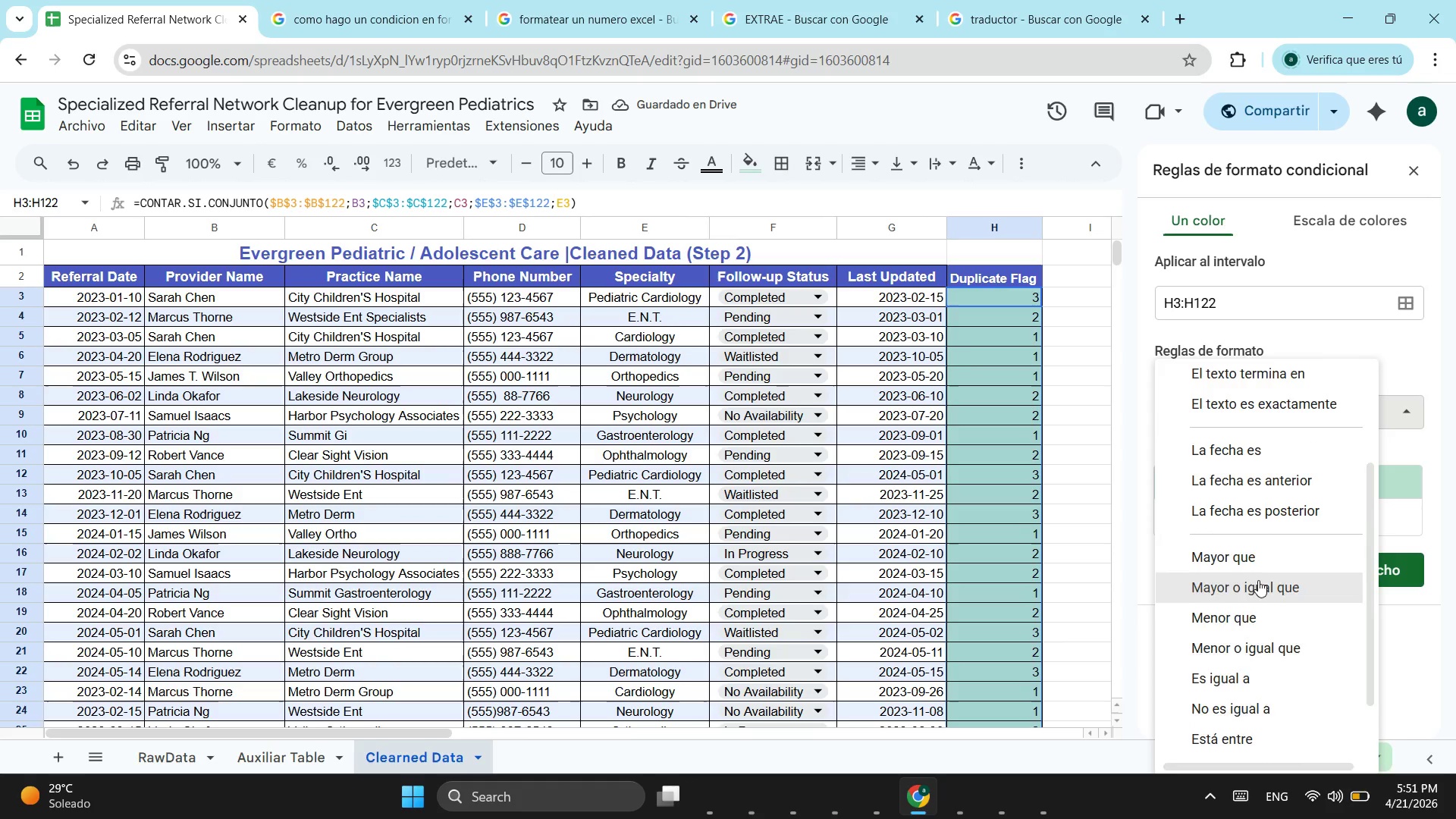 
scroll: coordinate [1258, 580], scroll_direction: up, amount: 1.0
 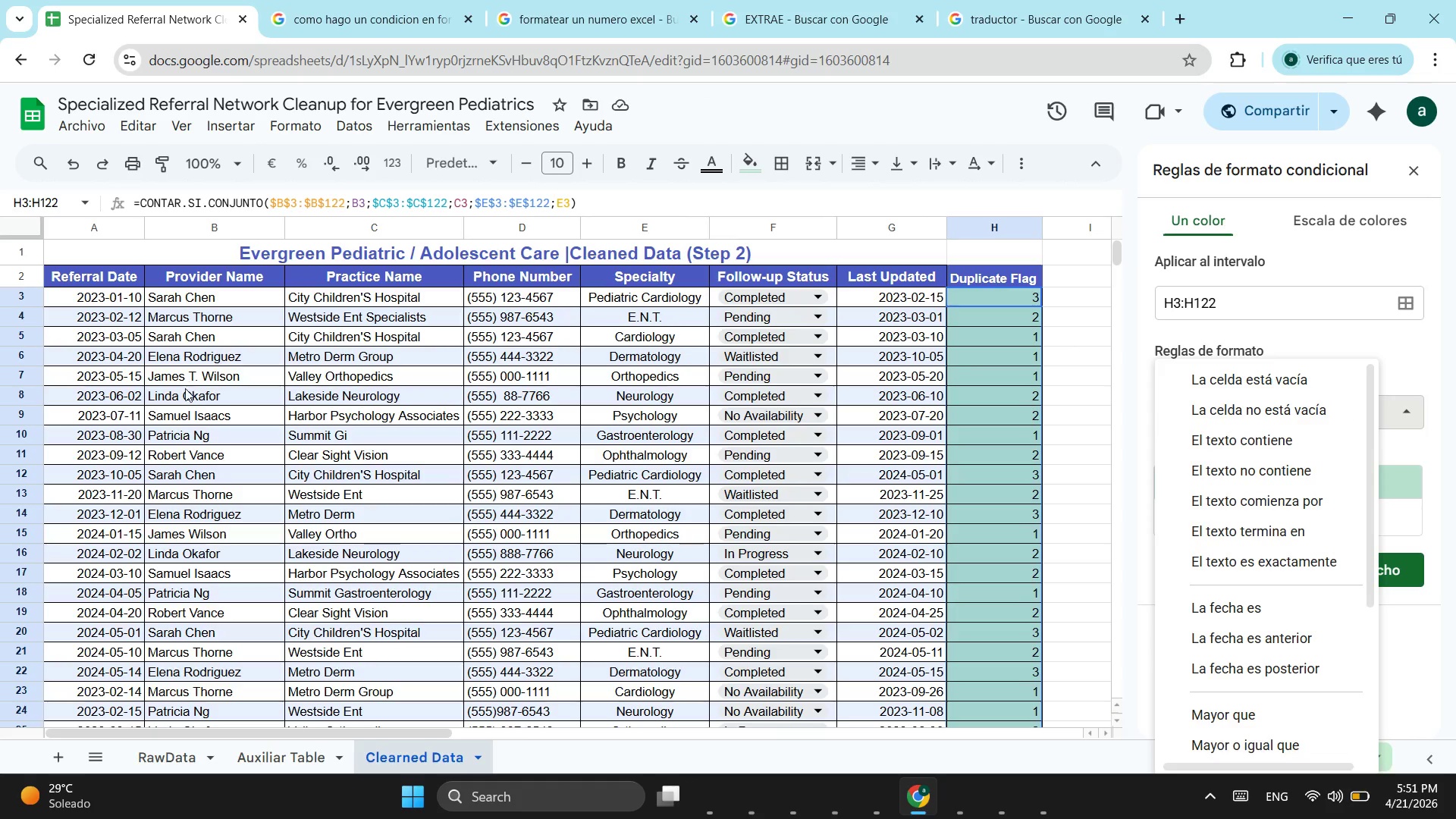 
left_click_drag(start_coordinate=[119, 298], to_coordinate=[977, 288])
 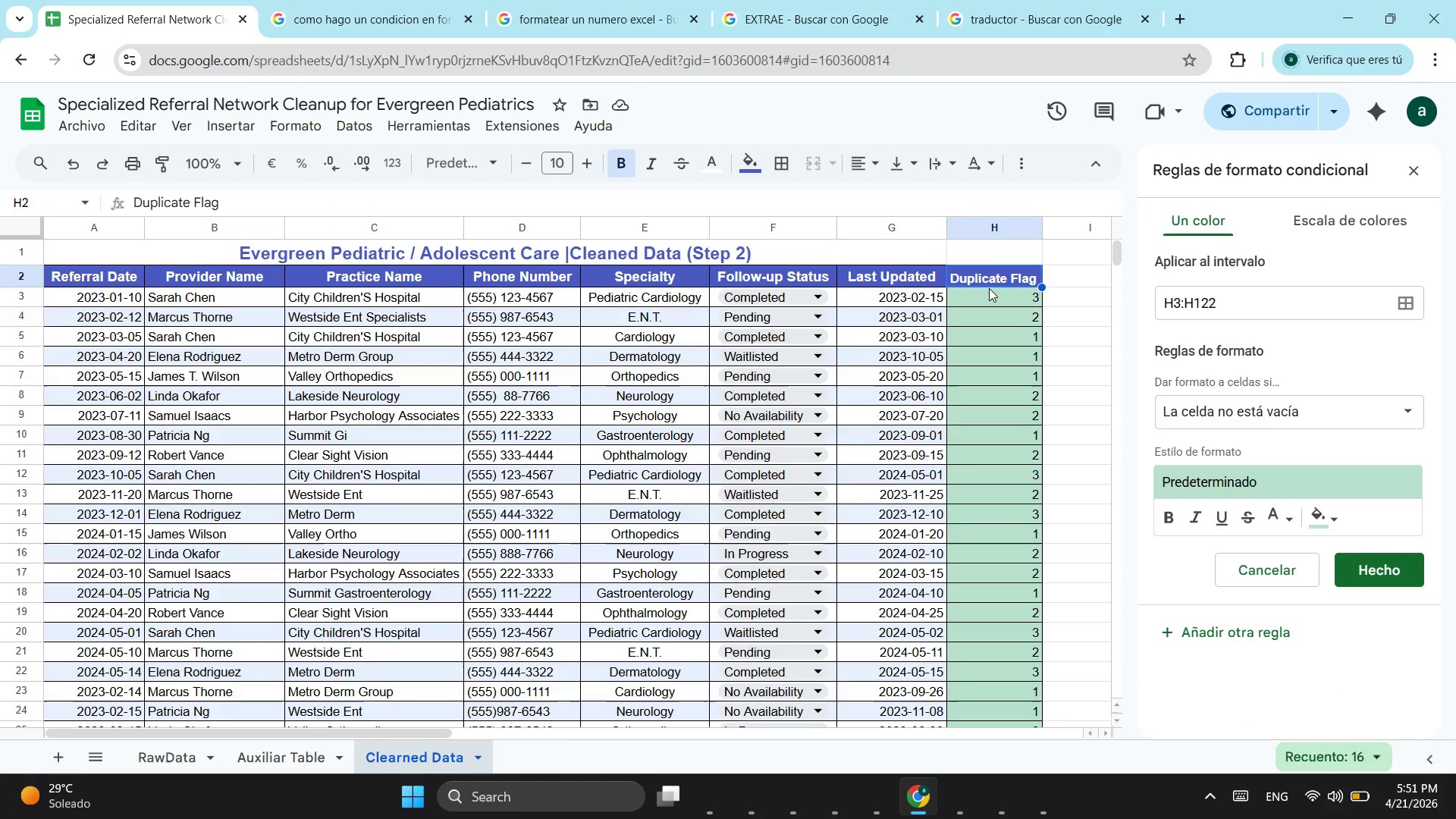 
left_click([989, 288])
 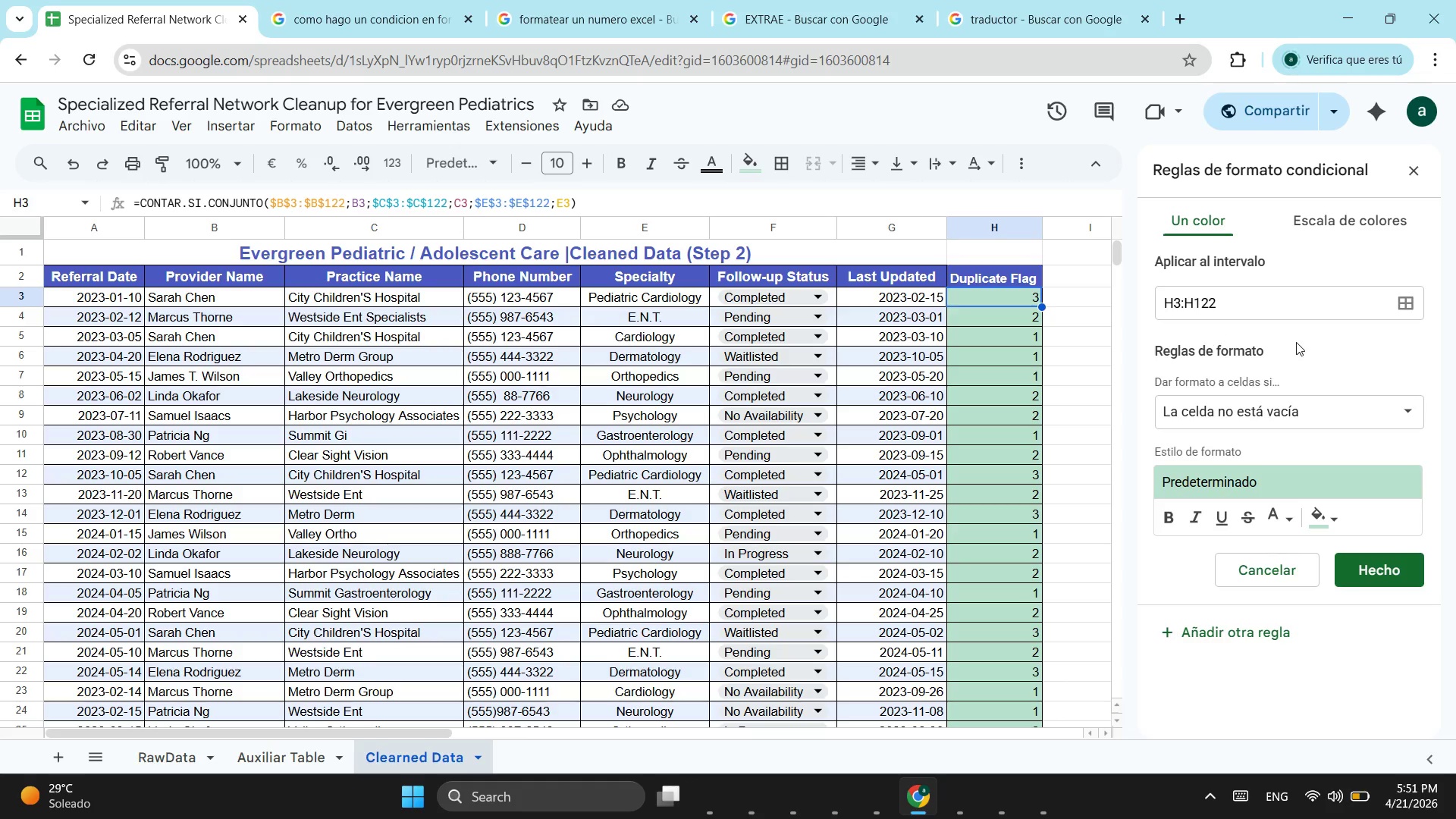 
left_click([1289, 413])
 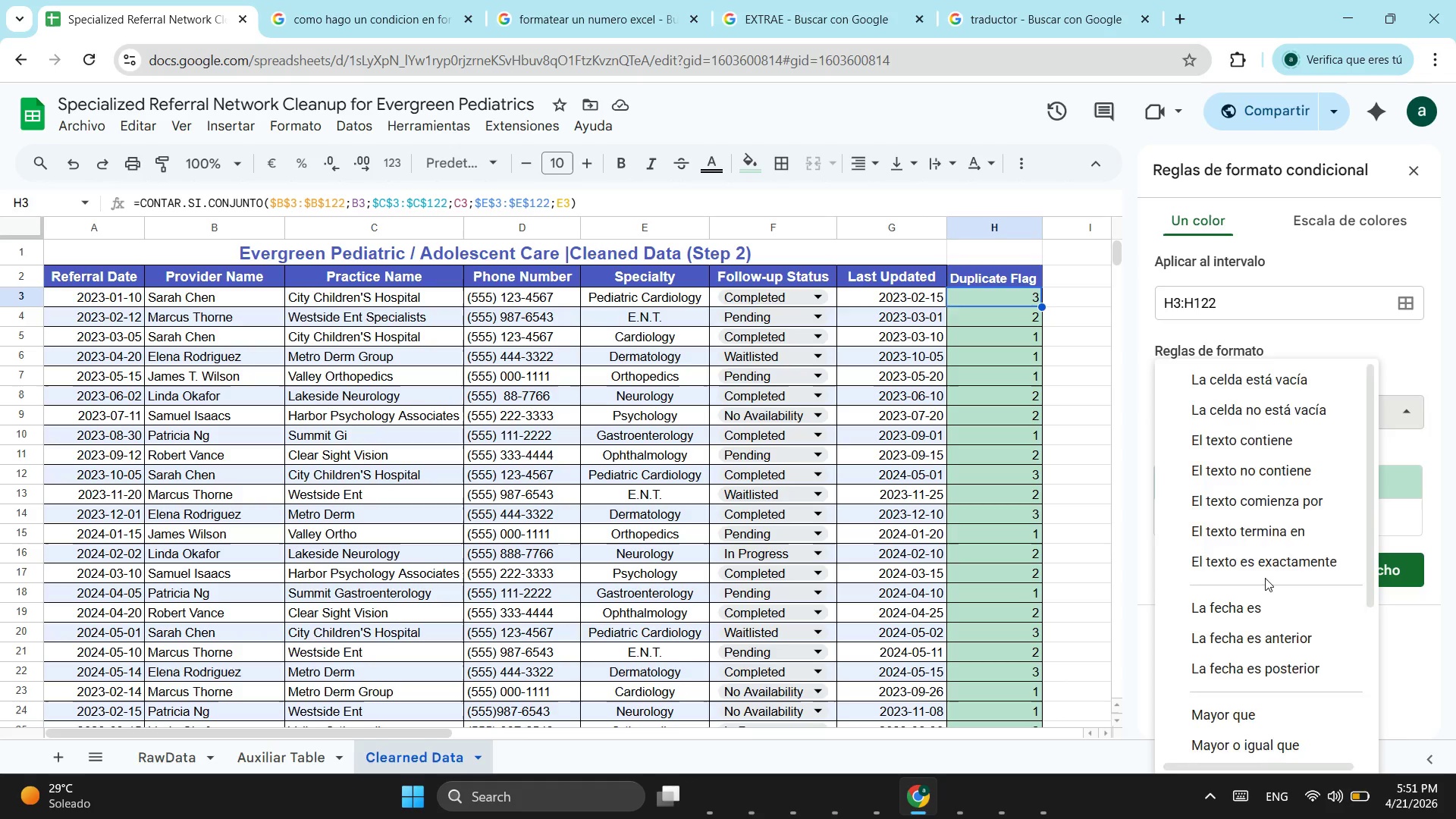 
scroll: coordinate [1265, 578], scroll_direction: down, amount: 1.0
 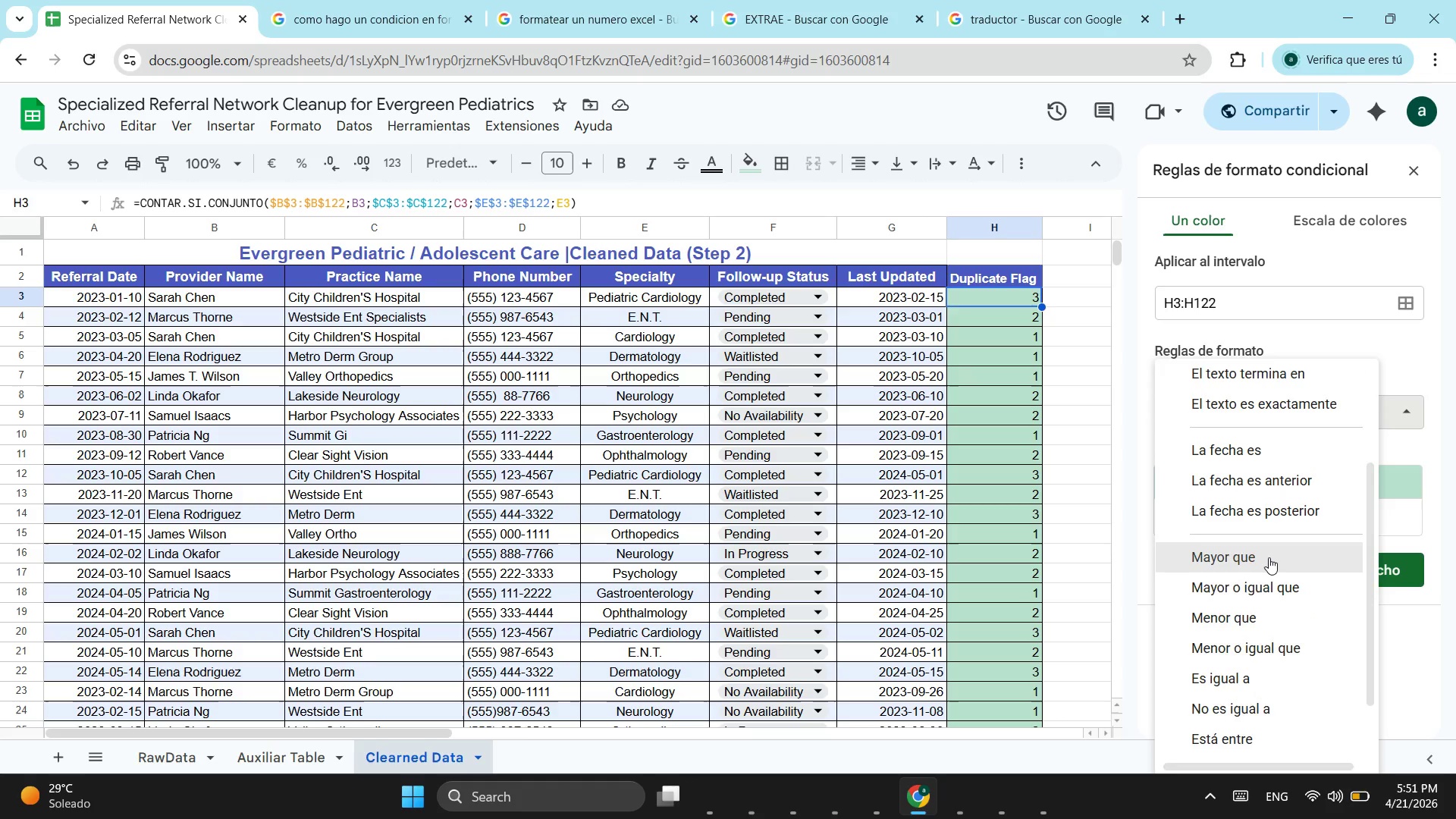 
left_click([1269, 557])
 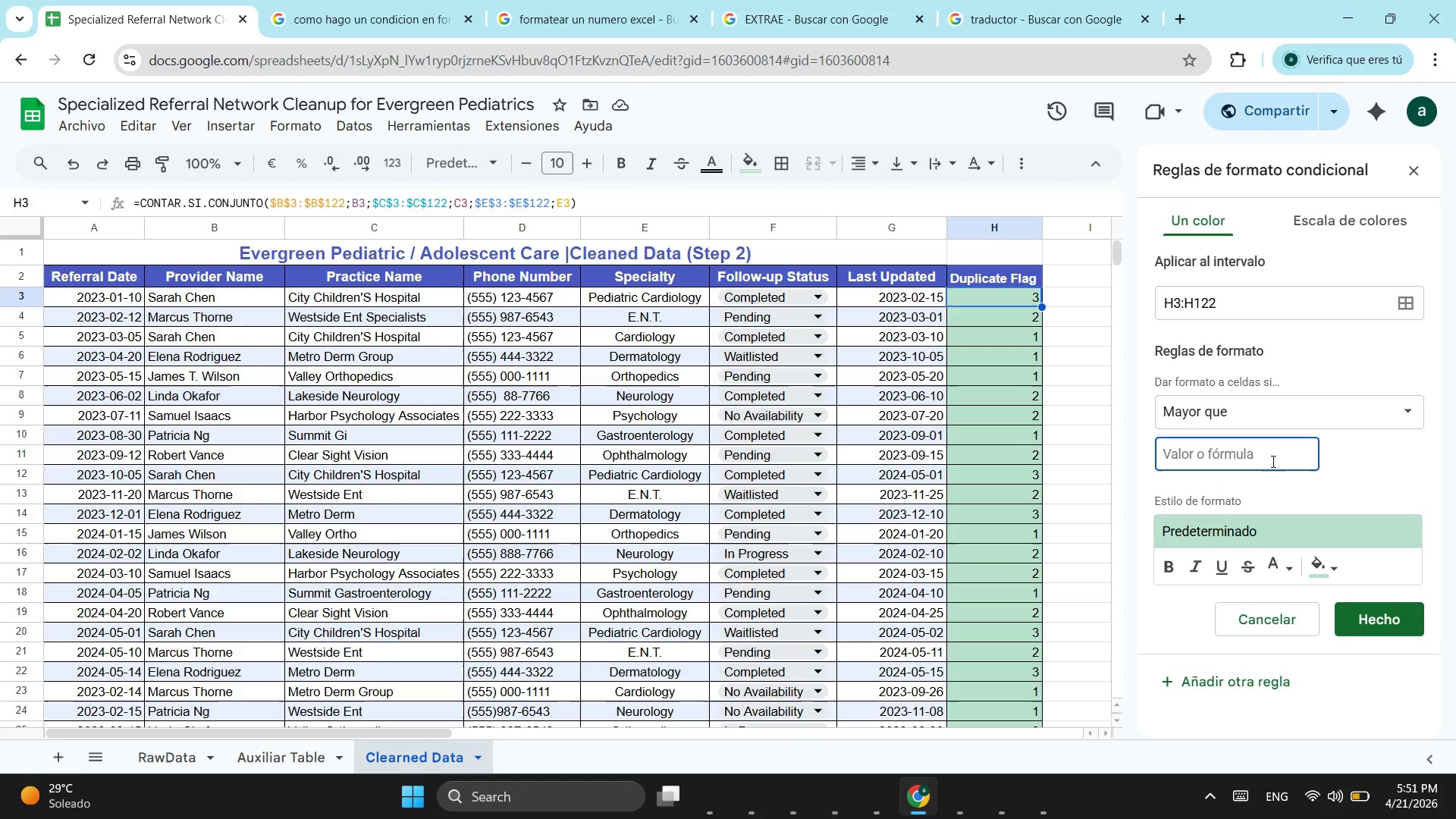 
key(1)
 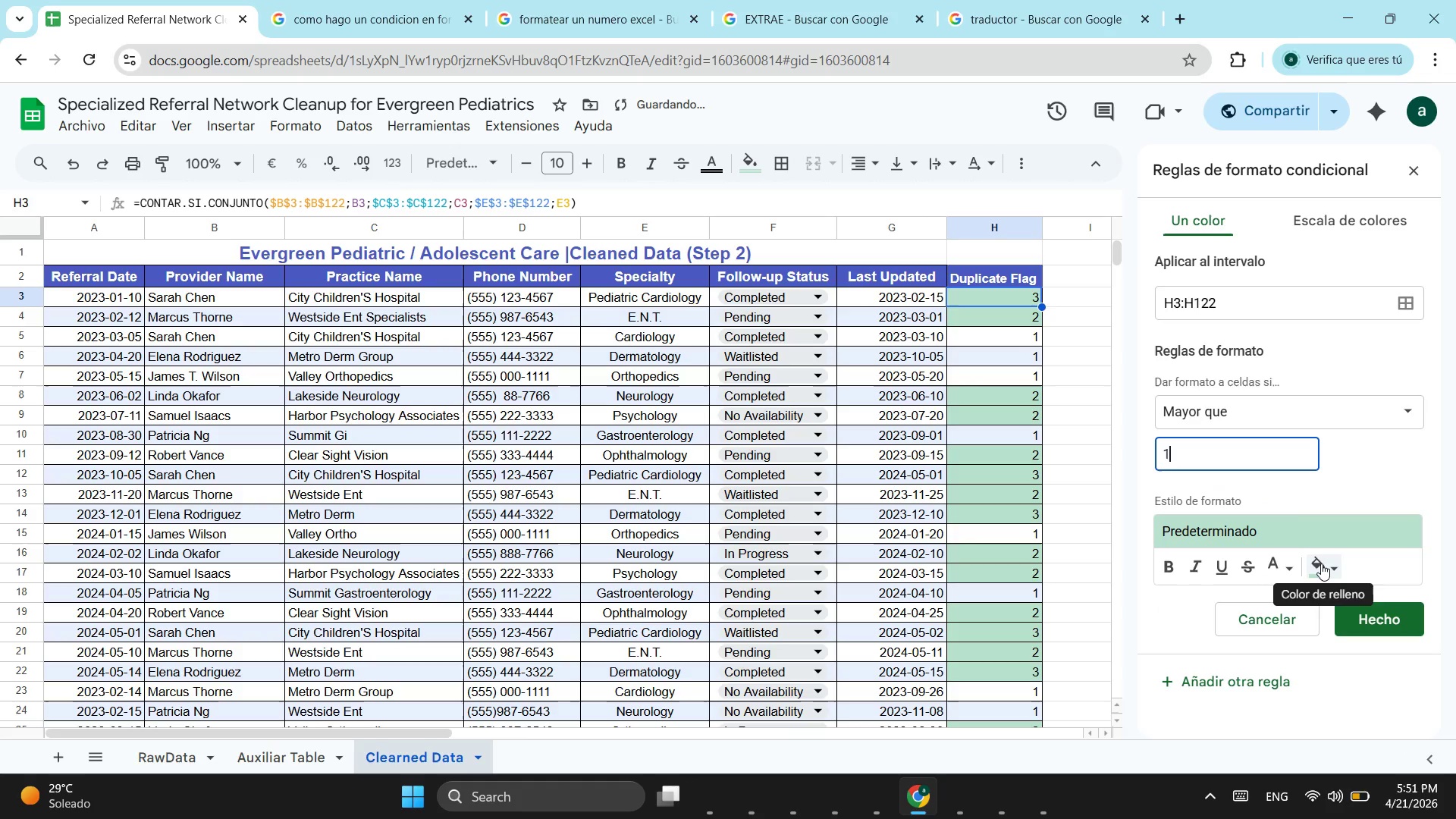 
left_click([1321, 563])
 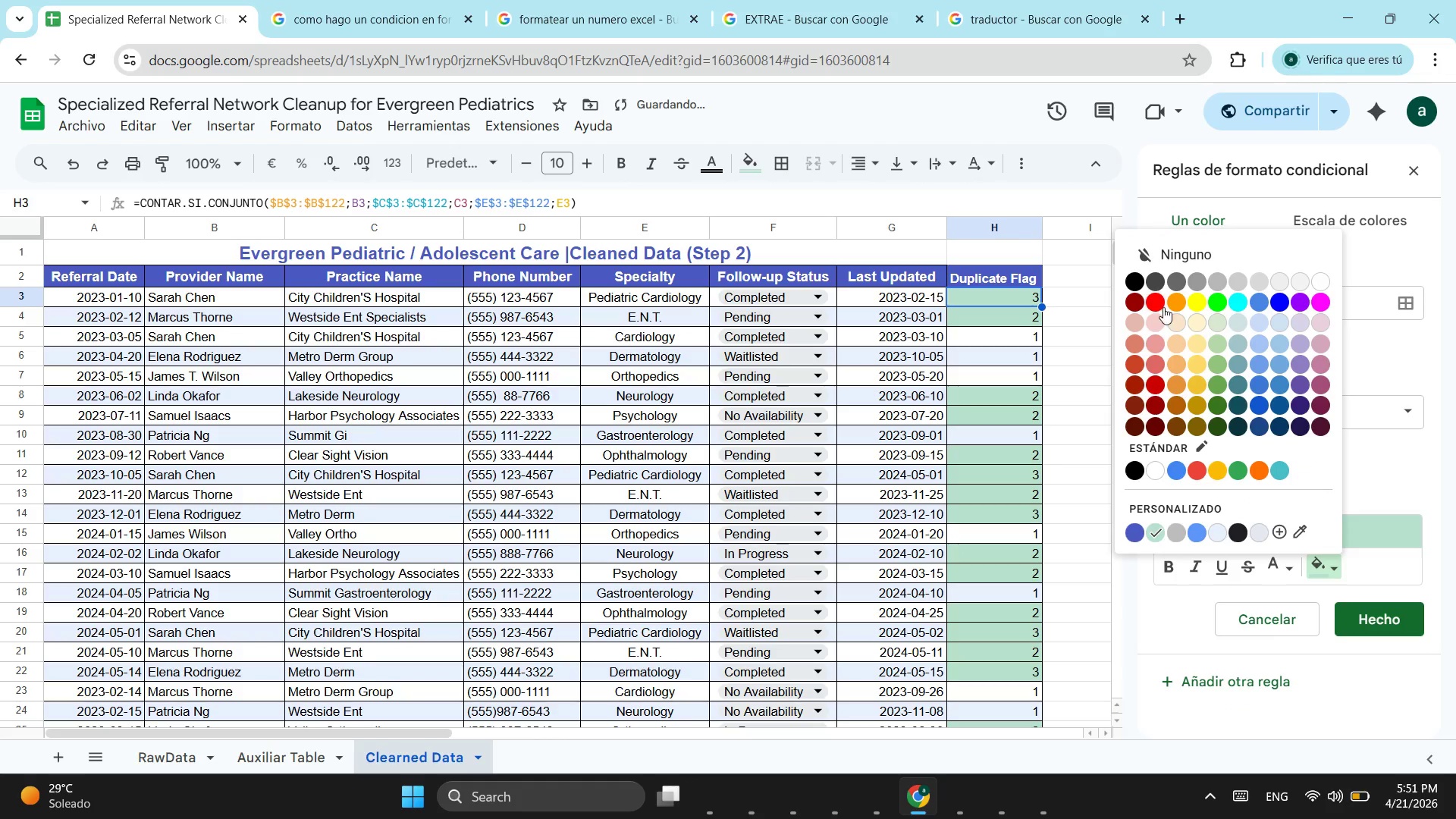 
left_click([1160, 303])
 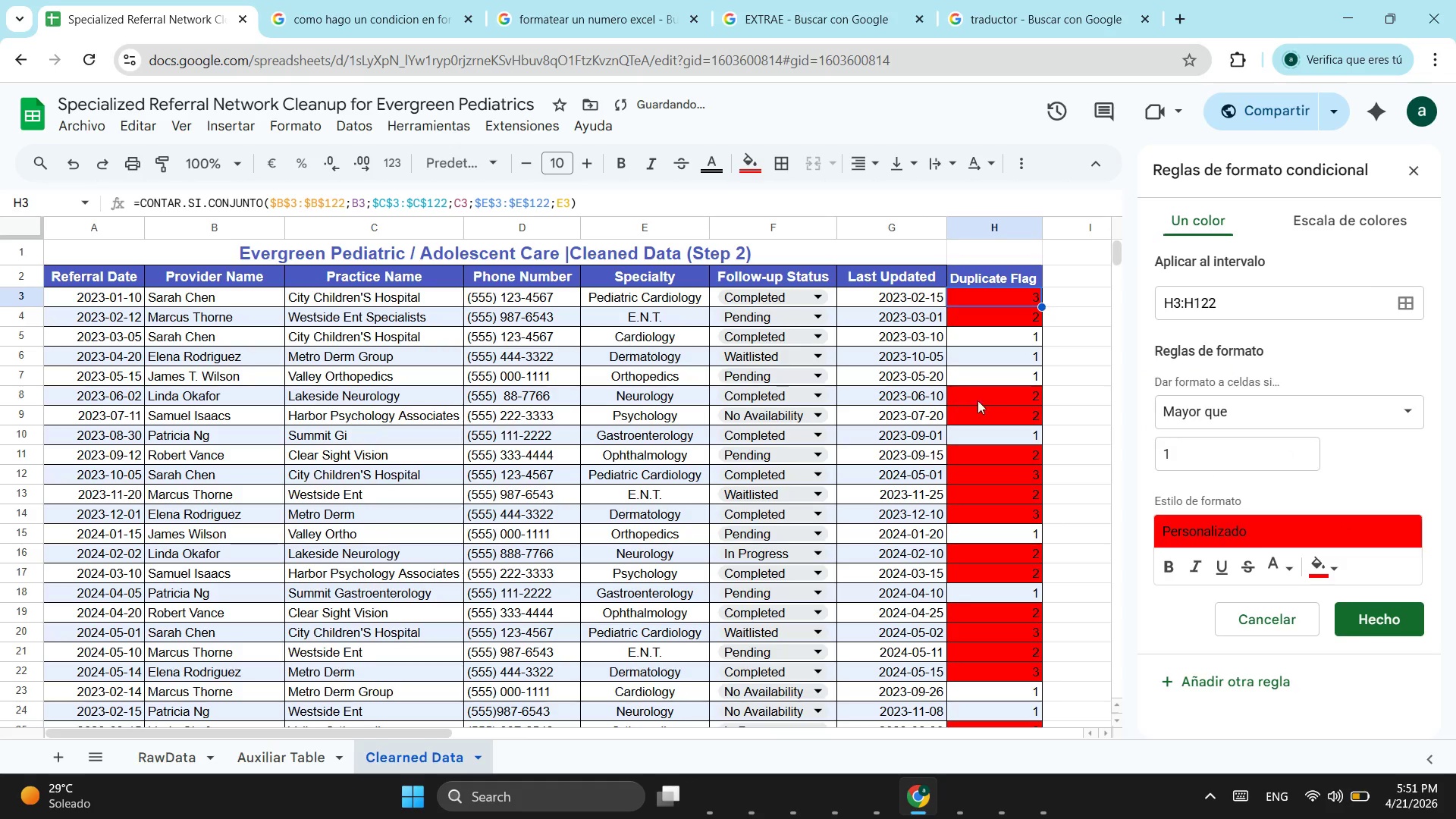 
left_click([1006, 395])
 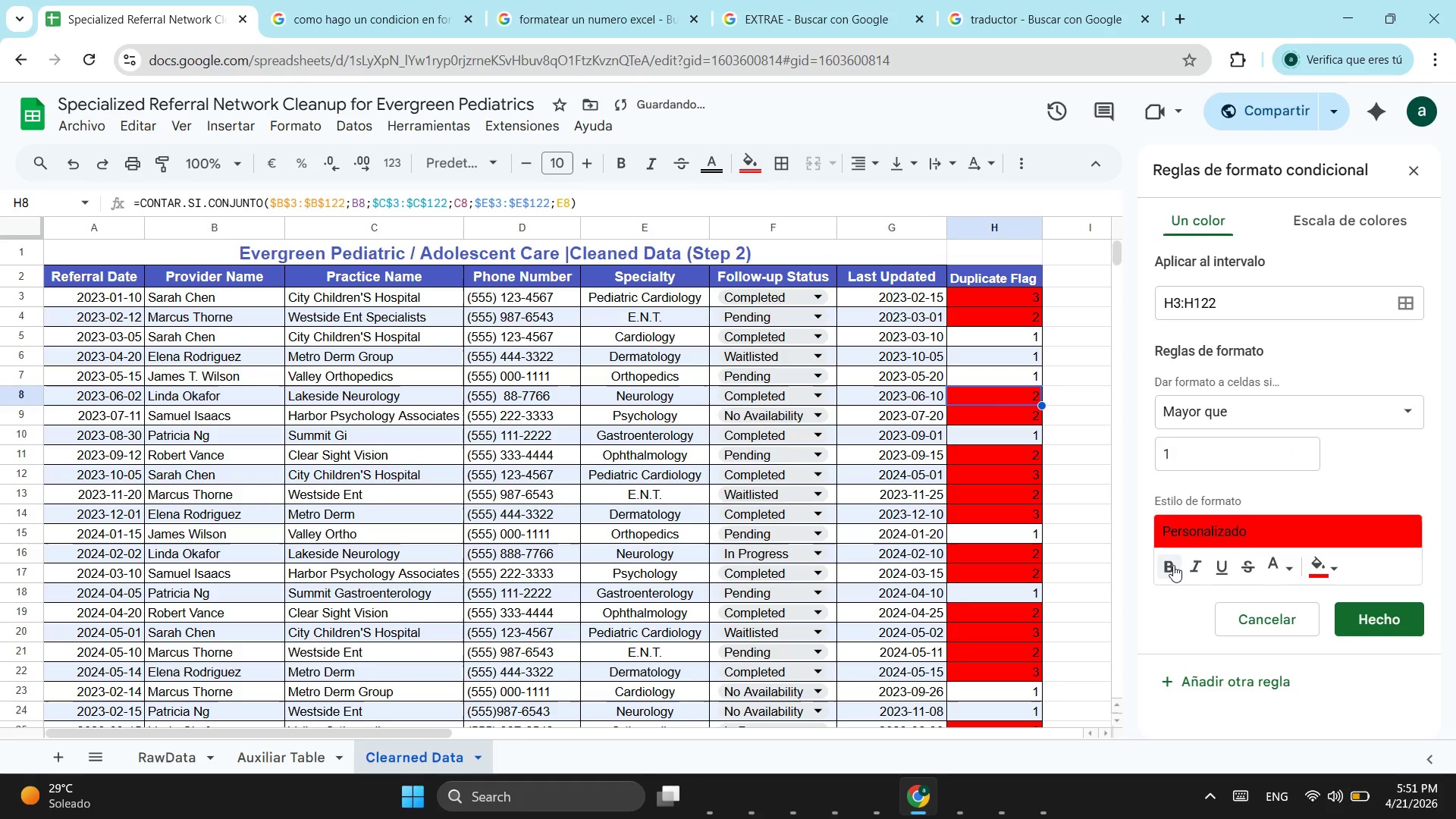 
left_click([1172, 566])
 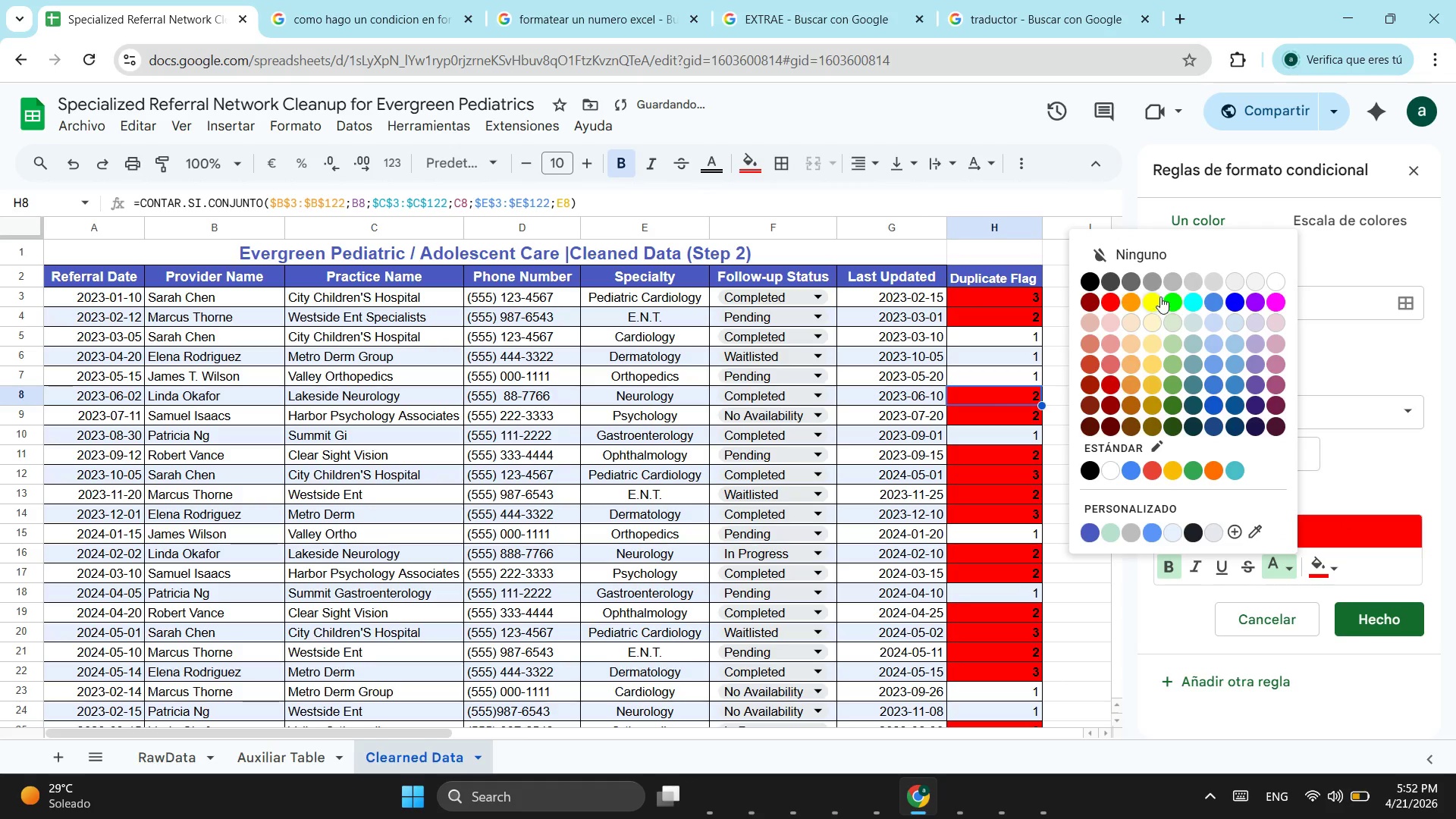 
left_click([1276, 283])
 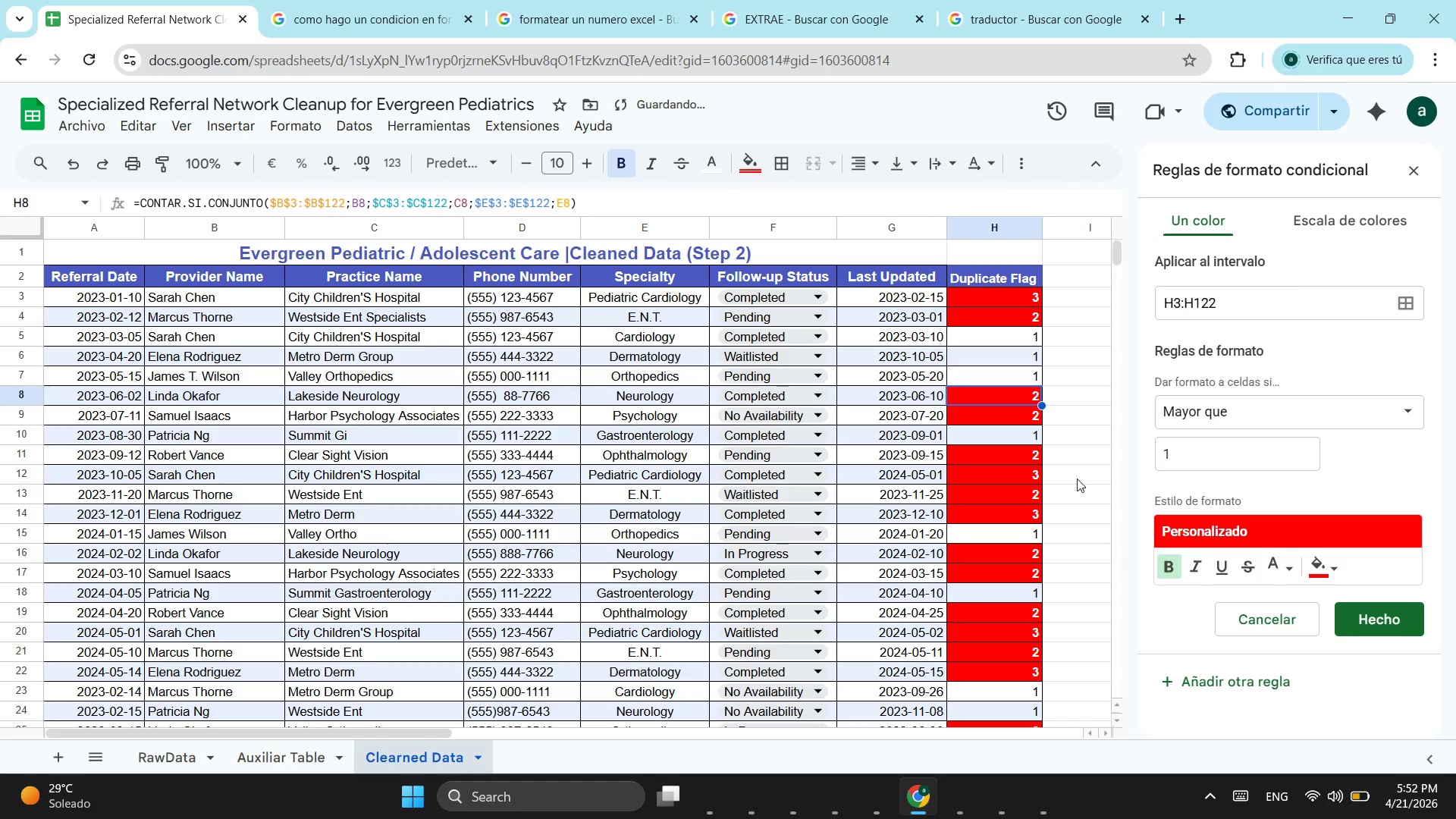 
left_click([1088, 472])
 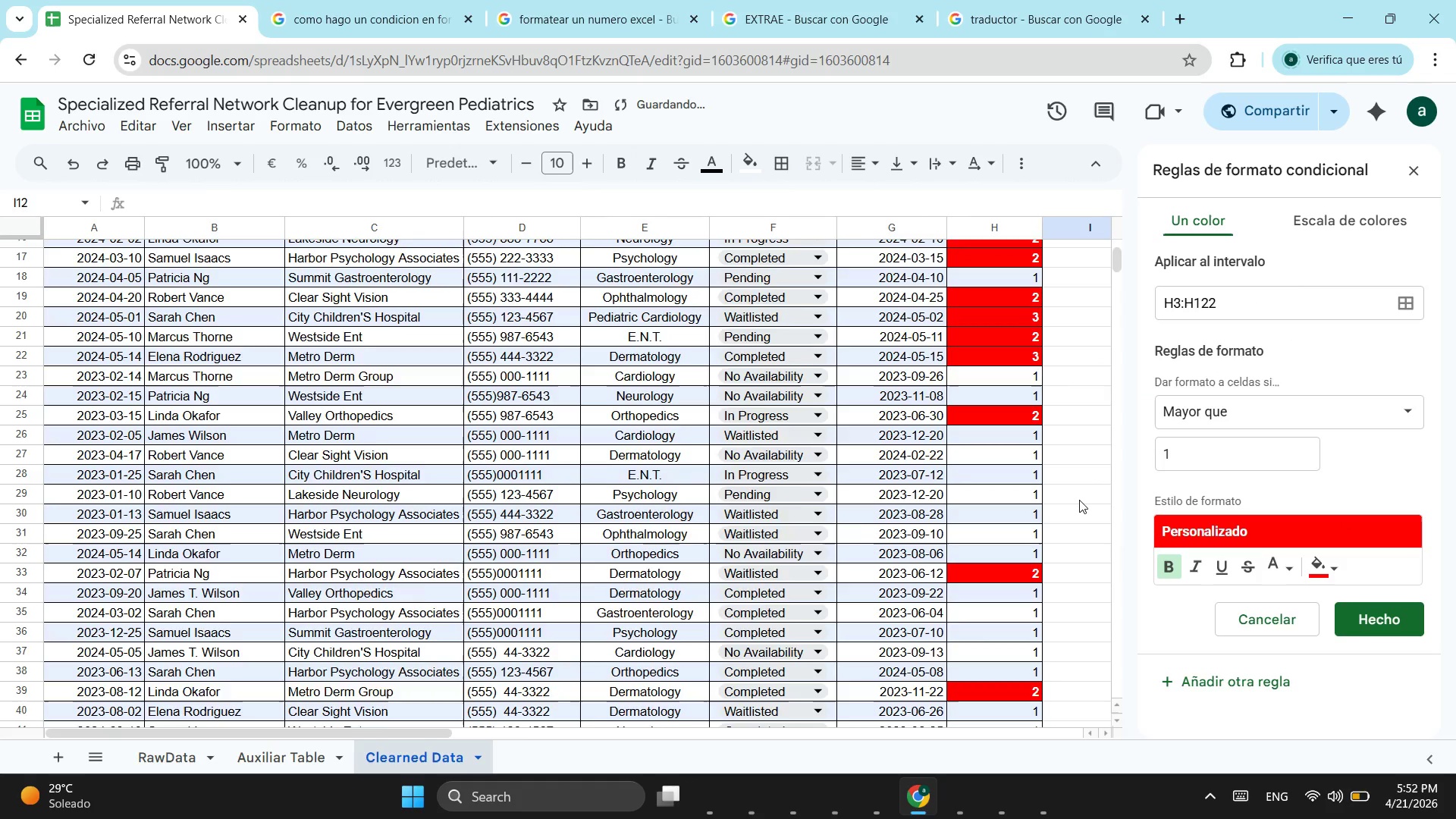 
scroll: coordinate [1058, 518], scroll_direction: down, amount: 8.0
 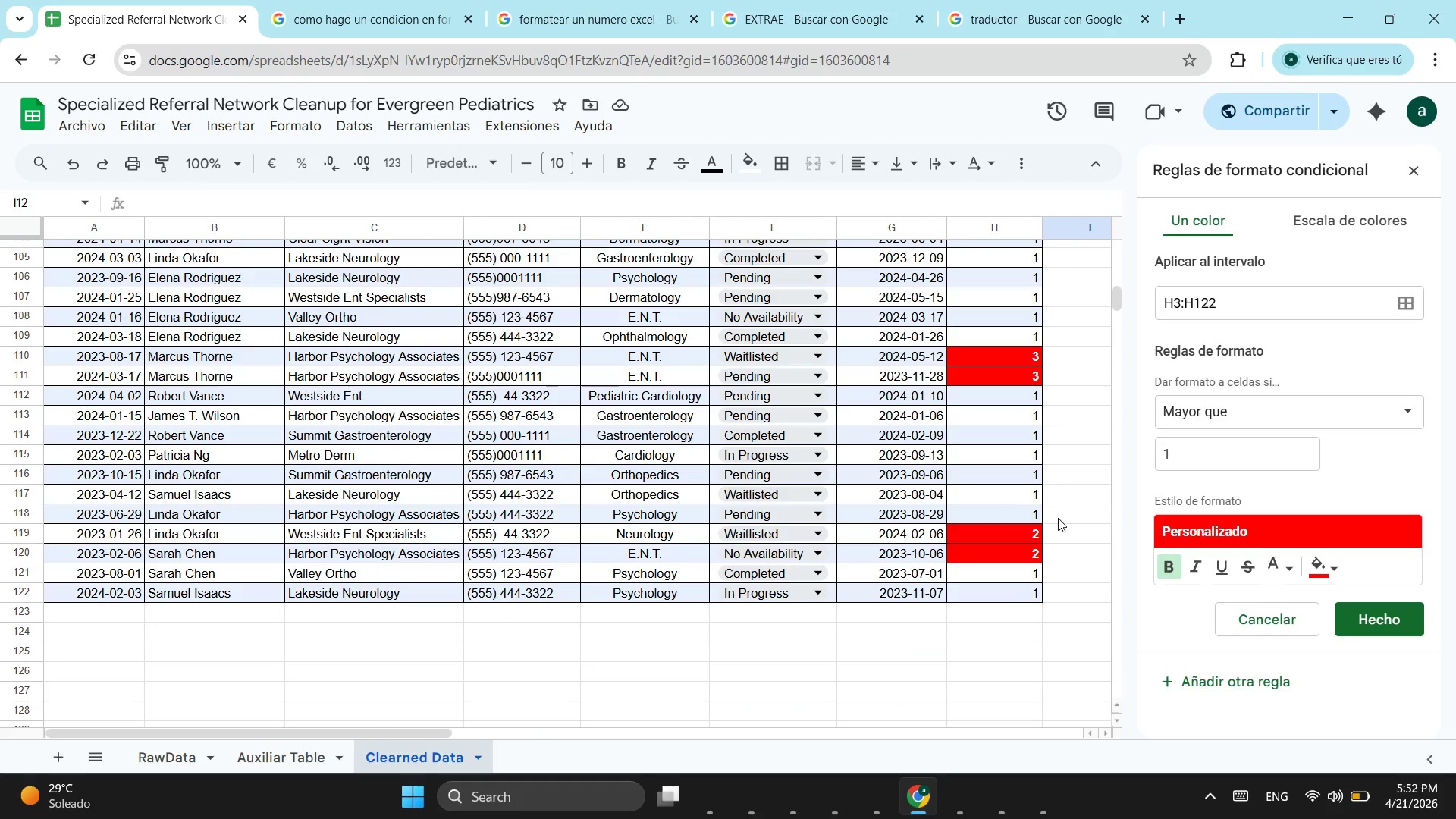 
scroll: coordinate [1058, 518], scroll_direction: up, amount: 14.0
 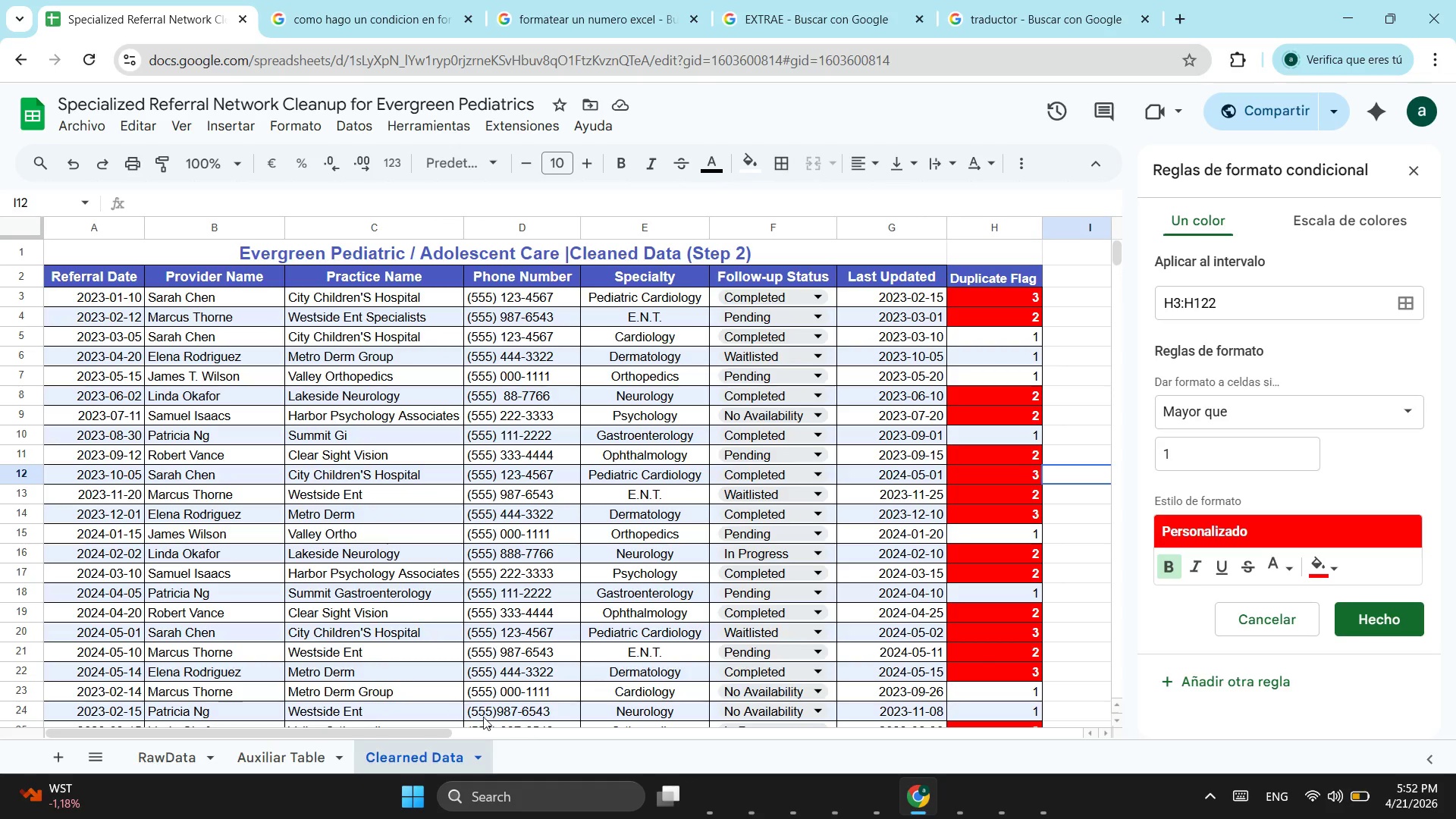 
wait(6.47)
 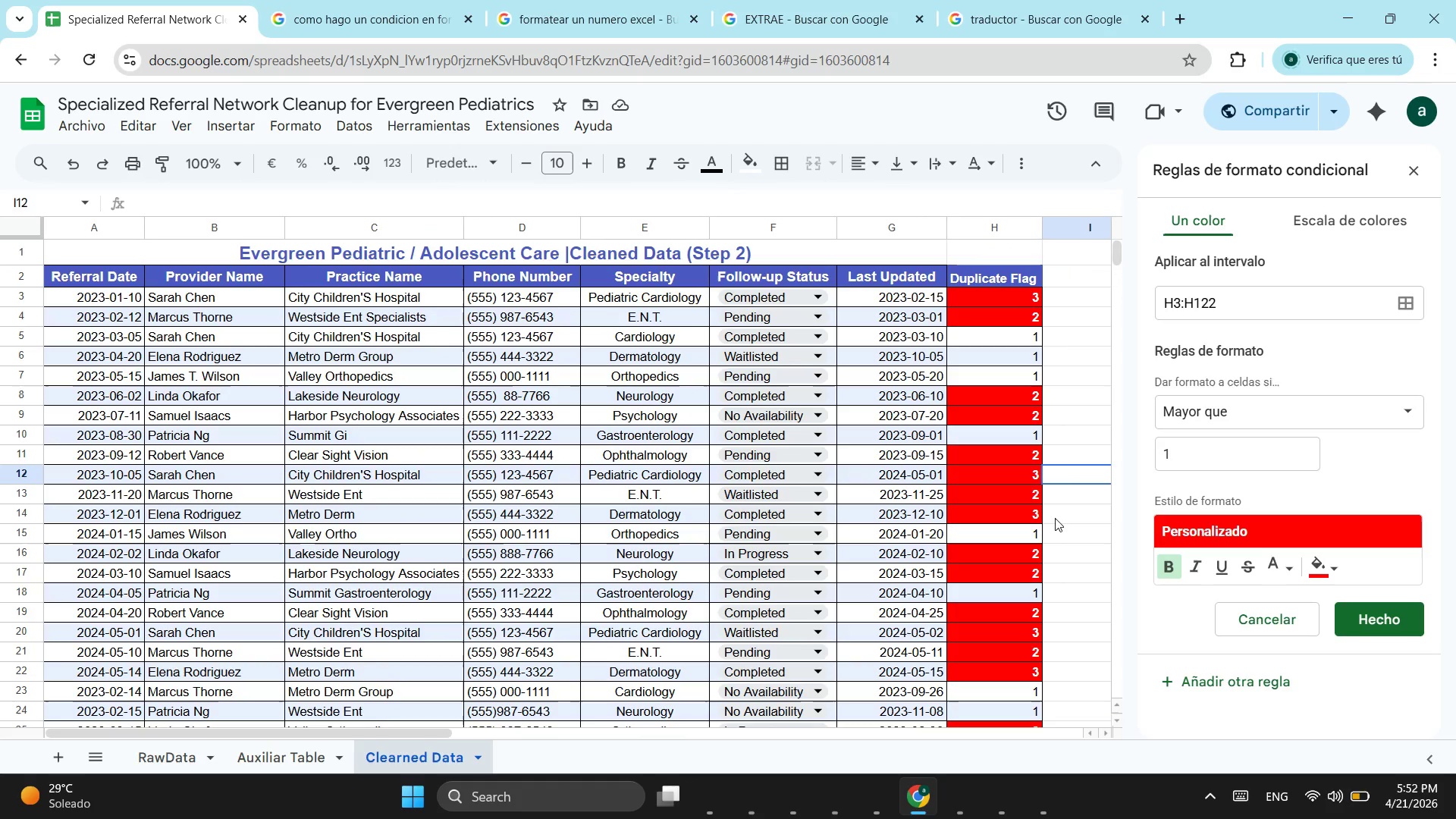 
left_click_drag(start_coordinate=[397, 729], to_coordinate=[247, 731])
 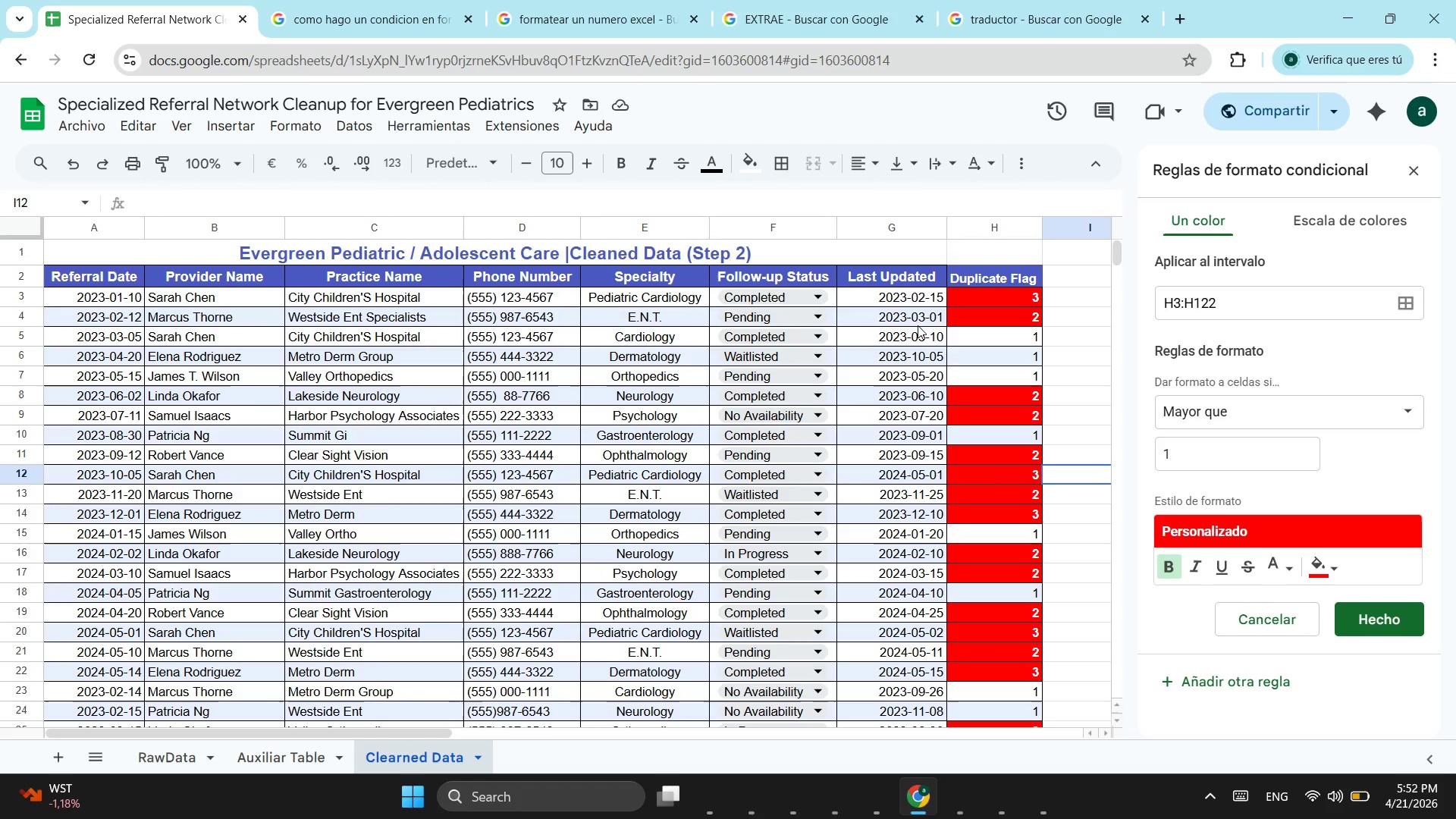 
wait(5.34)
 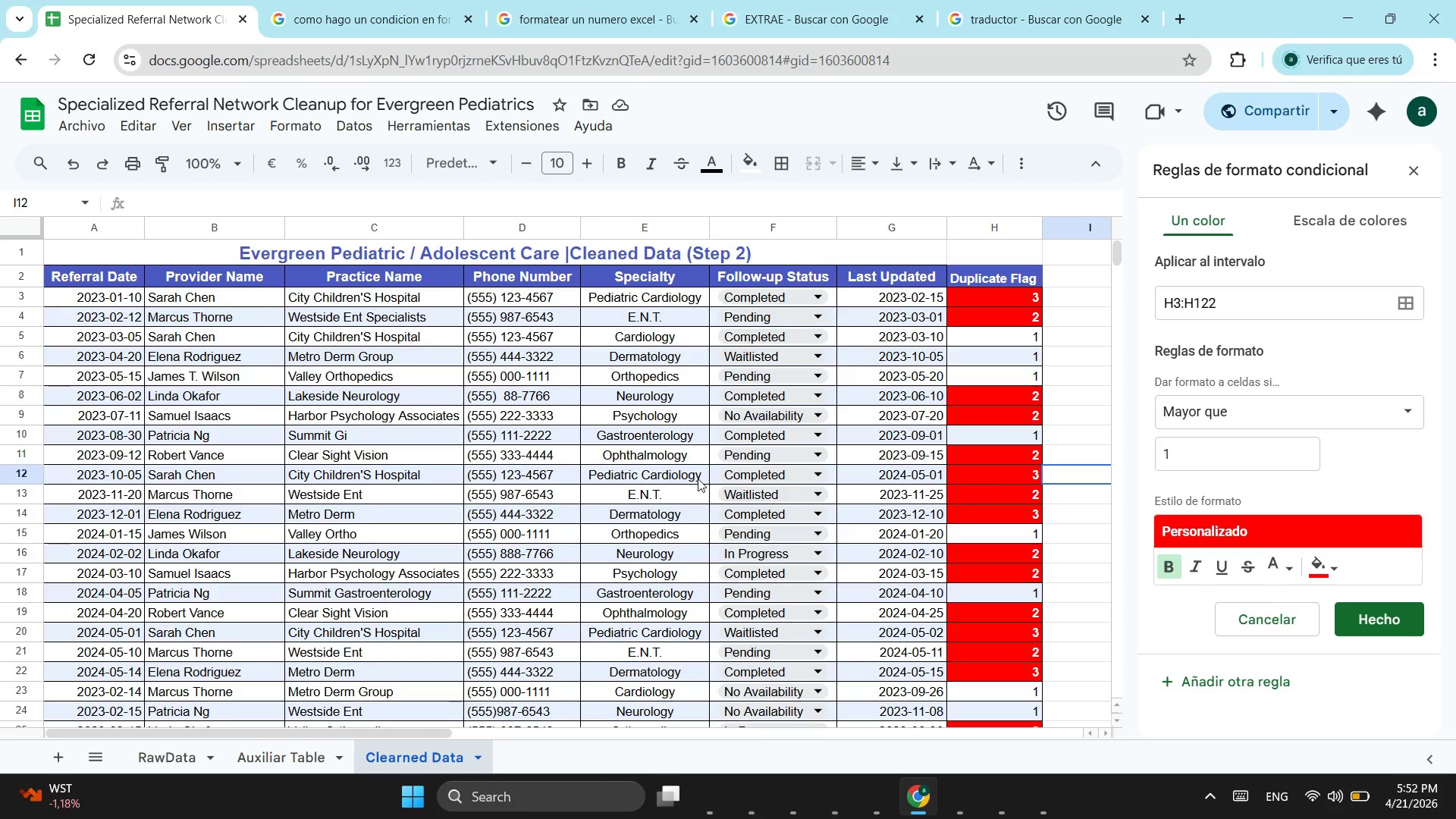 
left_click([1005, 299])
 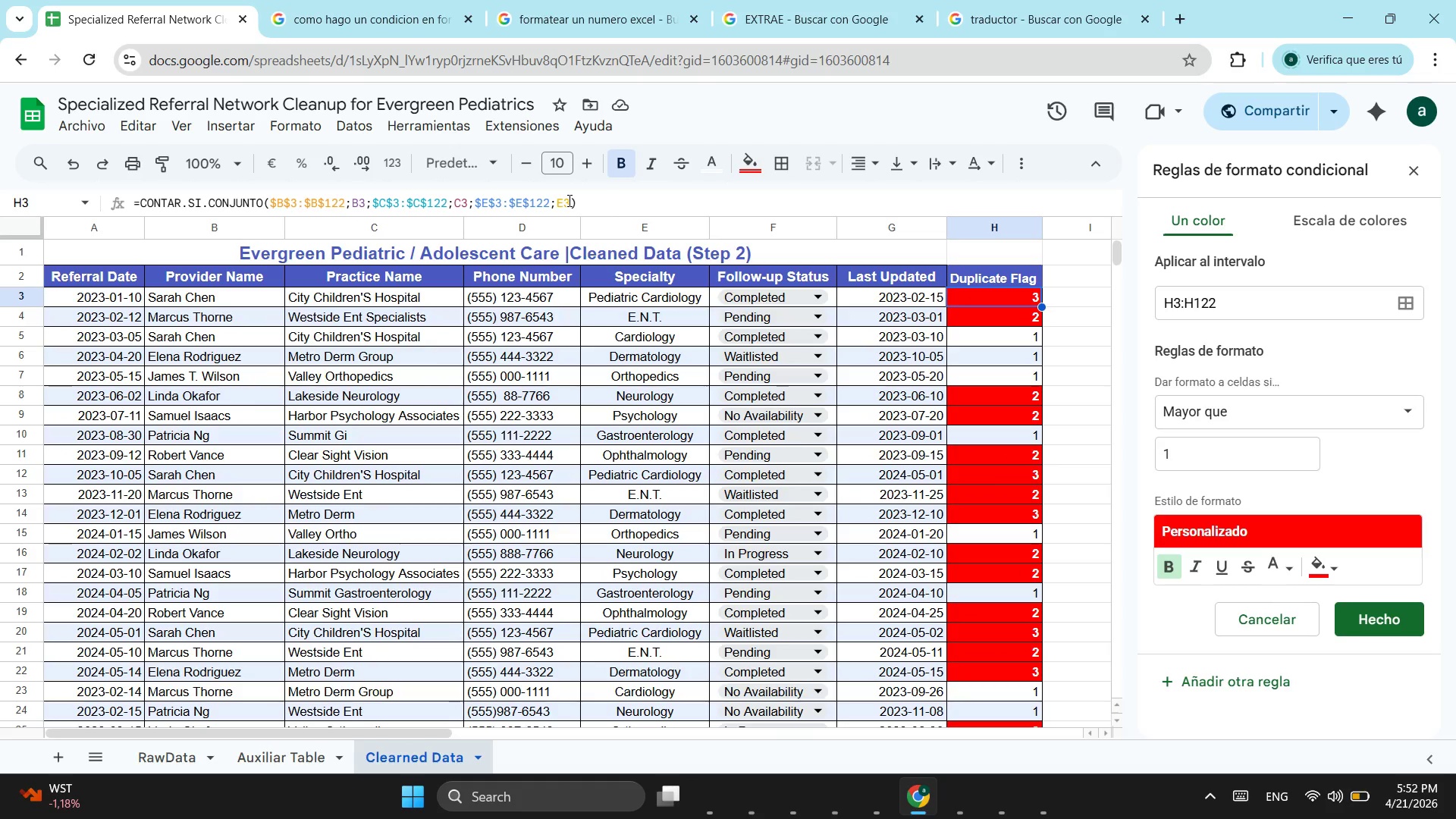 
left_click_drag(start_coordinate=[568, 200], to_coordinate=[475, 206])
 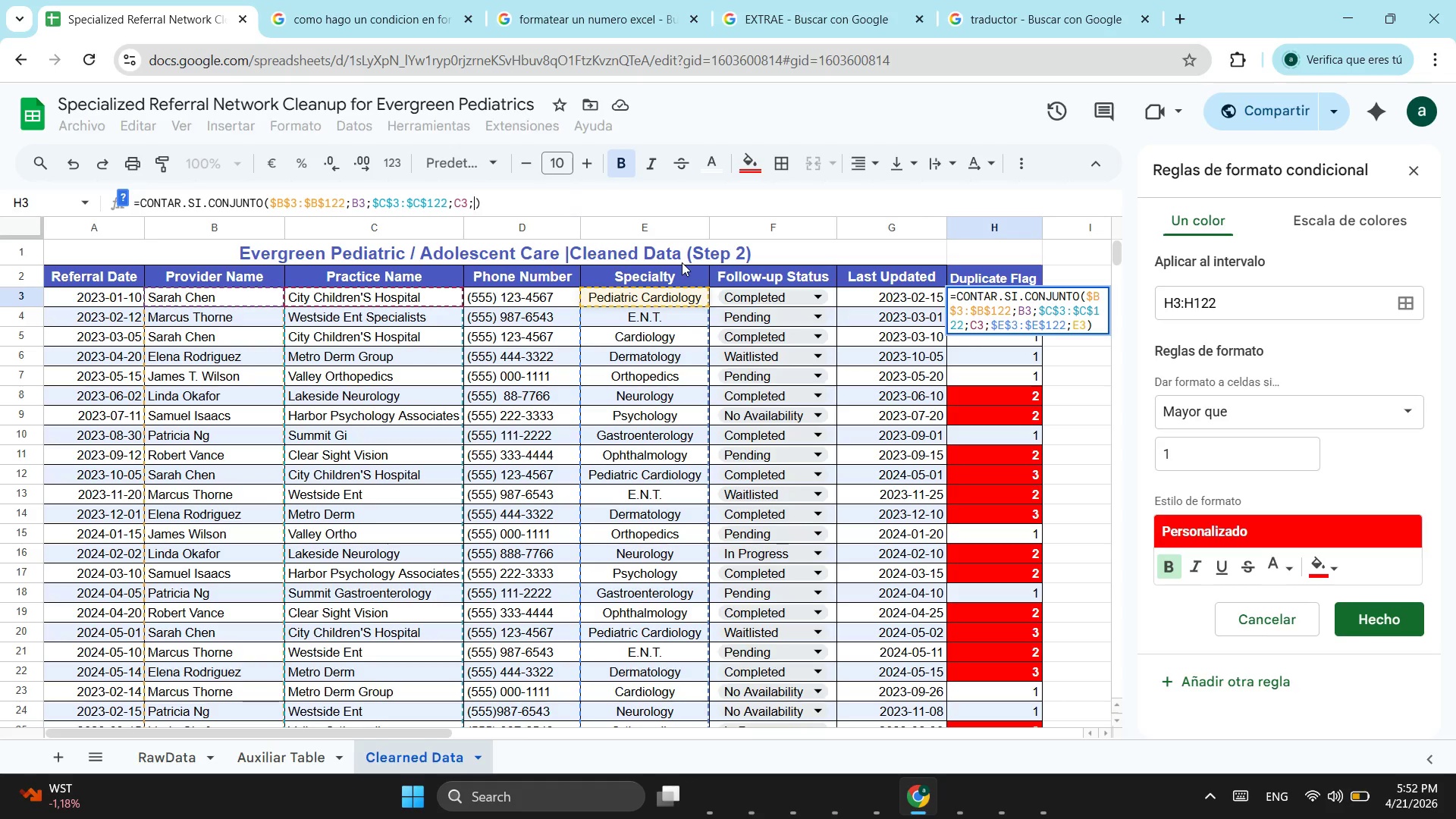 
key(Backspace)
 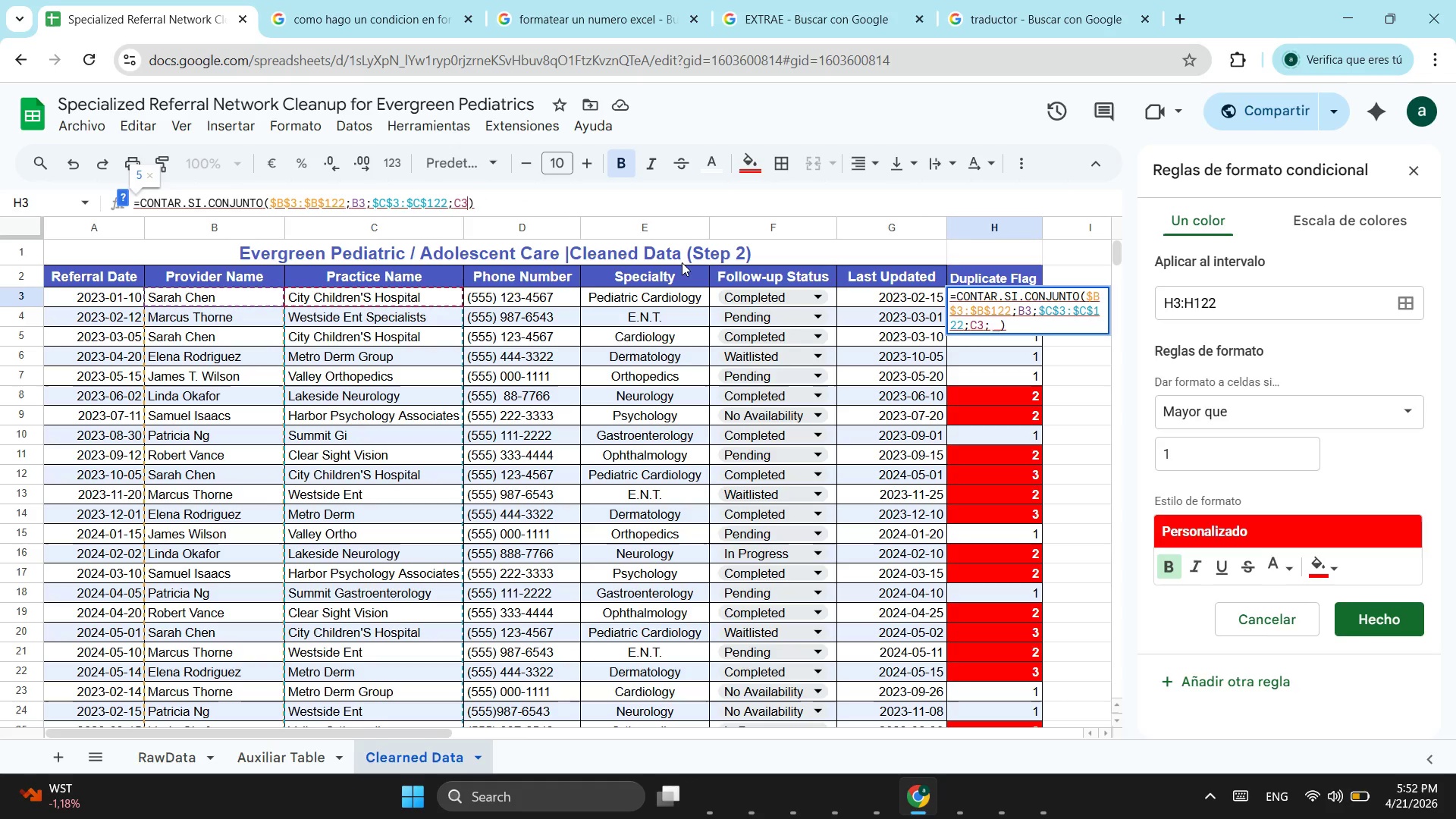 
key(Backspace)
 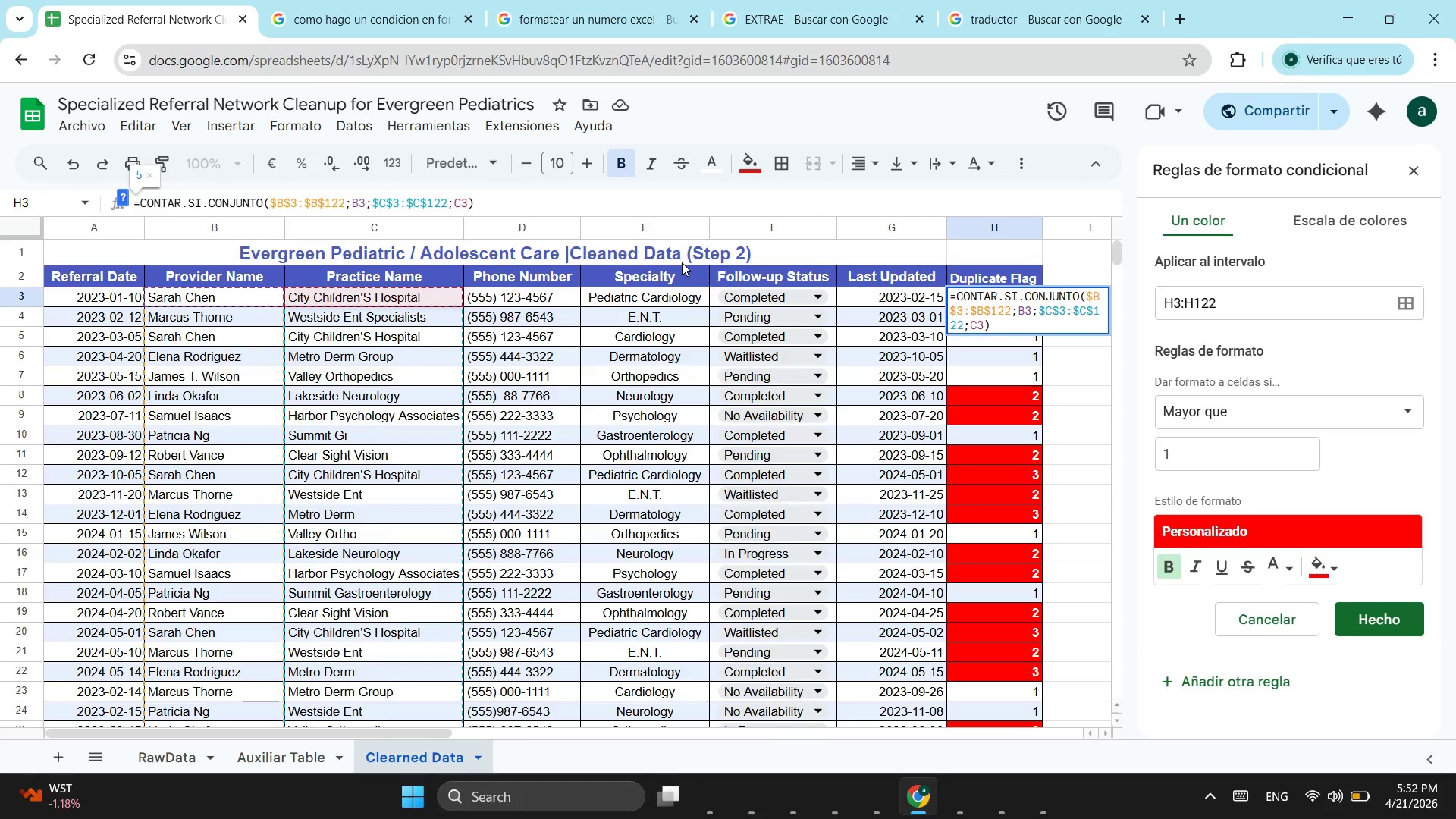 
key(Enter)
 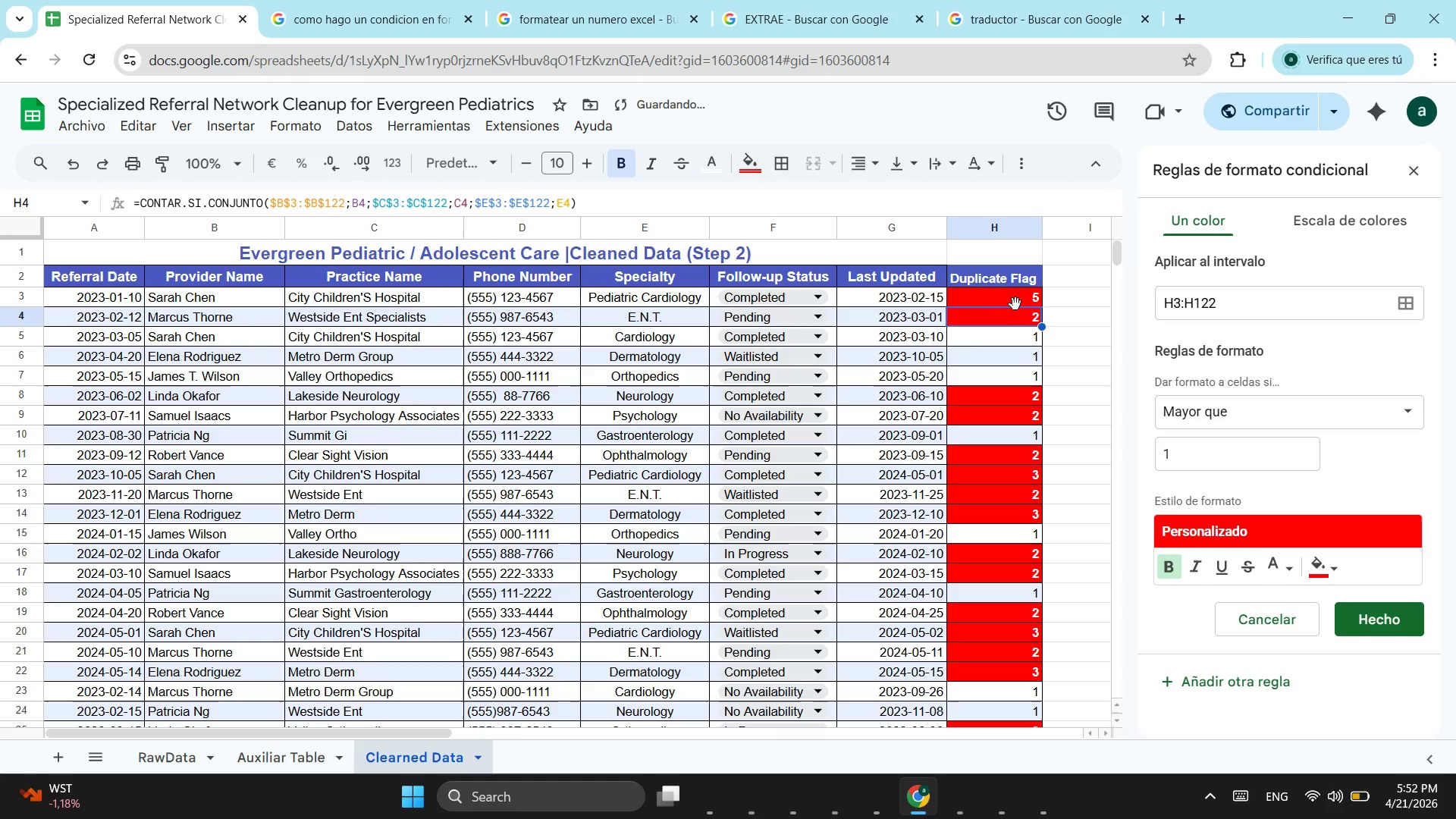 
left_click([1015, 301])
 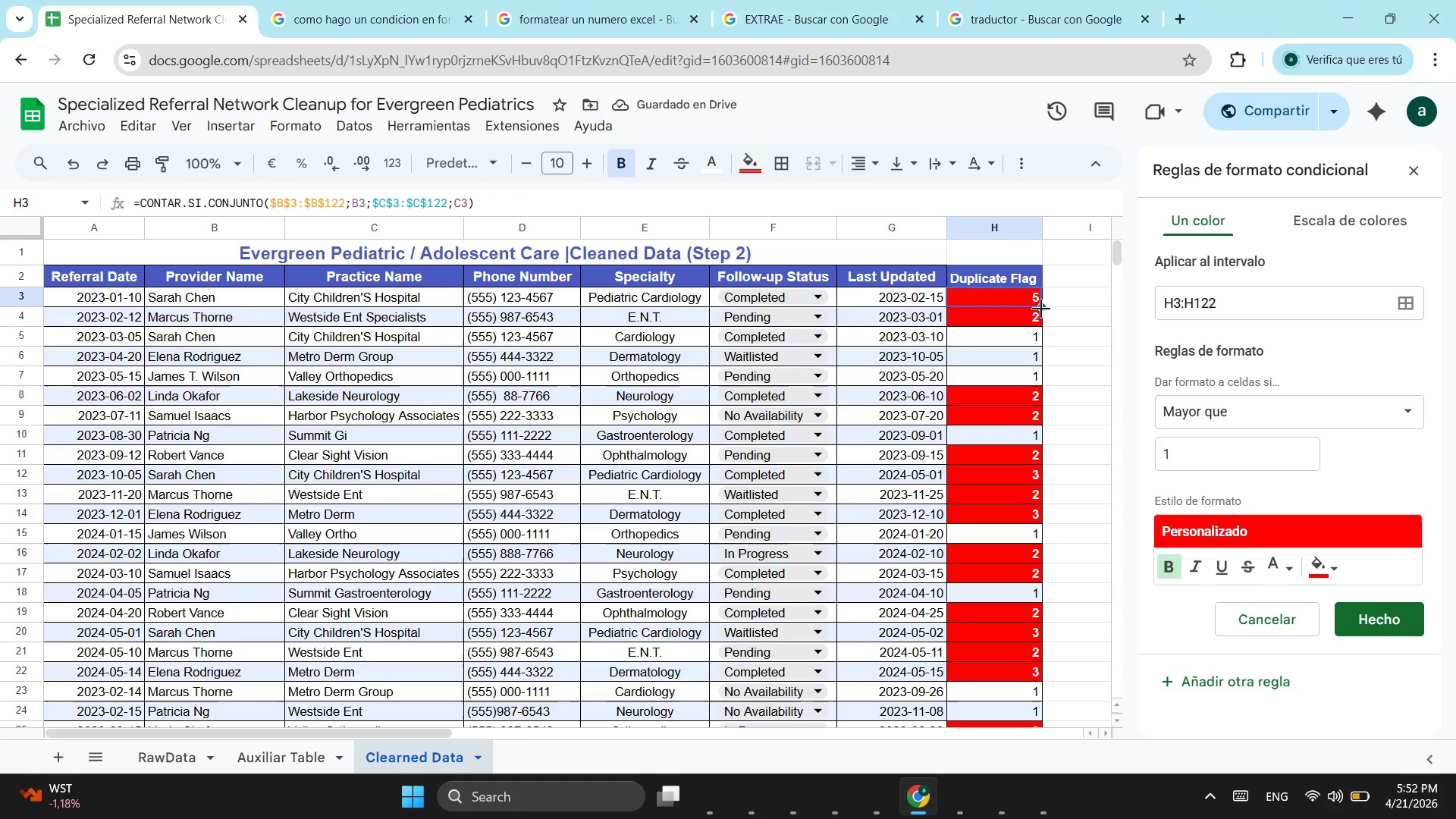 
left_click_drag(start_coordinate=[1041, 309], to_coordinate=[1003, 598])
 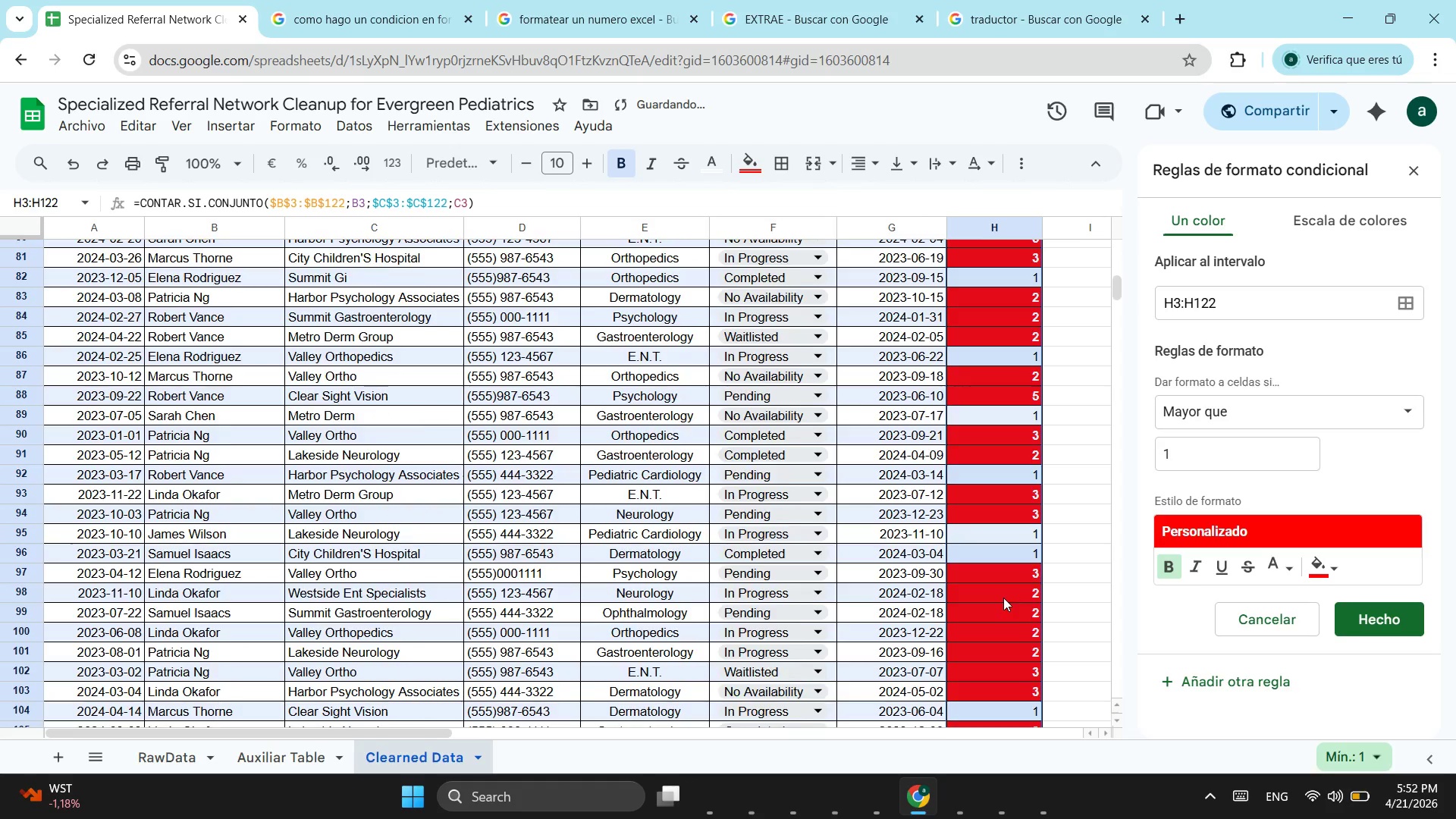 
scroll: coordinate [1025, 542], scroll_direction: down, amount: 12.0
 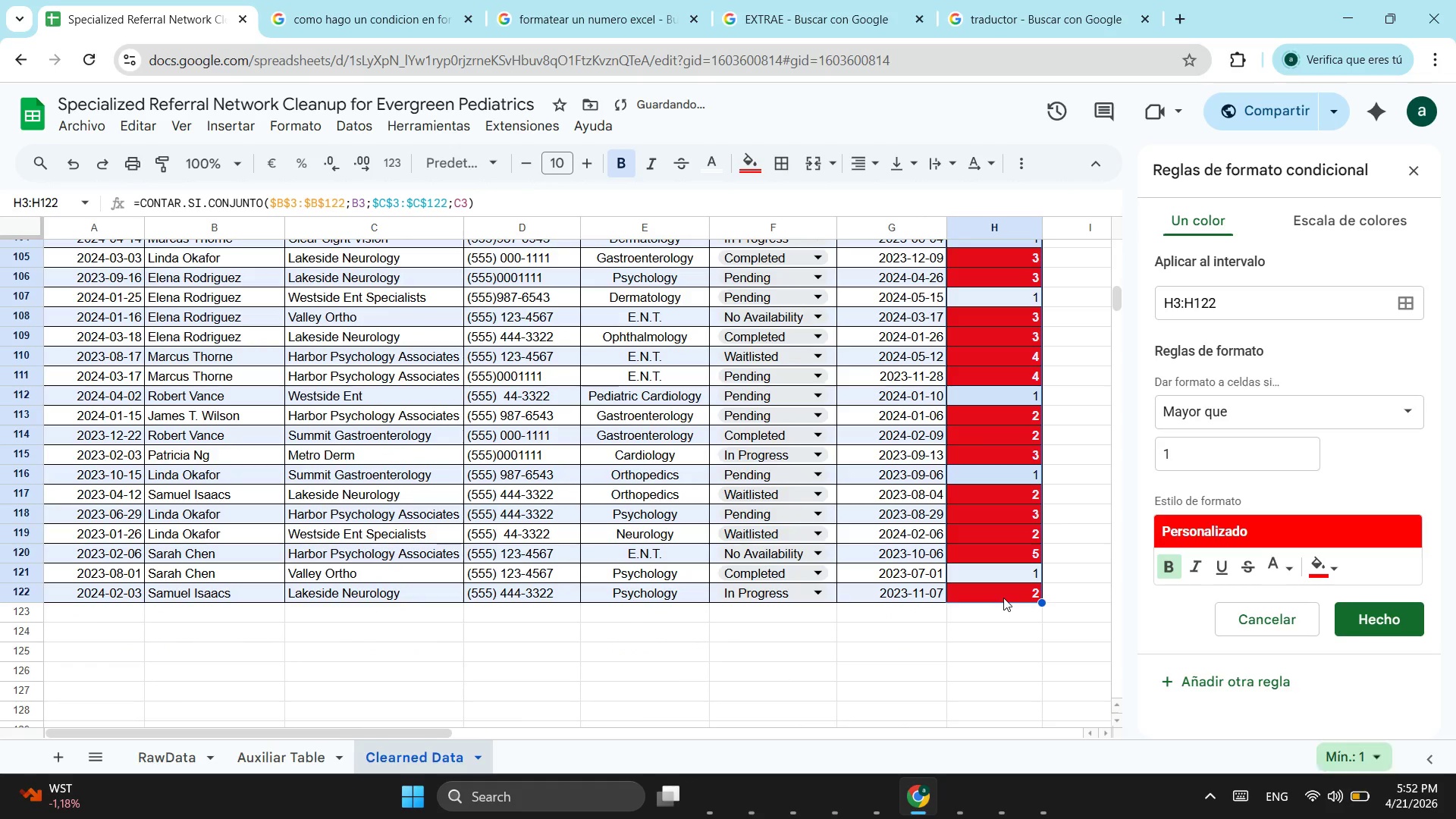 
scroll: coordinate [1003, 598], scroll_direction: up, amount: 14.0
 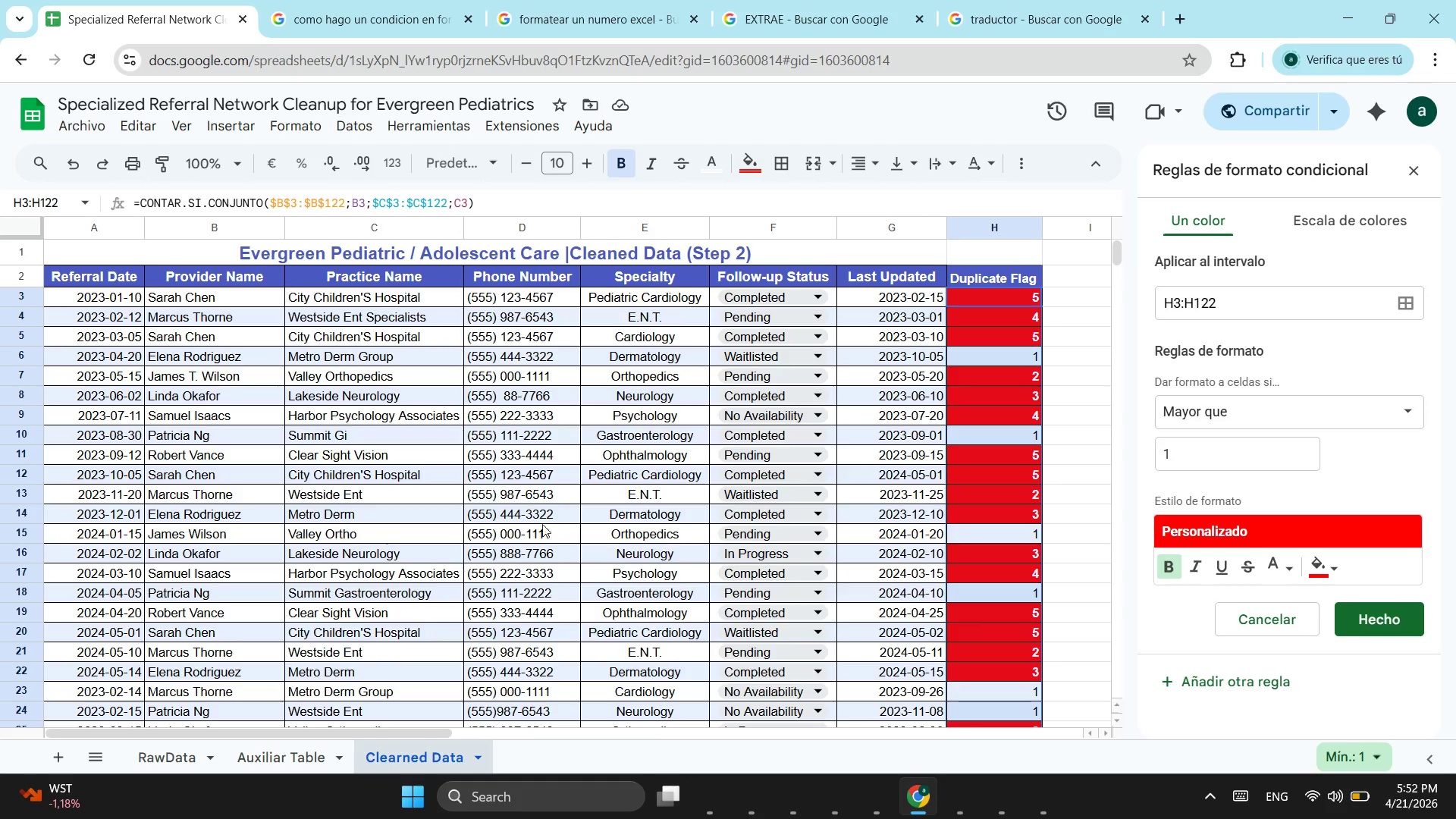 
wait(6.47)
 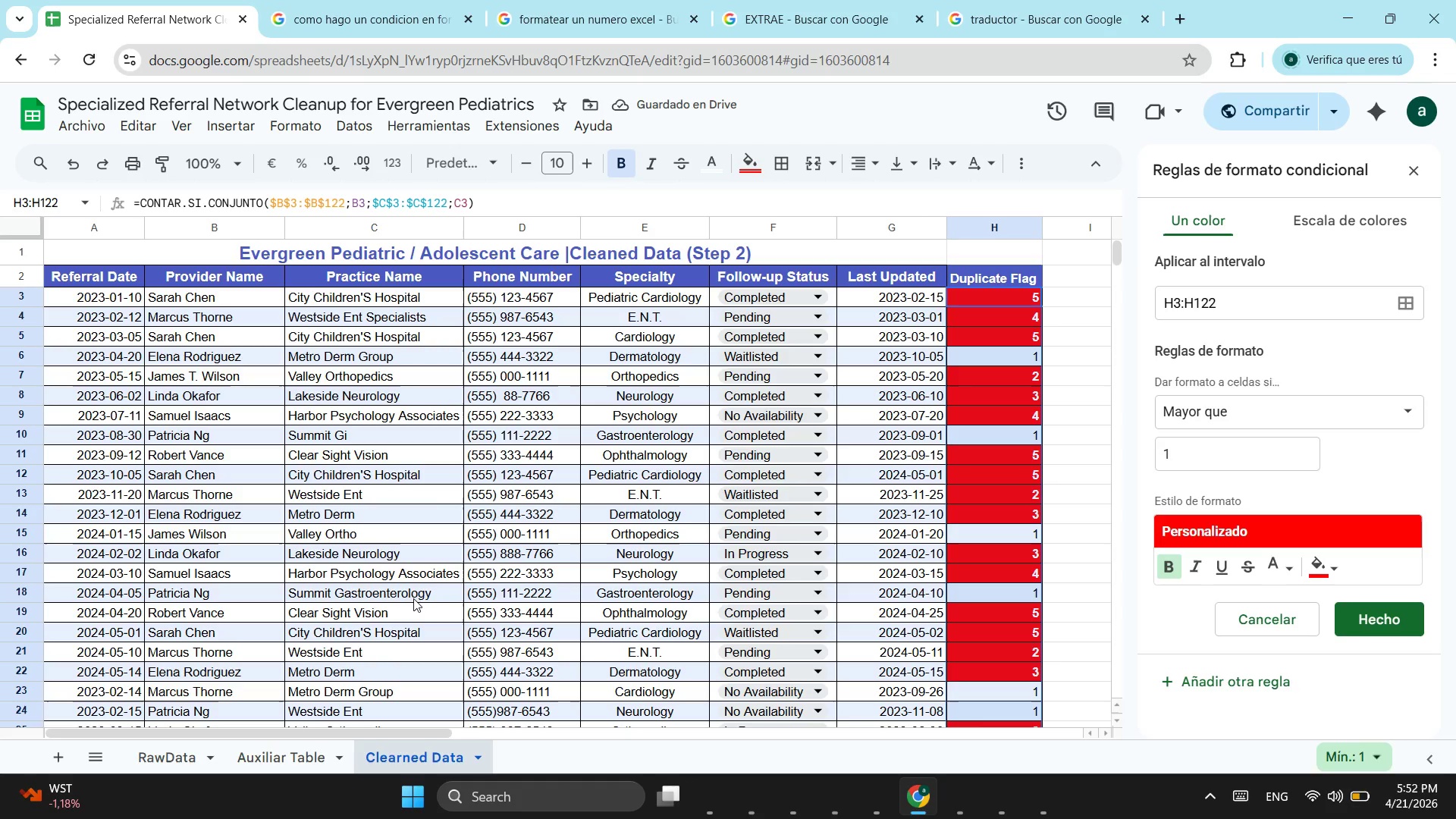 
left_click([391, 436])
 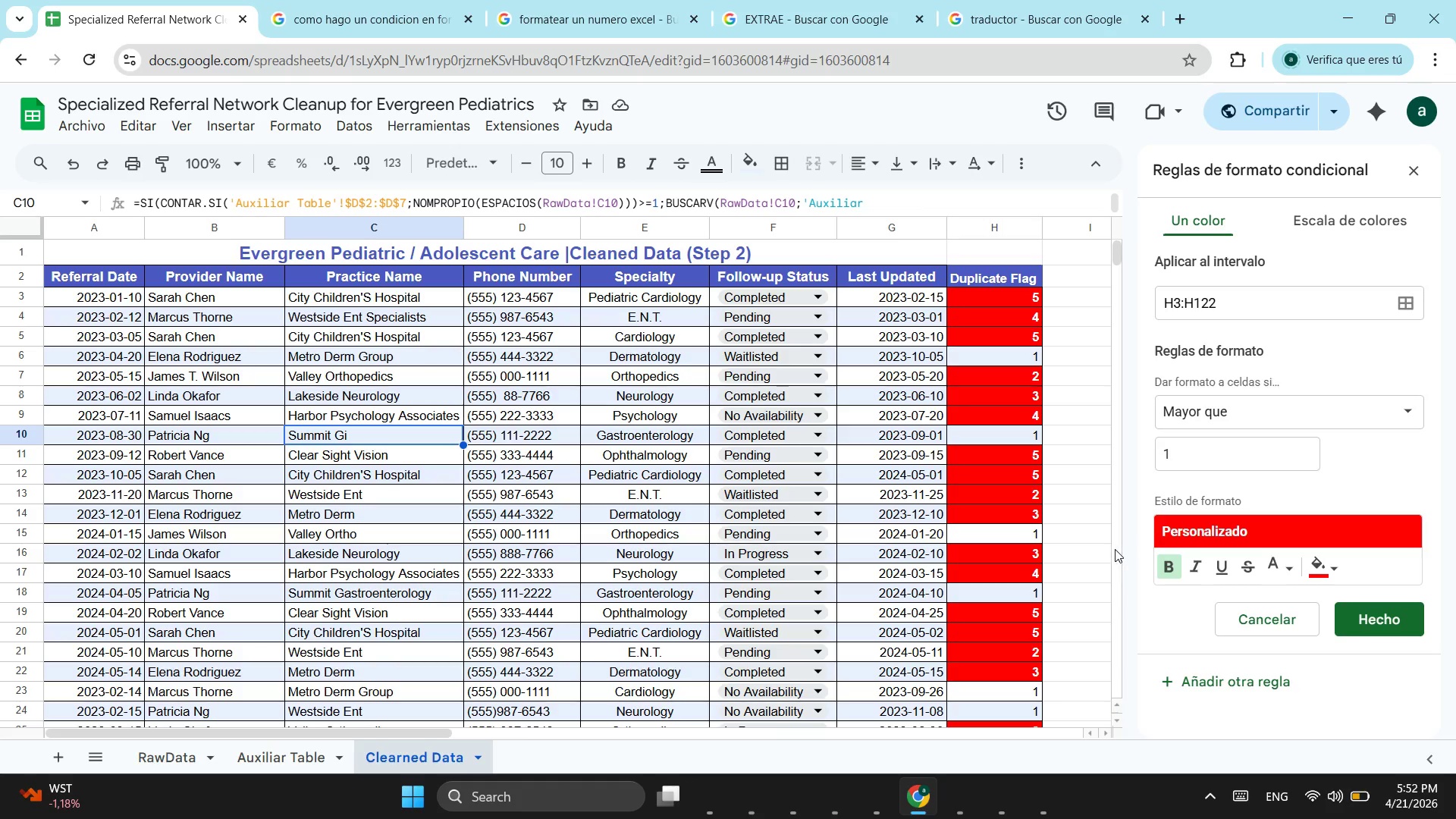 
wait(7.23)
 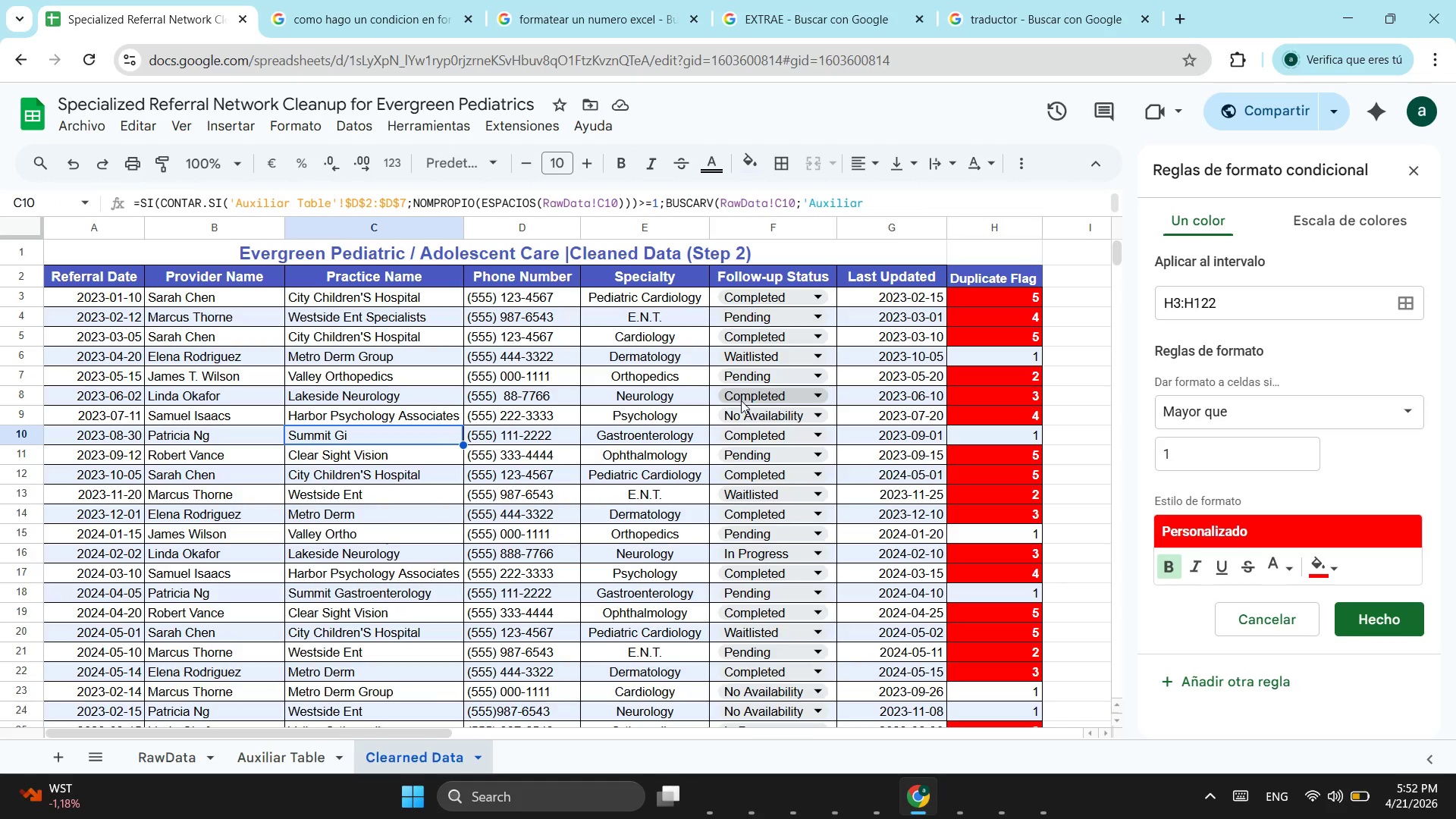 
scroll: coordinate [588, 628], scroll_direction: none, amount: 0.0
 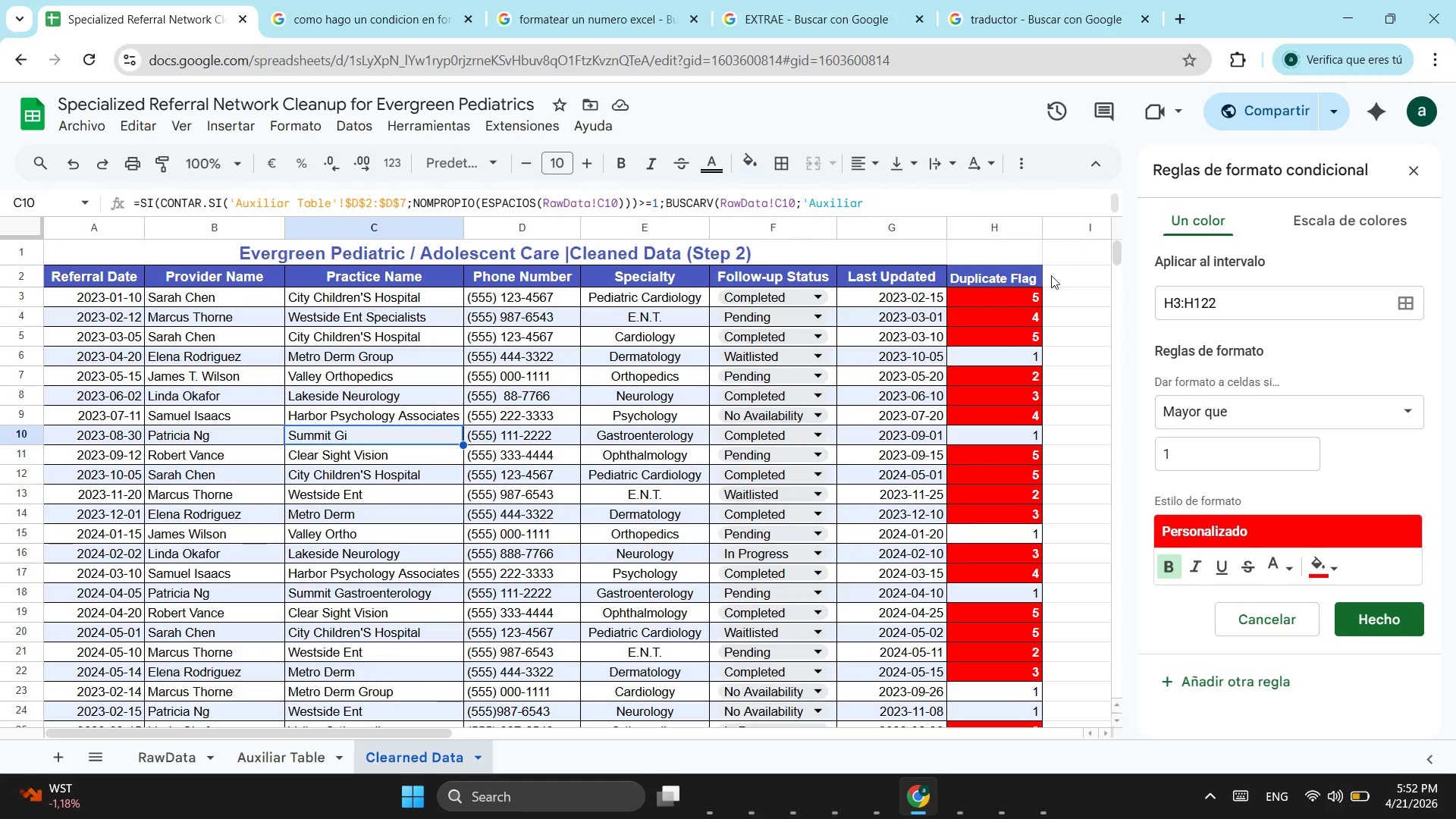 
left_click([1065, 271])
 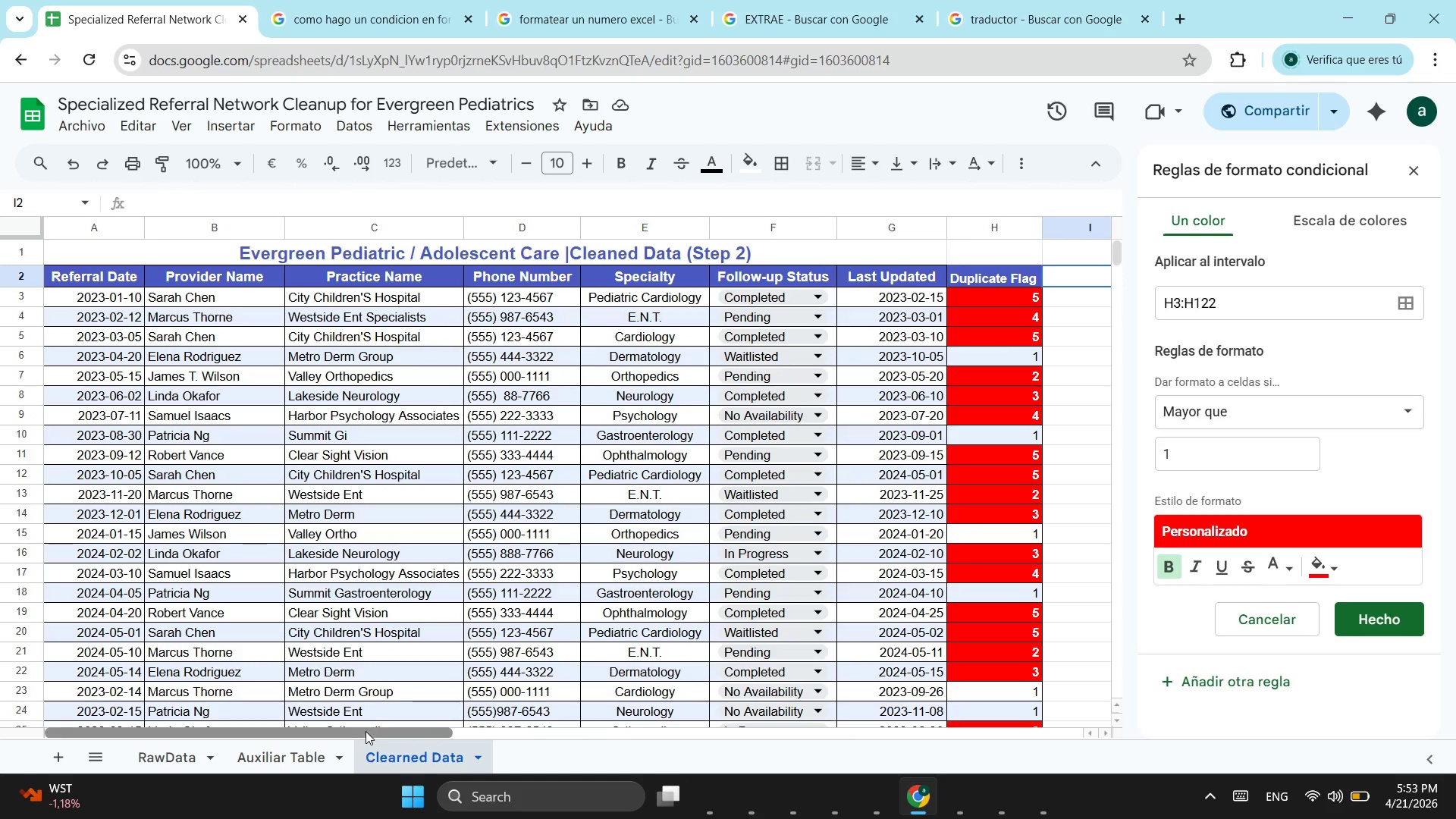 
left_click_drag(start_coordinate=[366, 731], to_coordinate=[381, 730])
 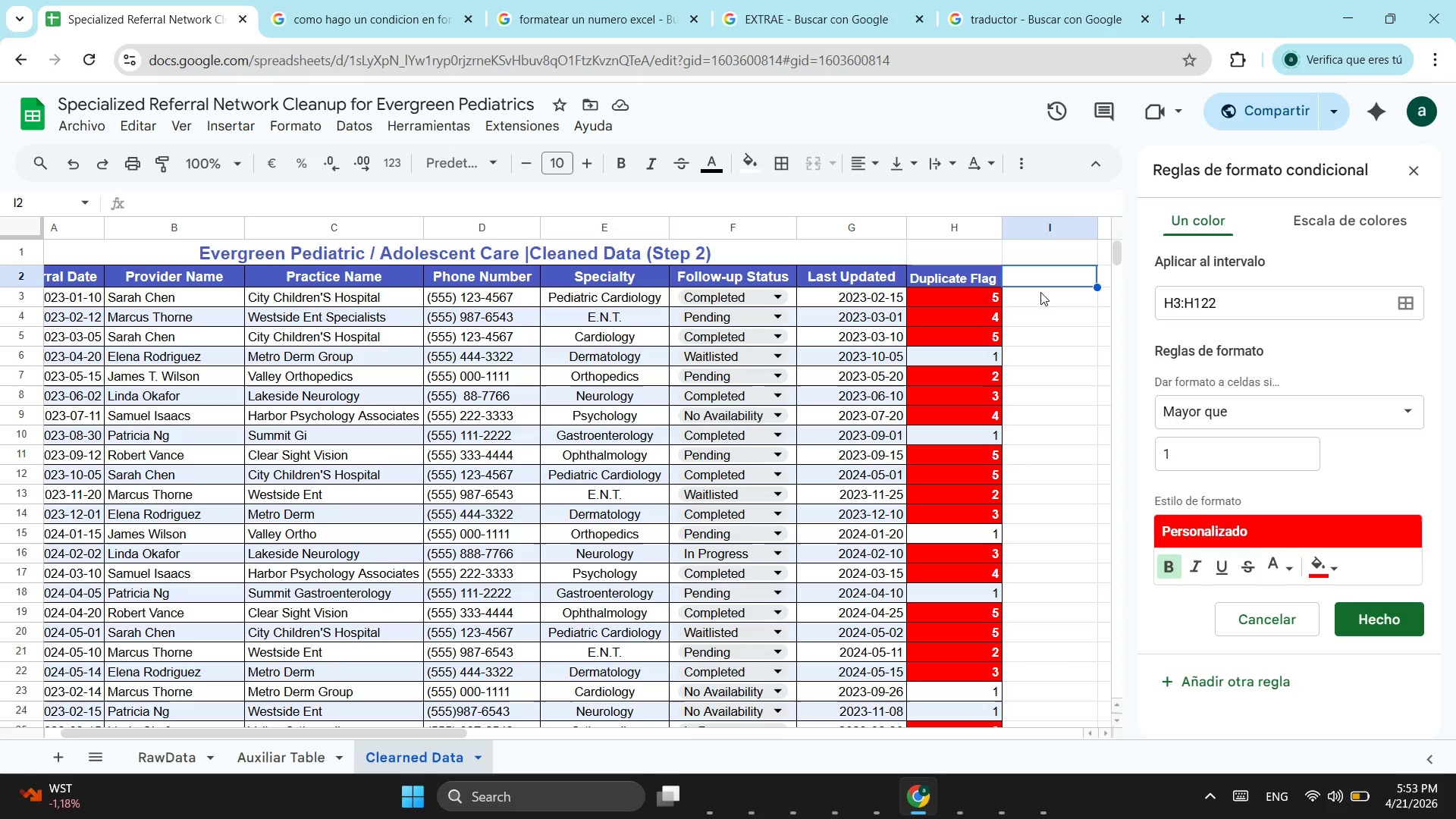 
wait(13.27)
 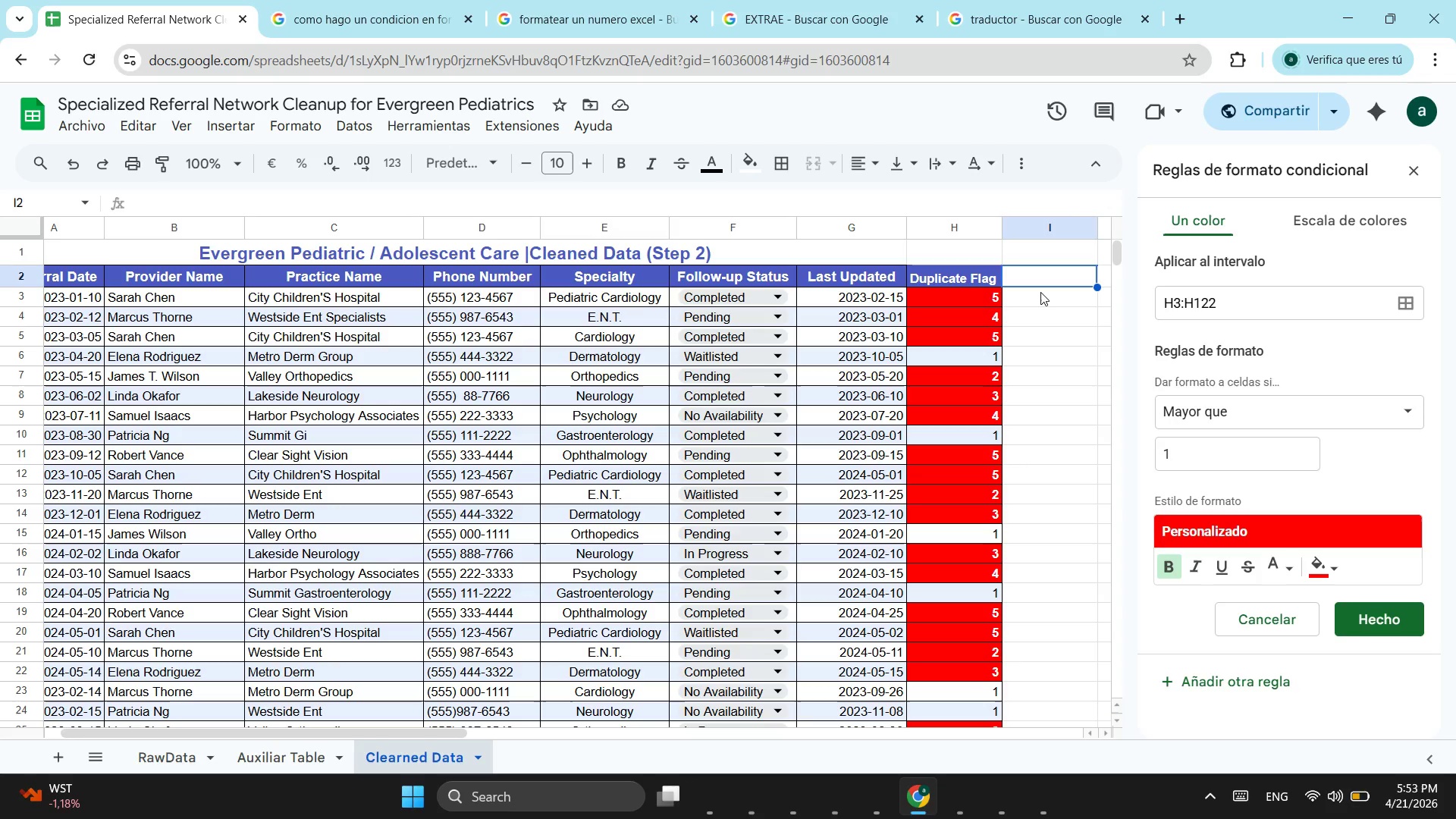 
left_click([563, 0])
 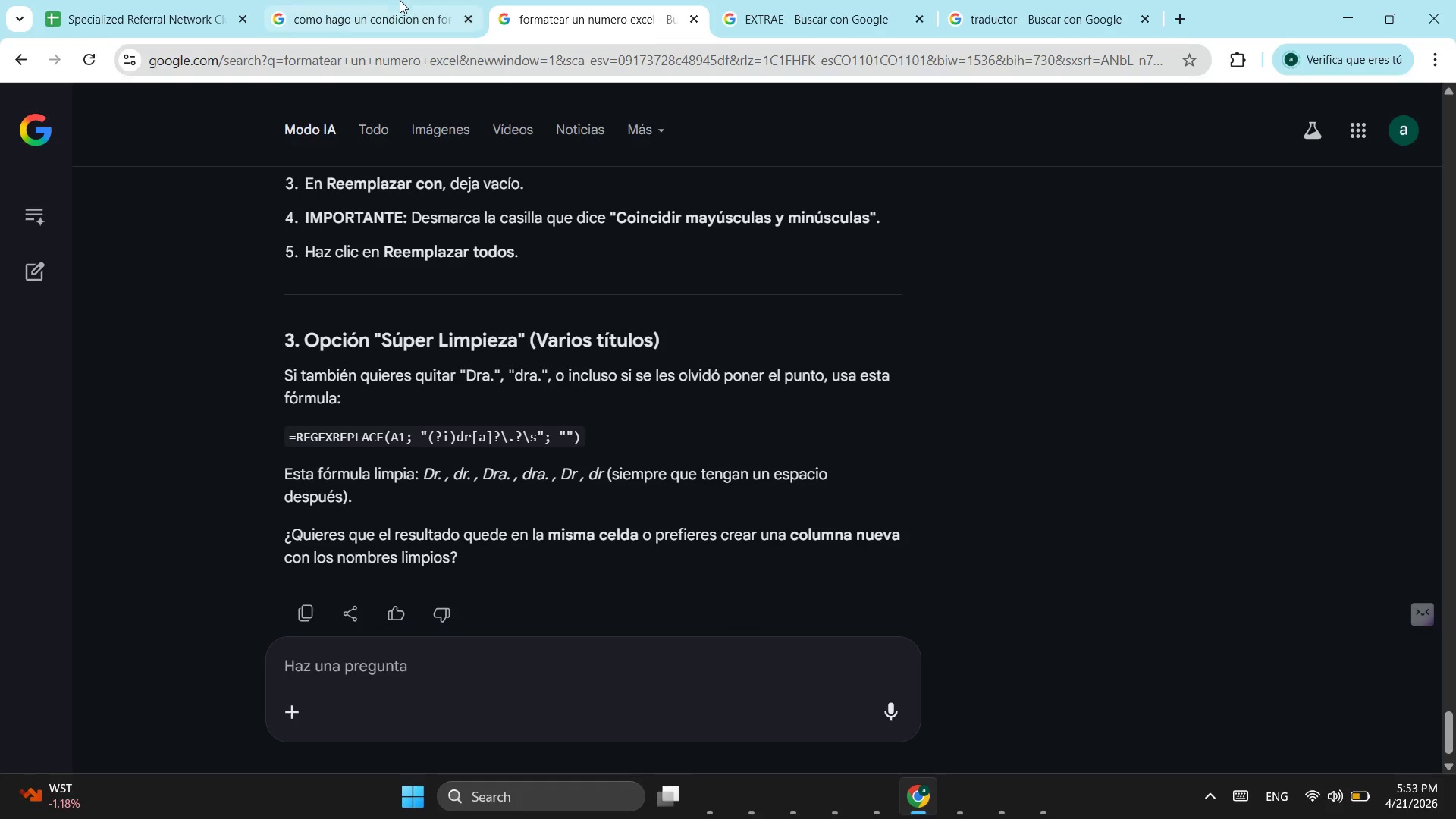 
left_click([390, 5])
 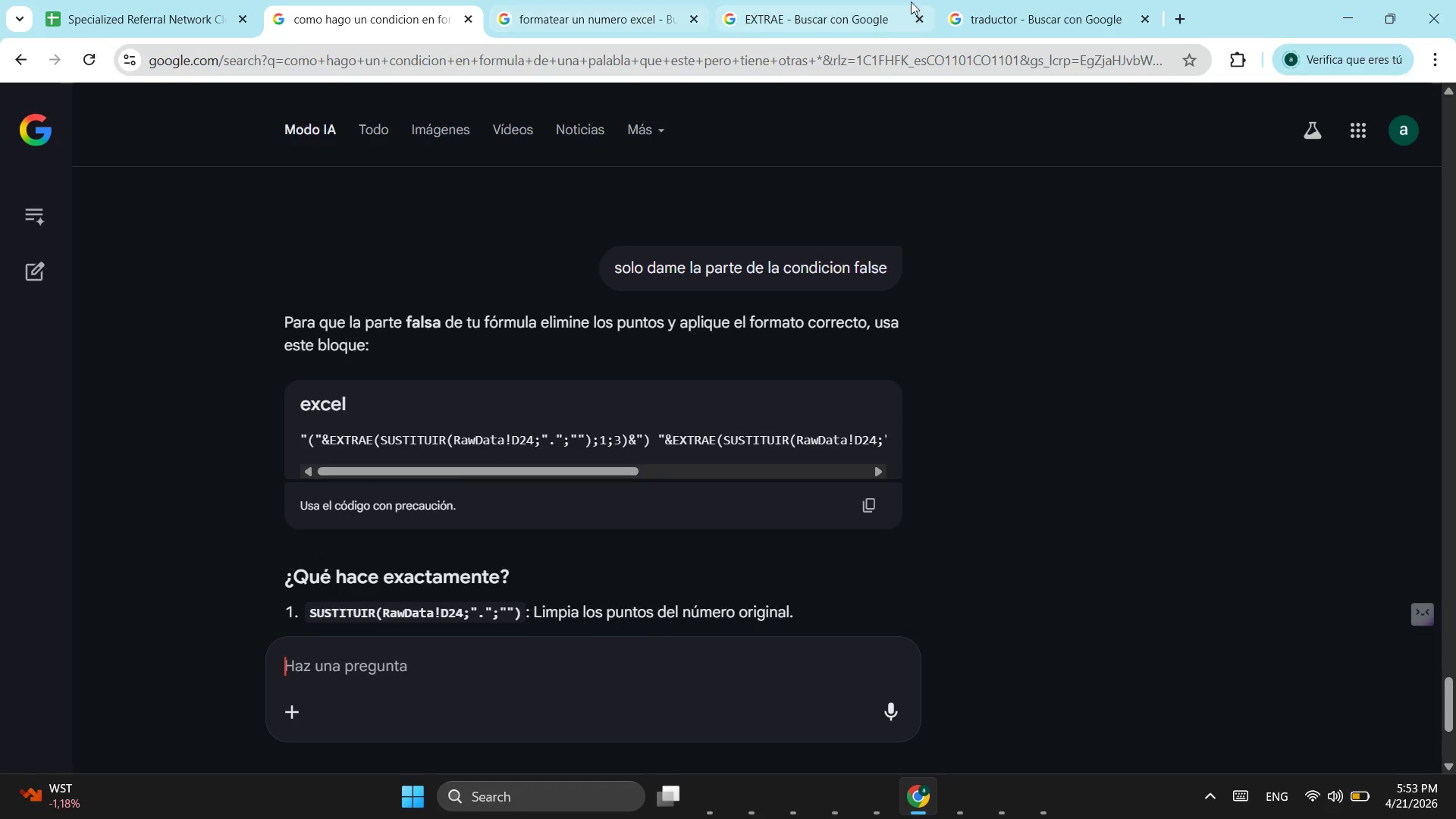 
mouse_move([1052, 0])
 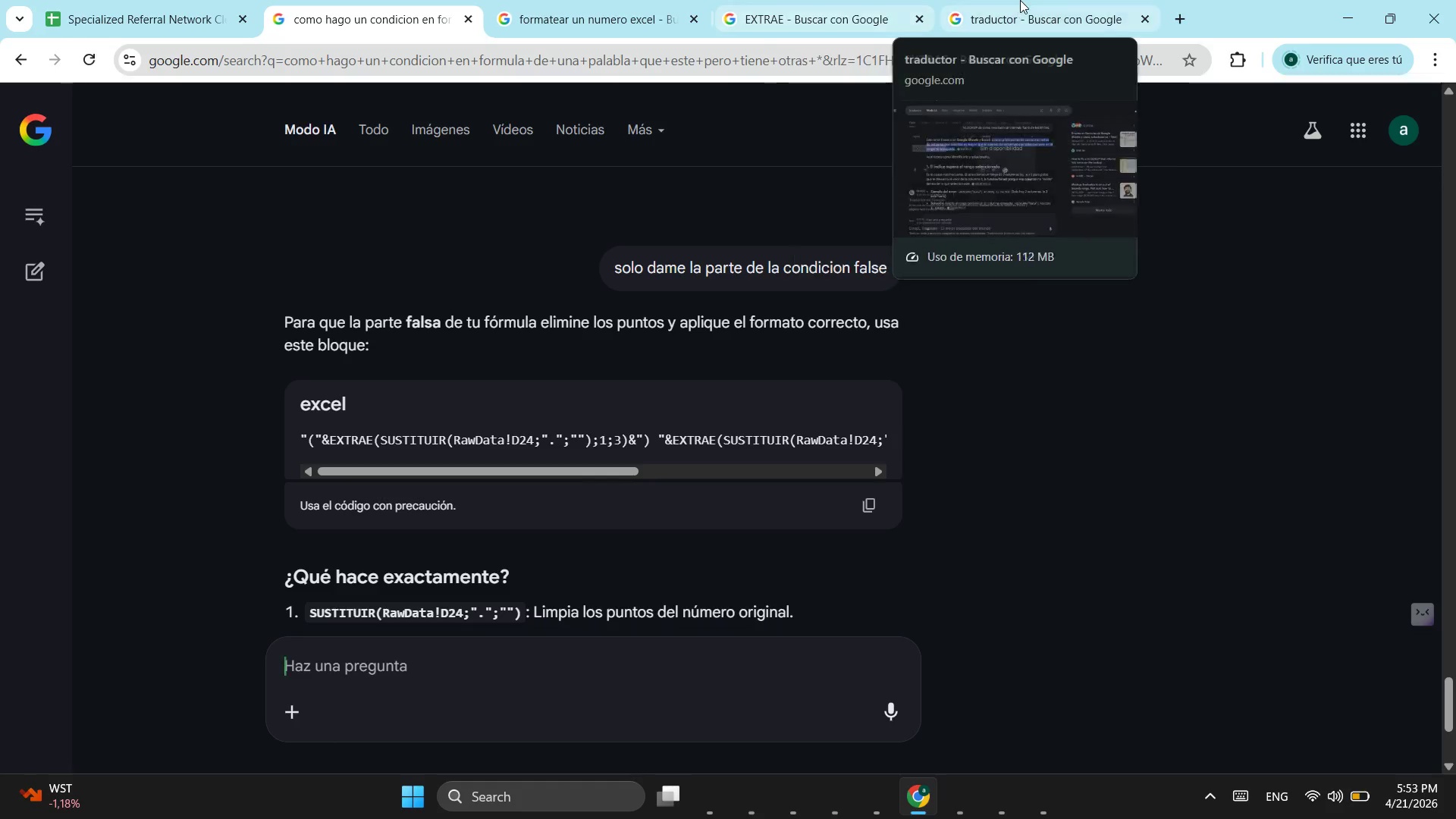 
left_click([1020, 0])
 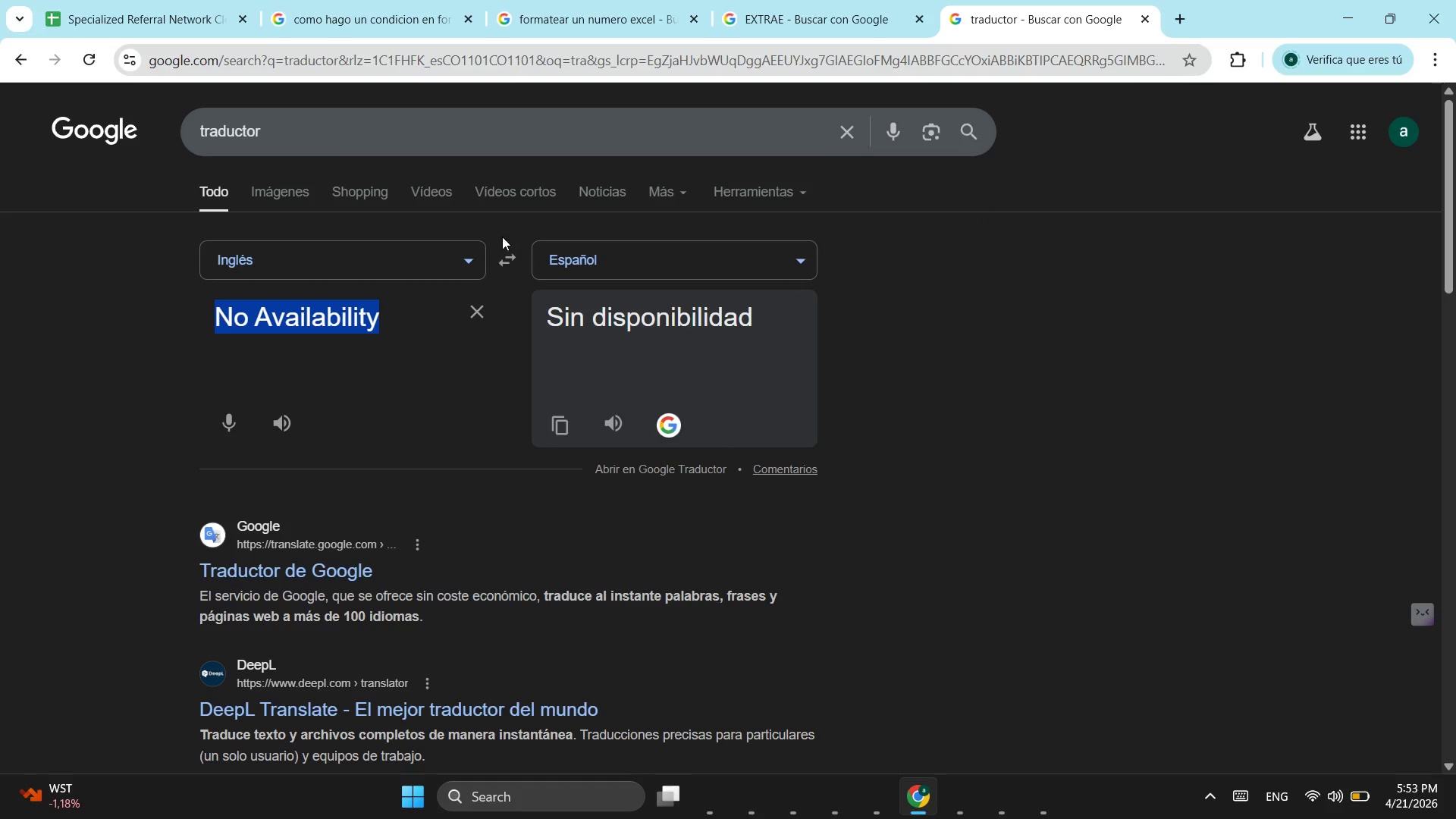 
left_click([494, 256])
 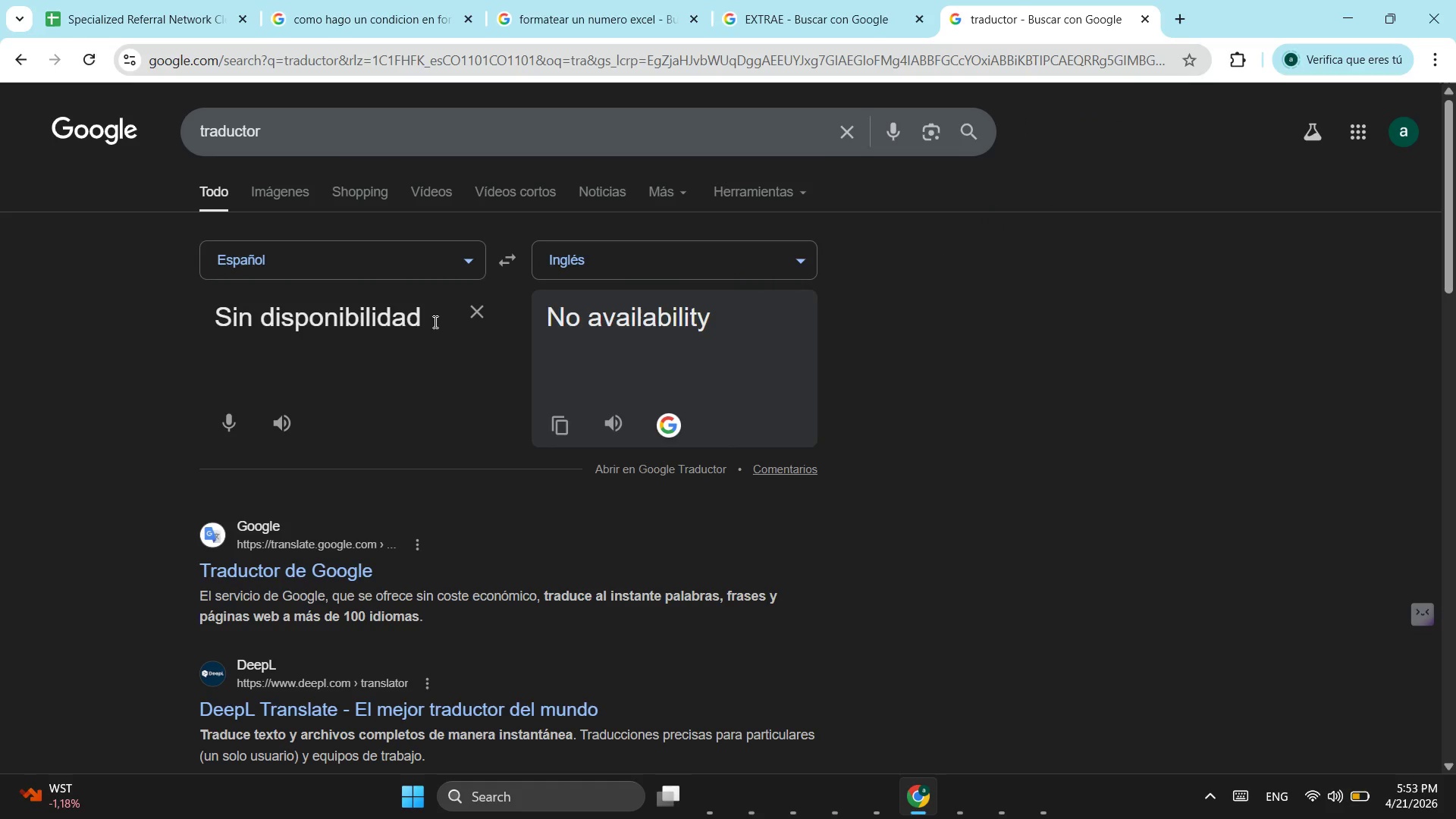 
left_click_drag(start_coordinate=[415, 322], to_coordinate=[83, 324])
 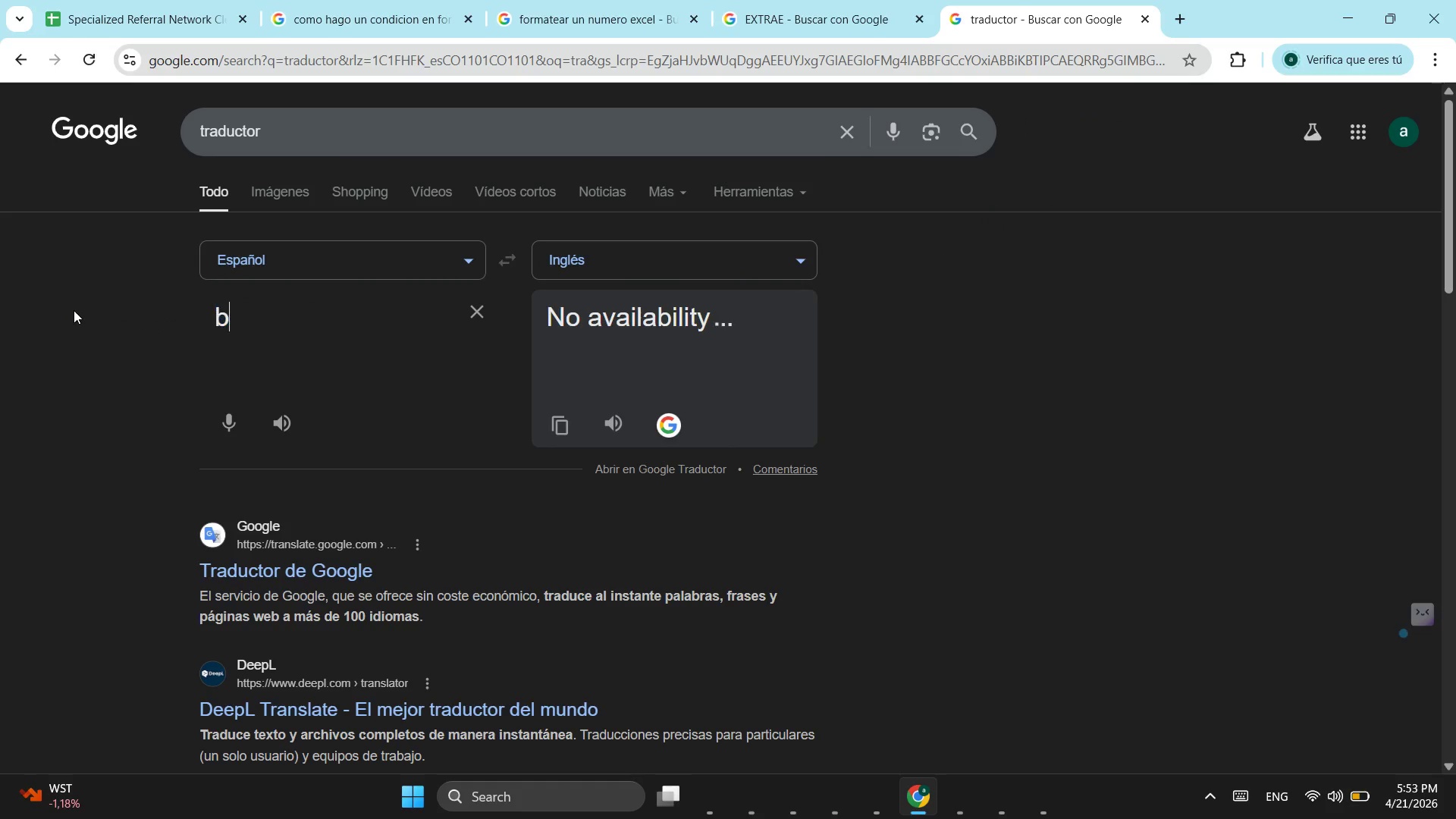 
type(bandera multiples especialidades)
 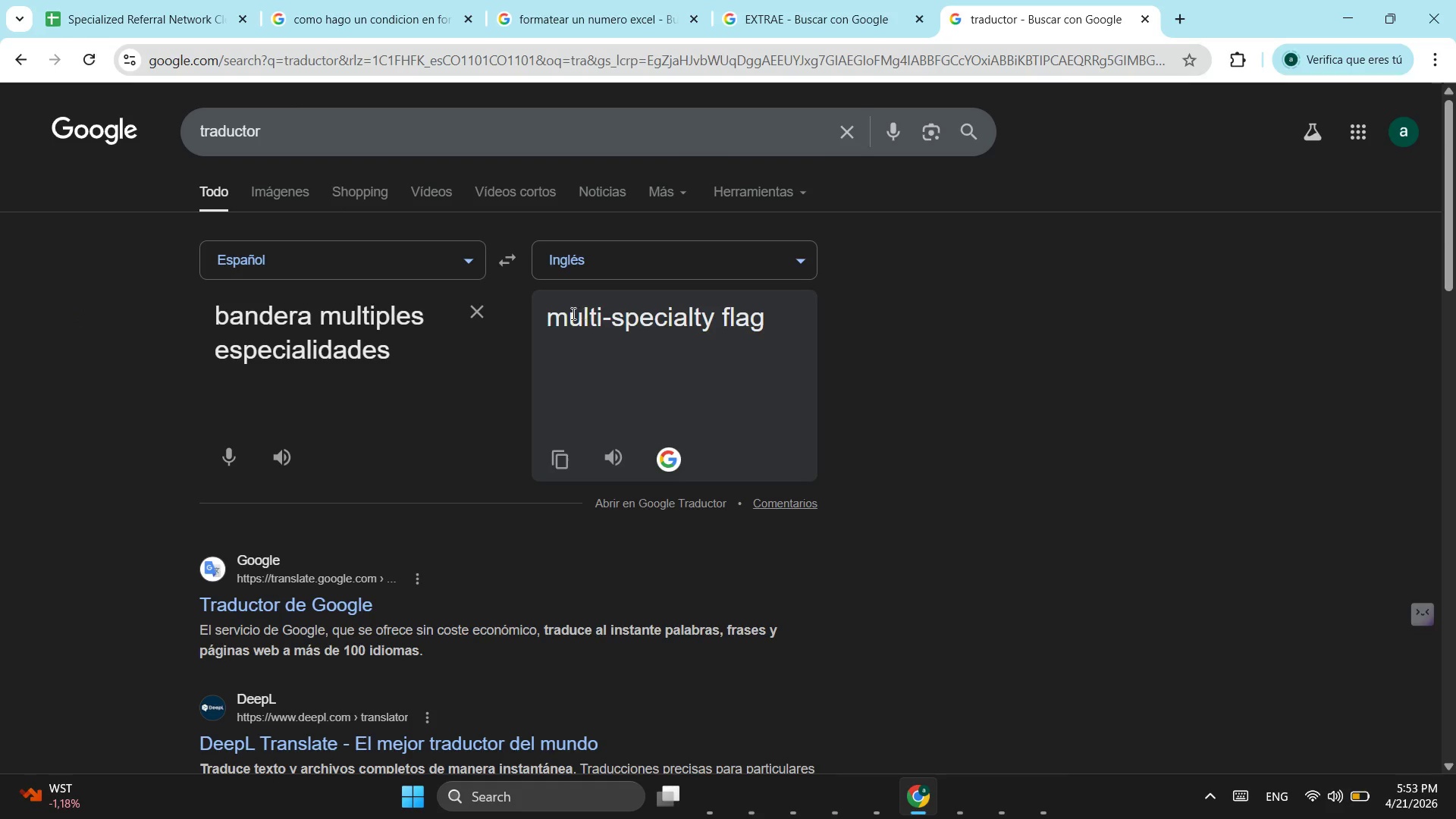 
left_click_drag(start_coordinate=[548, 318], to_coordinate=[781, 328])
 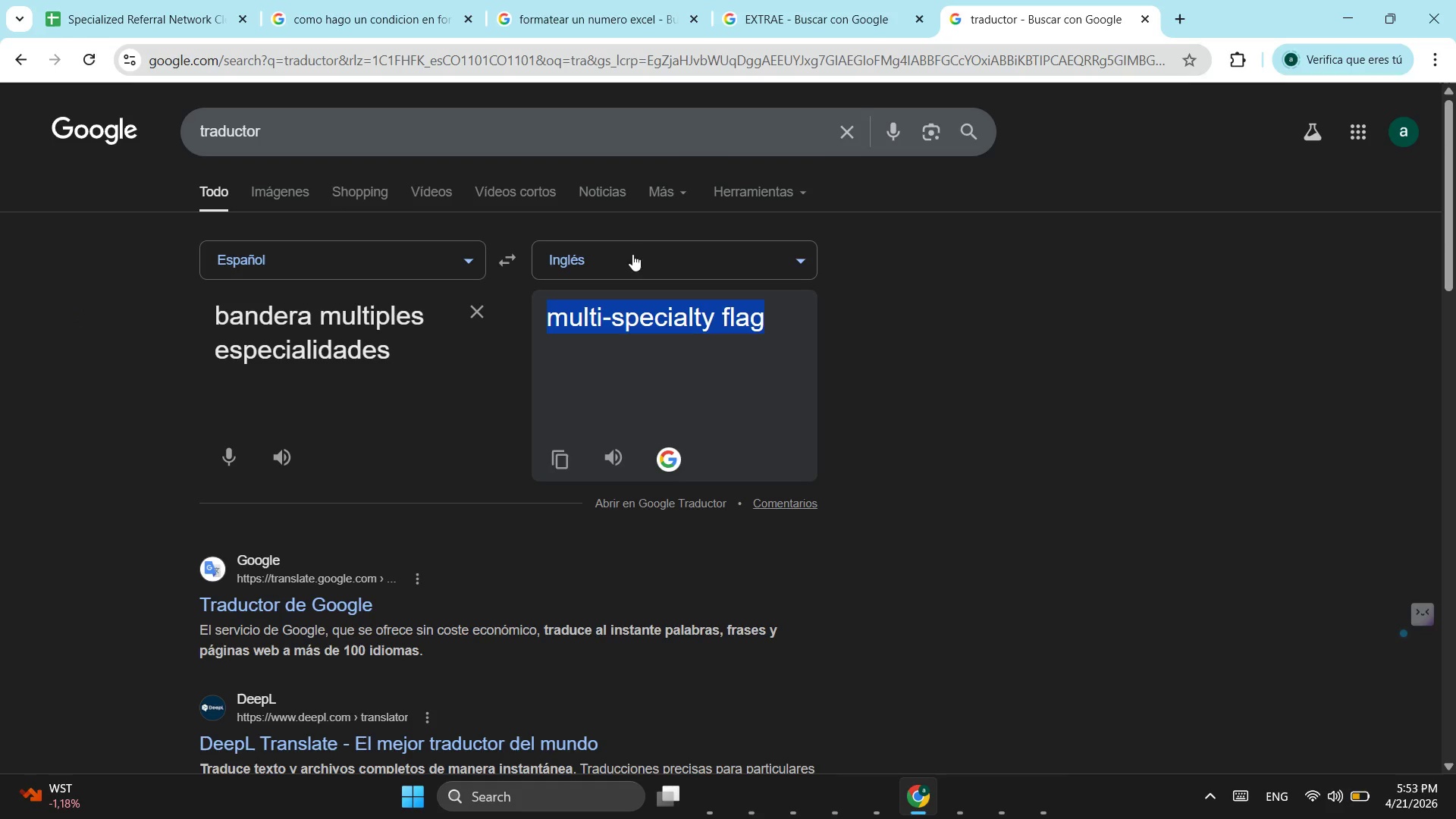 
key(Shift+ShiftLeft)
 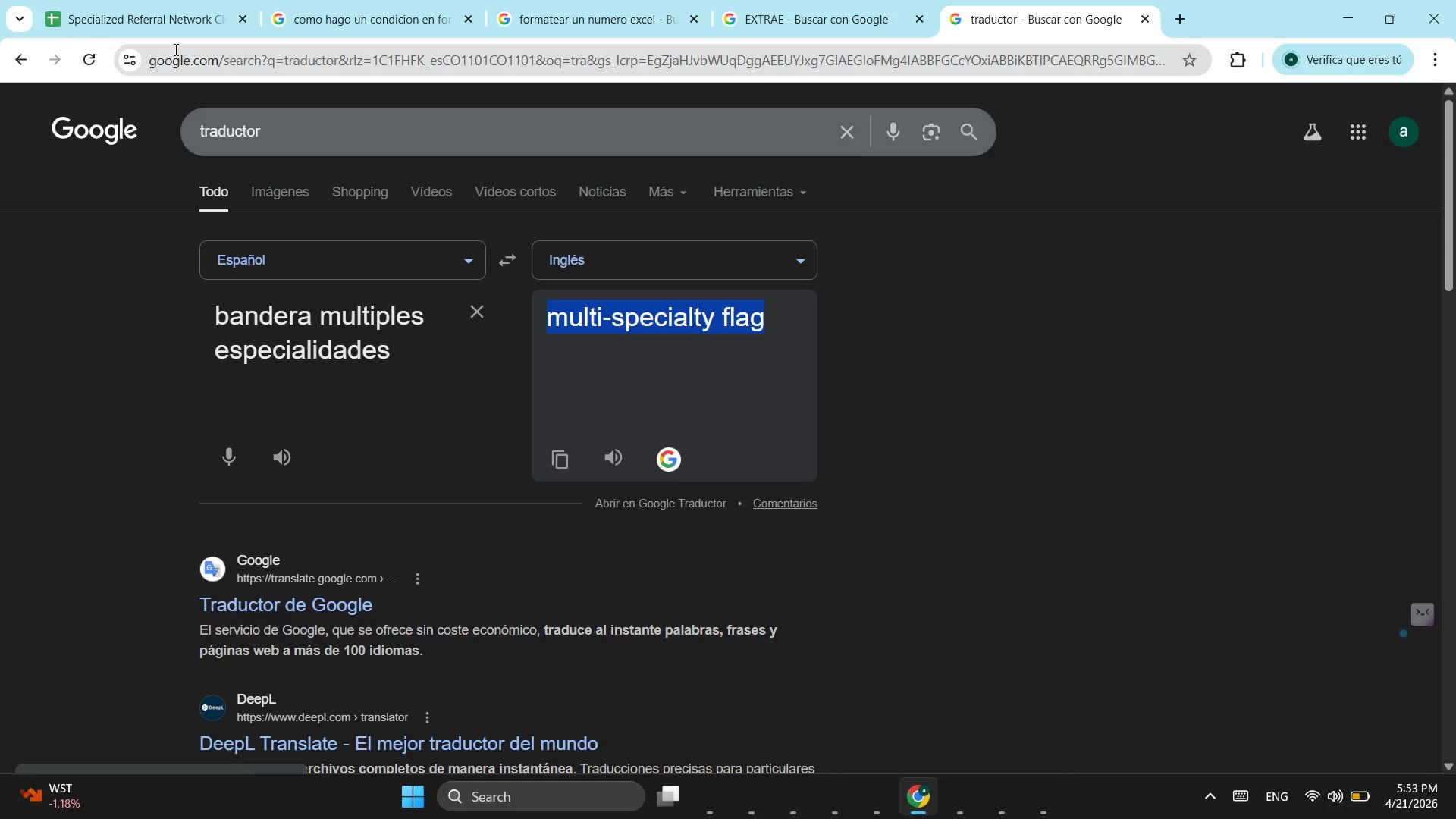 
key(Shift+D)
 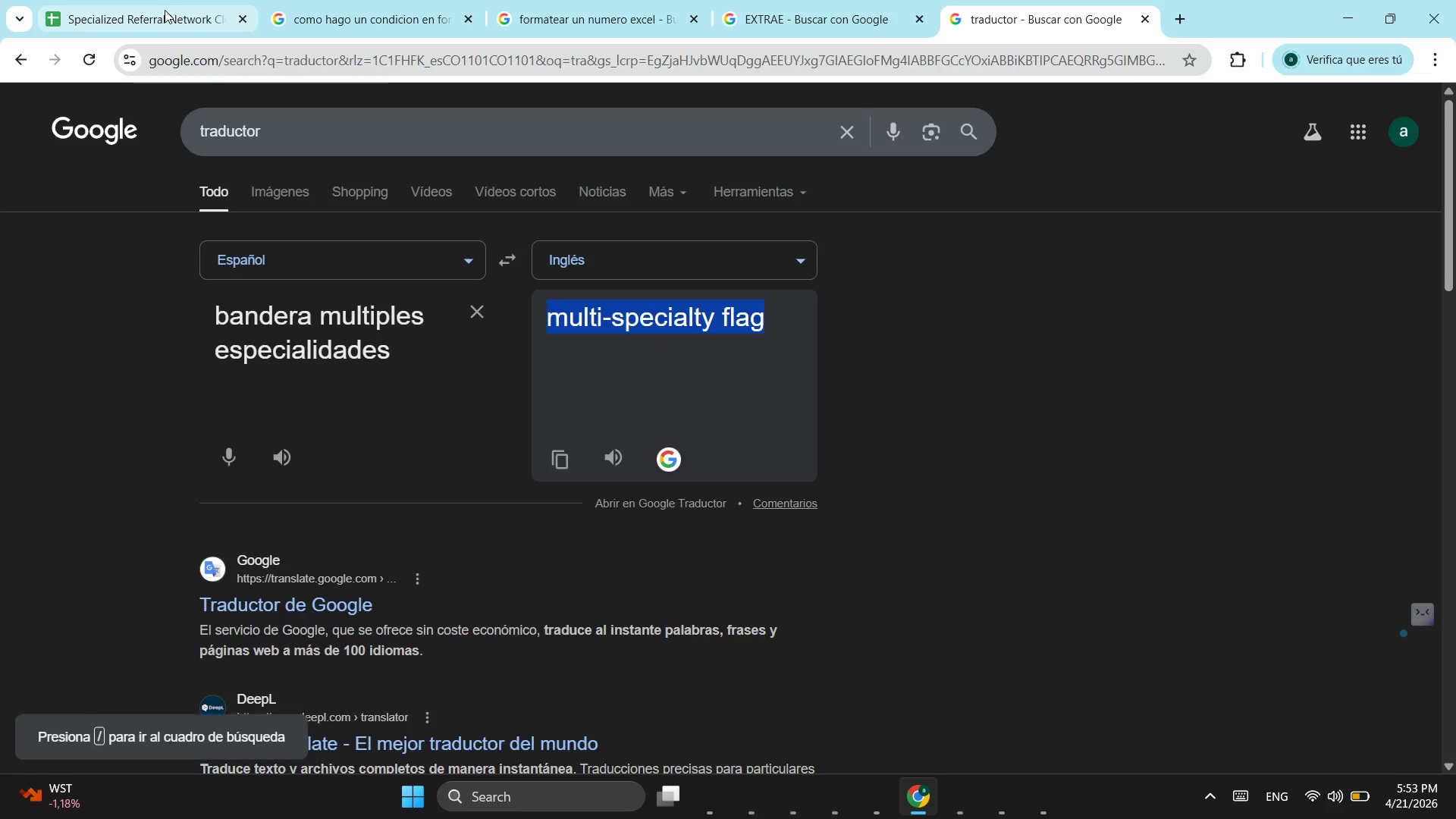 
left_click([165, 10])
 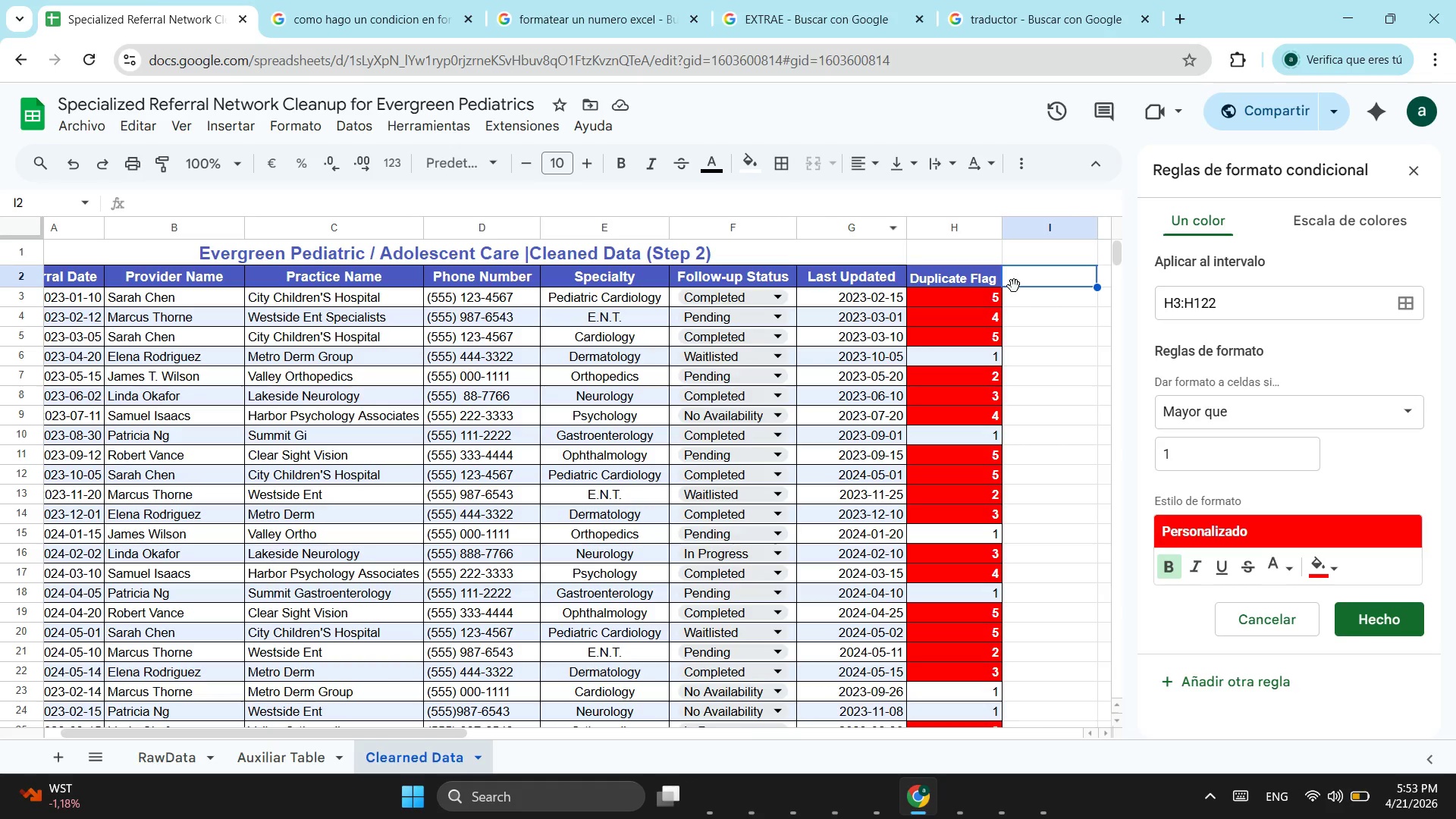 
key(Shift+ShiftLeft)
 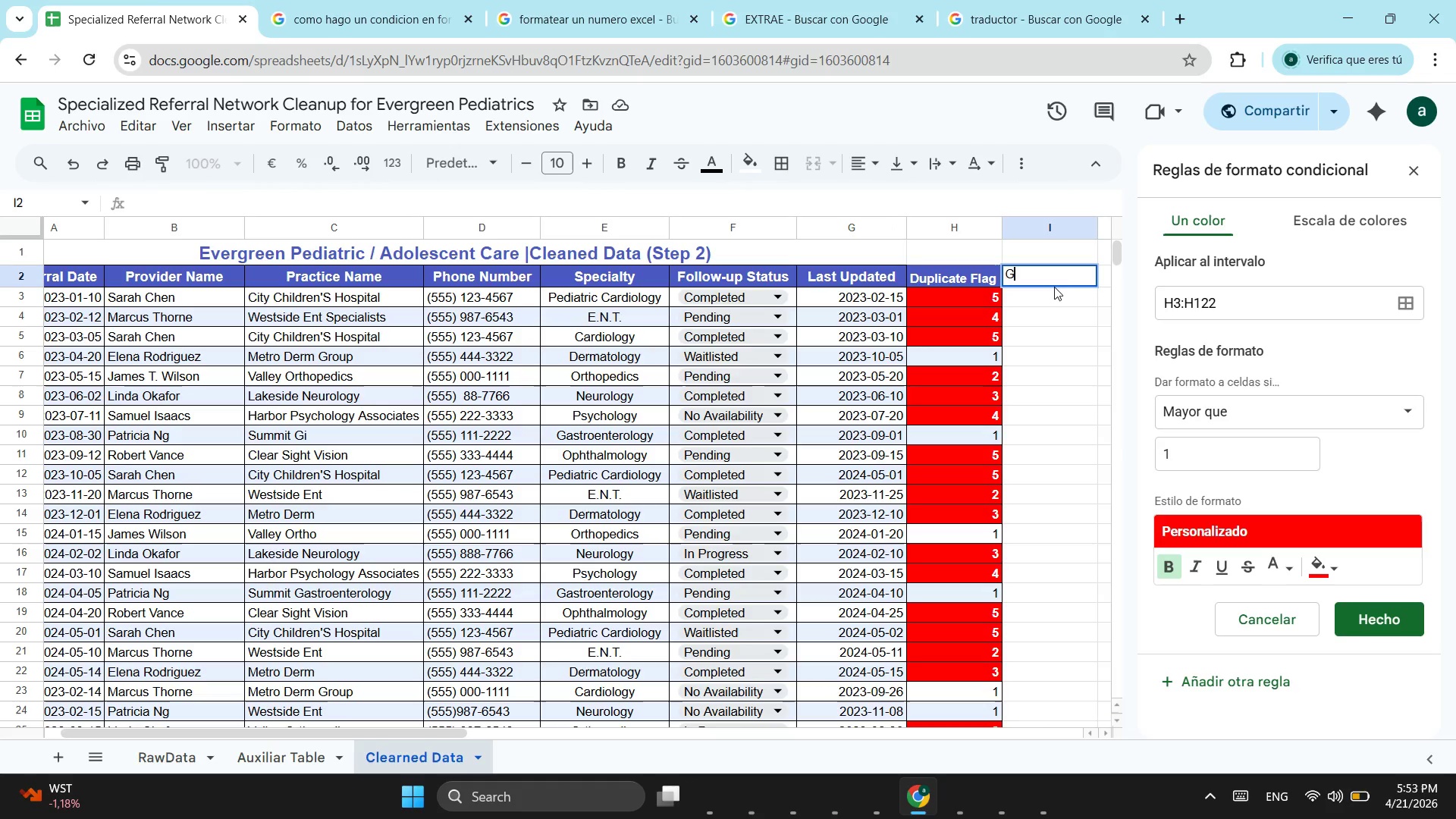 
key(Shift+G)
 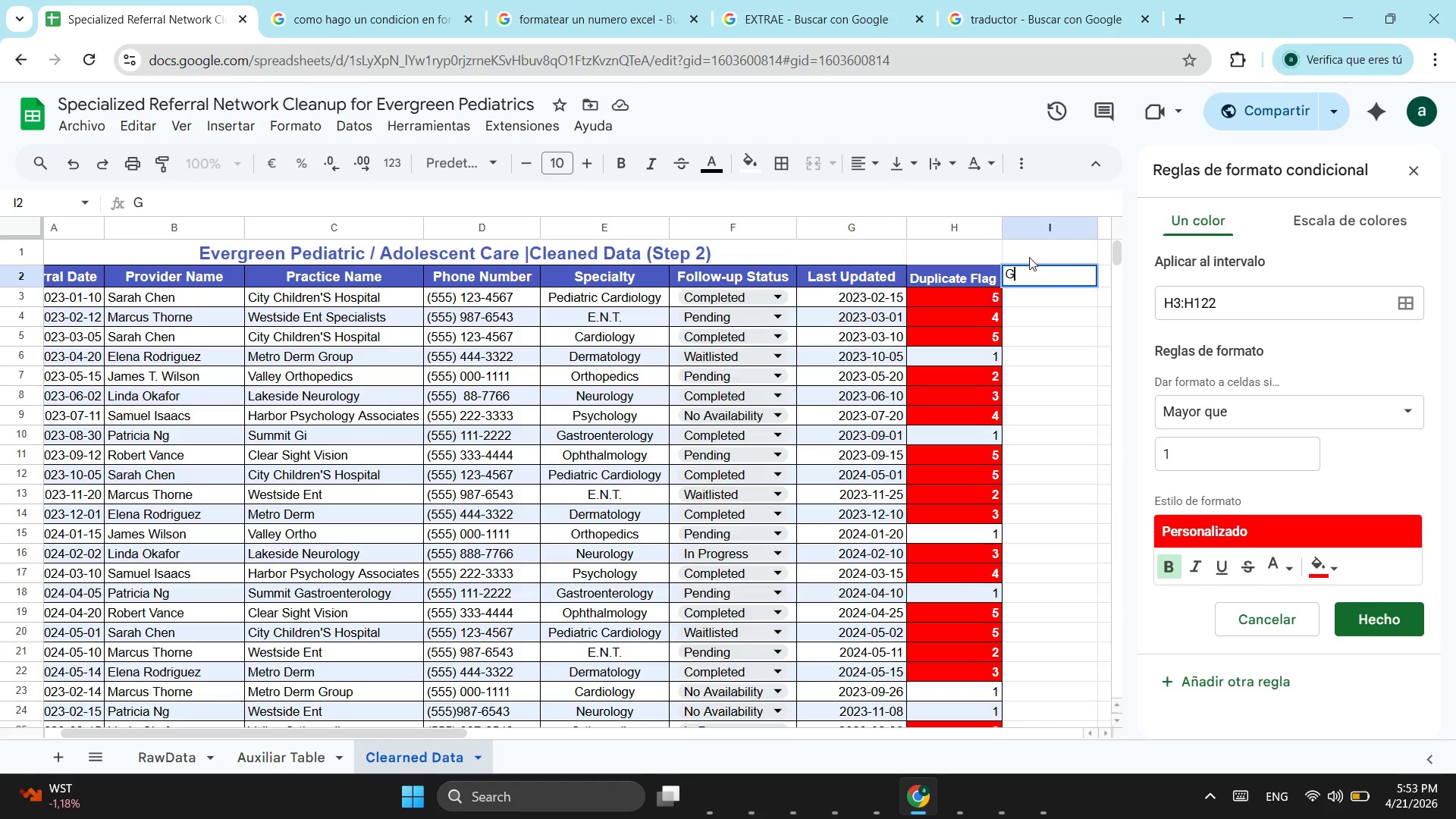 
key(Backspace)
 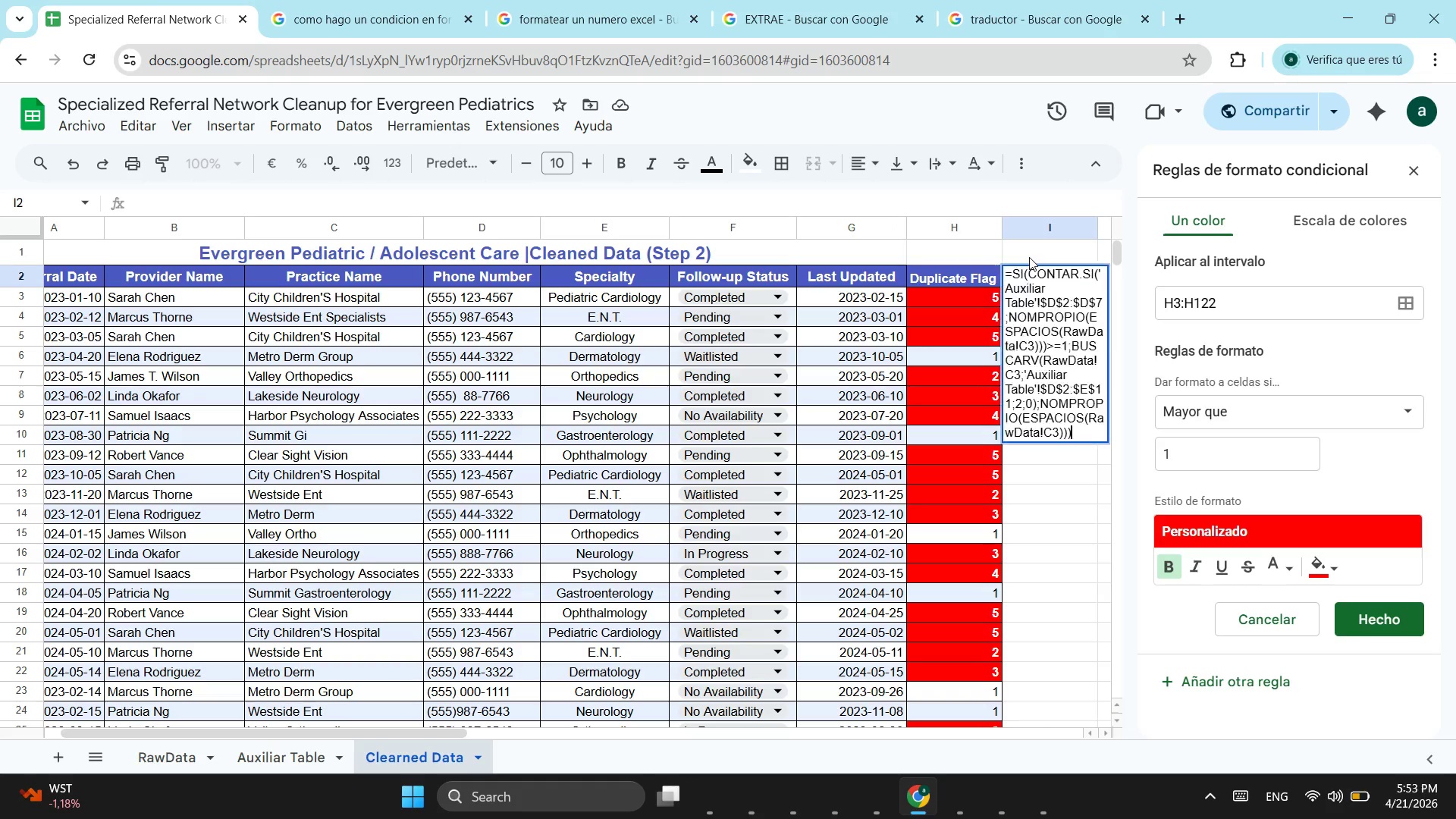 
key(Control+ControlLeft)
 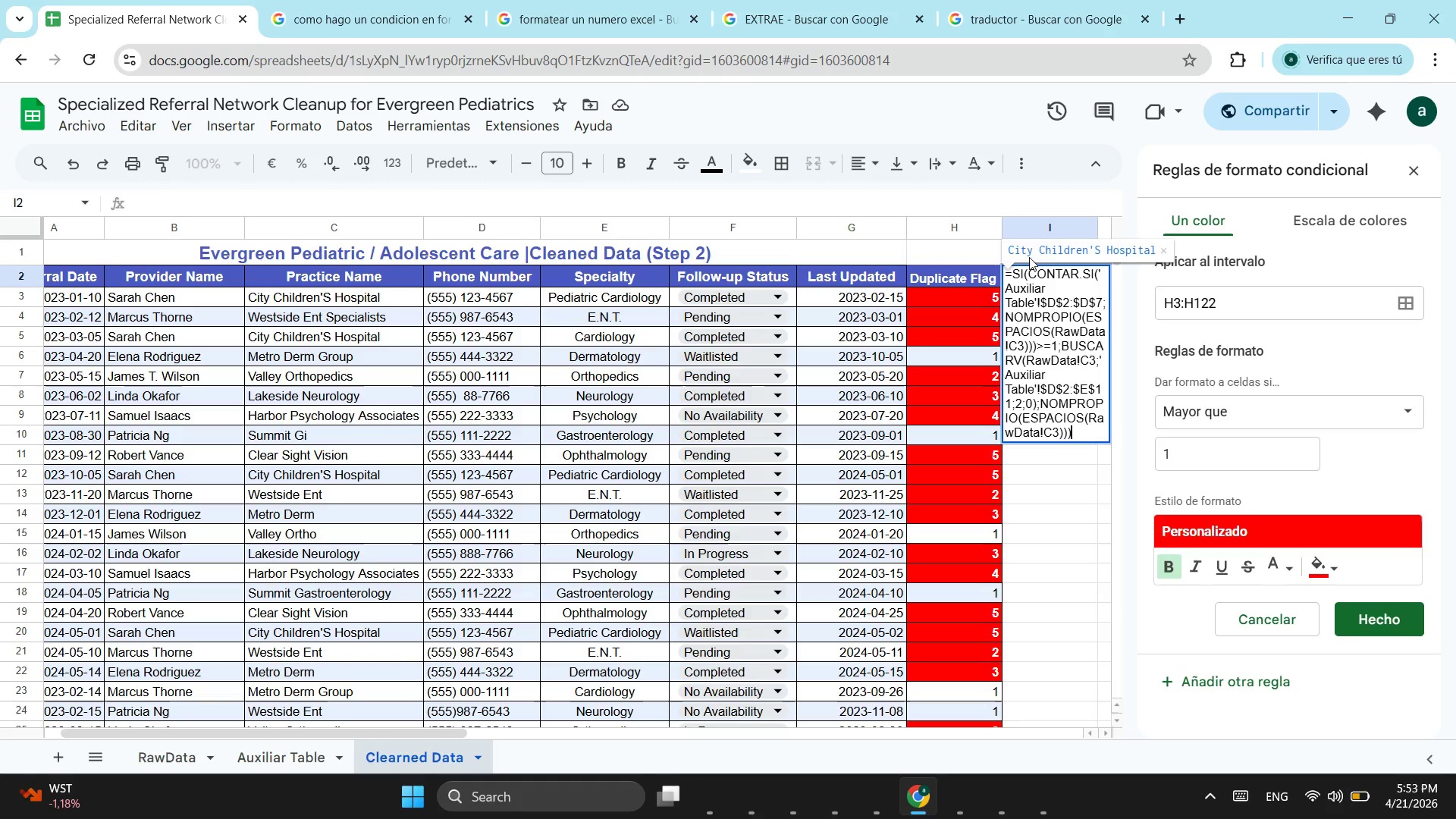 
key(Control+V)
 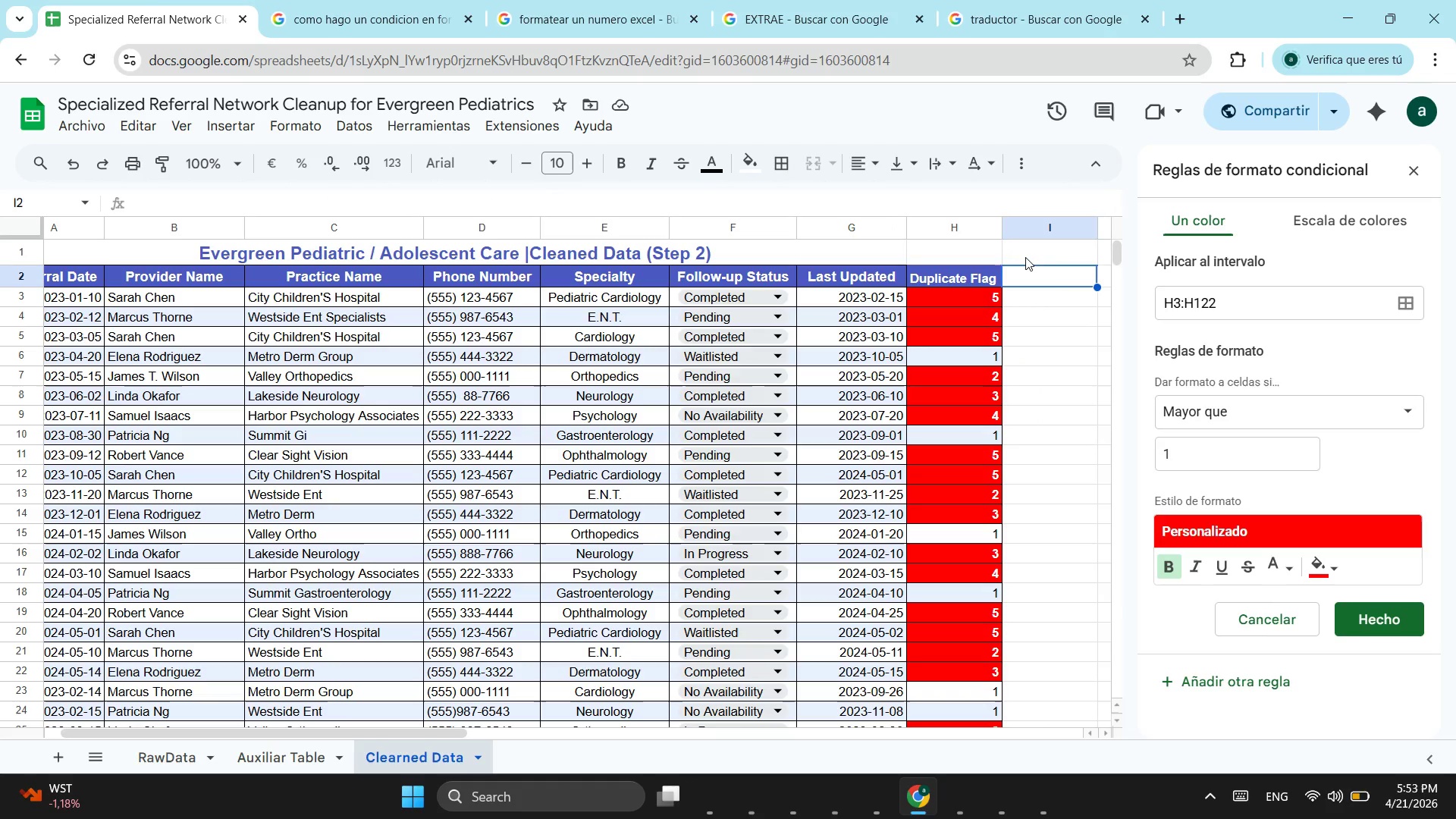 
key(Escape)
 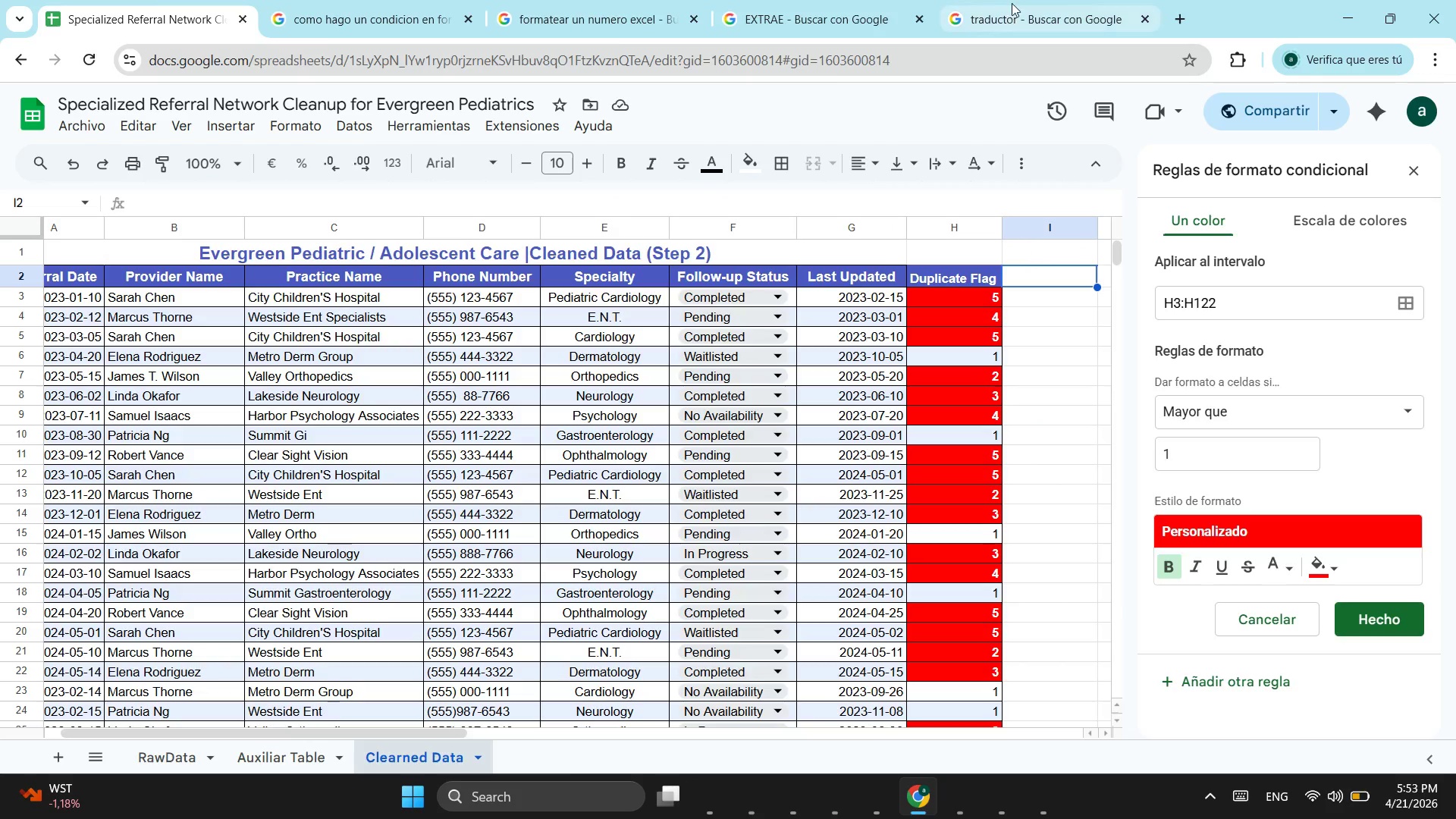 
left_click([1013, 2])
 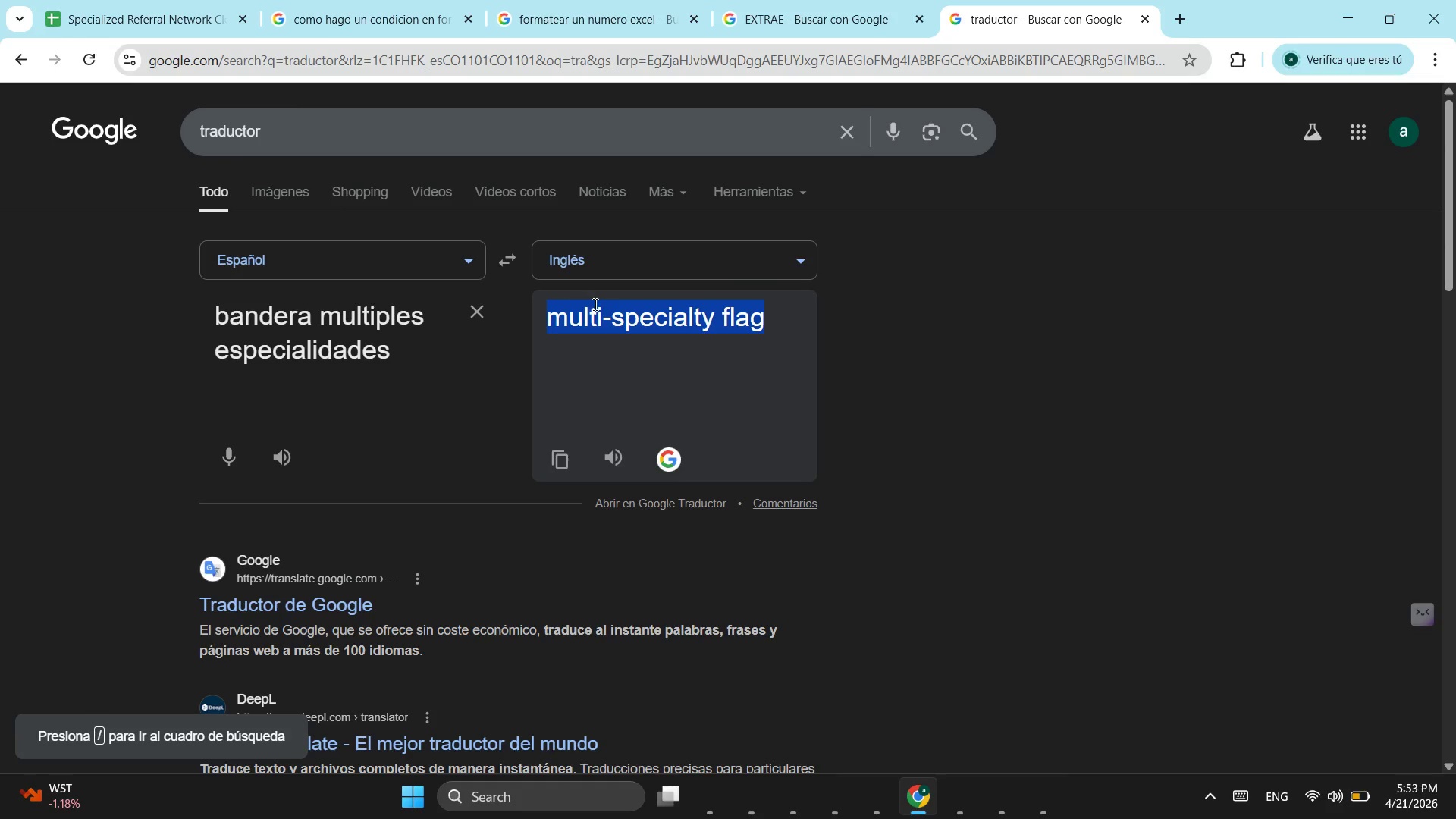 
key(Control+ControlLeft)
 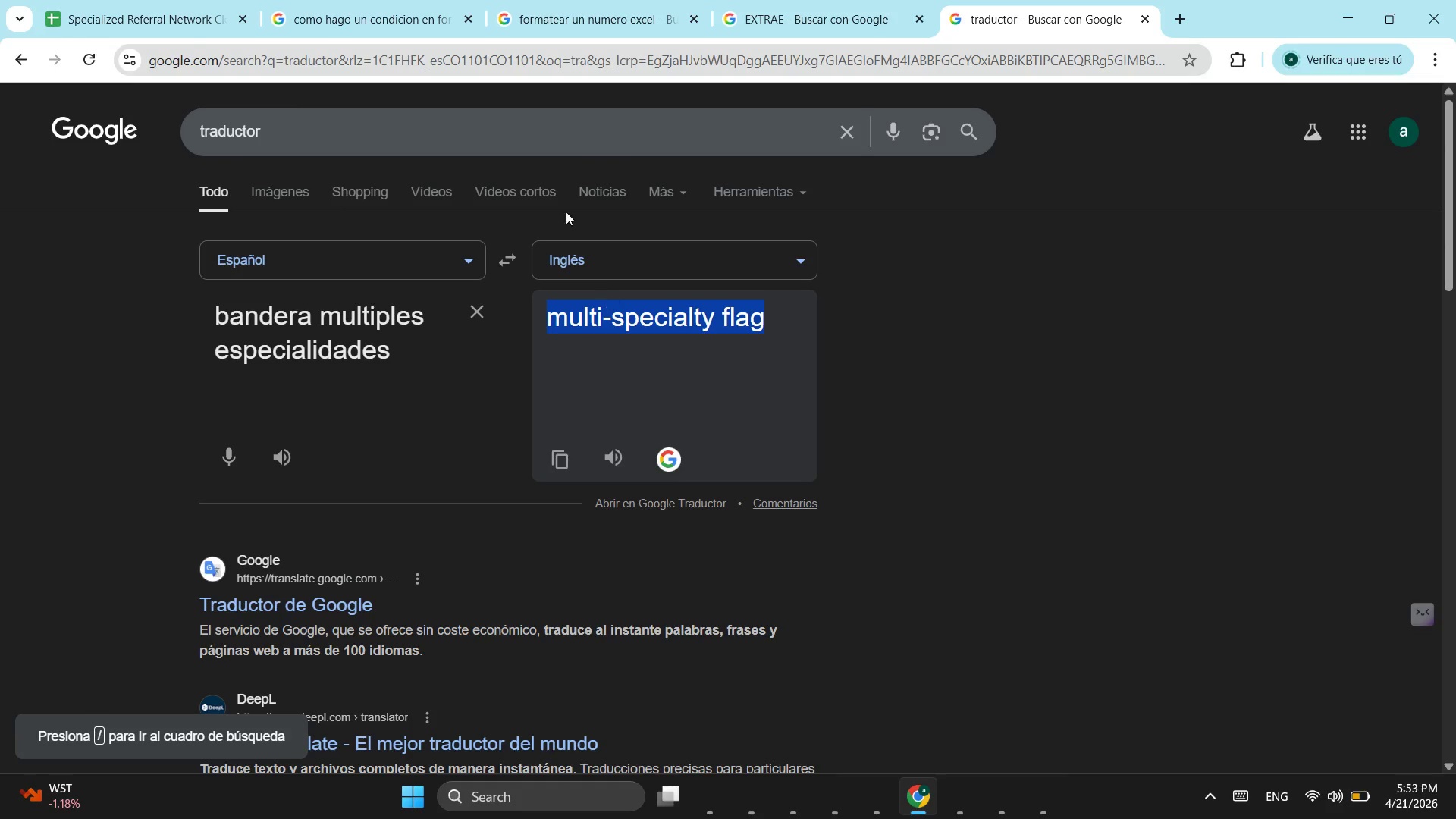 
key(Control+C)
 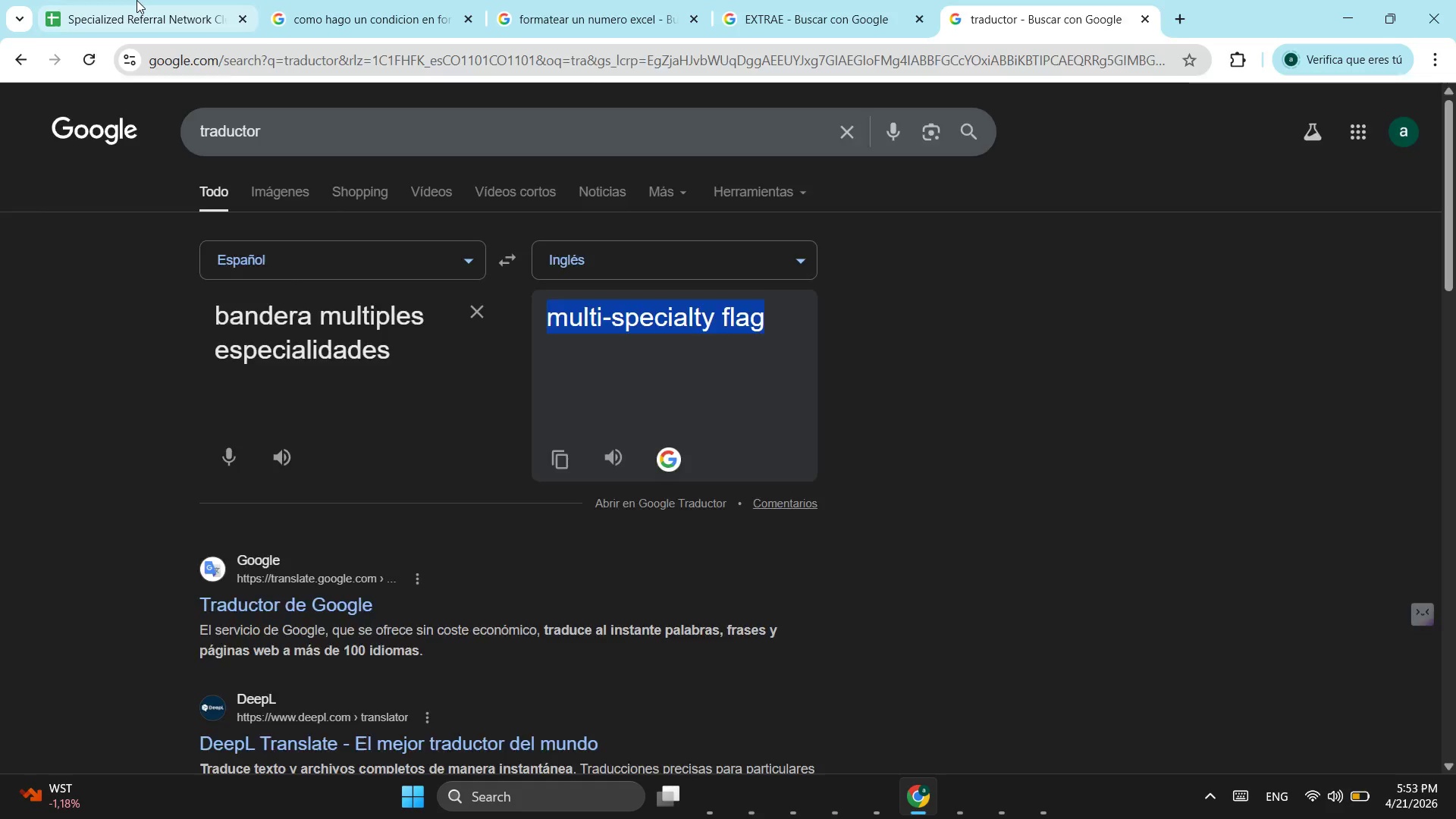 
left_click([136, 0])
 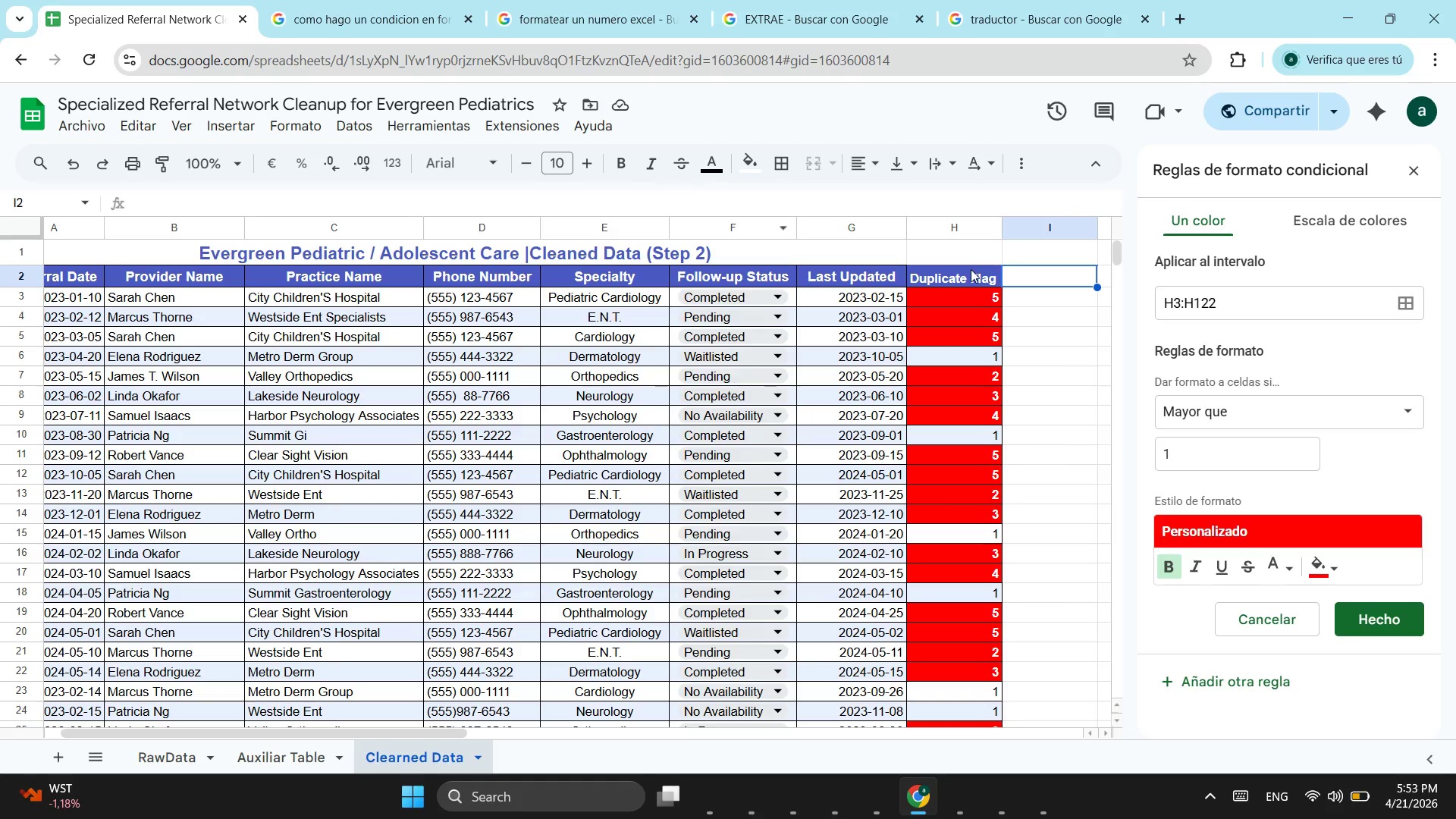 
key(Control+ControlLeft)
 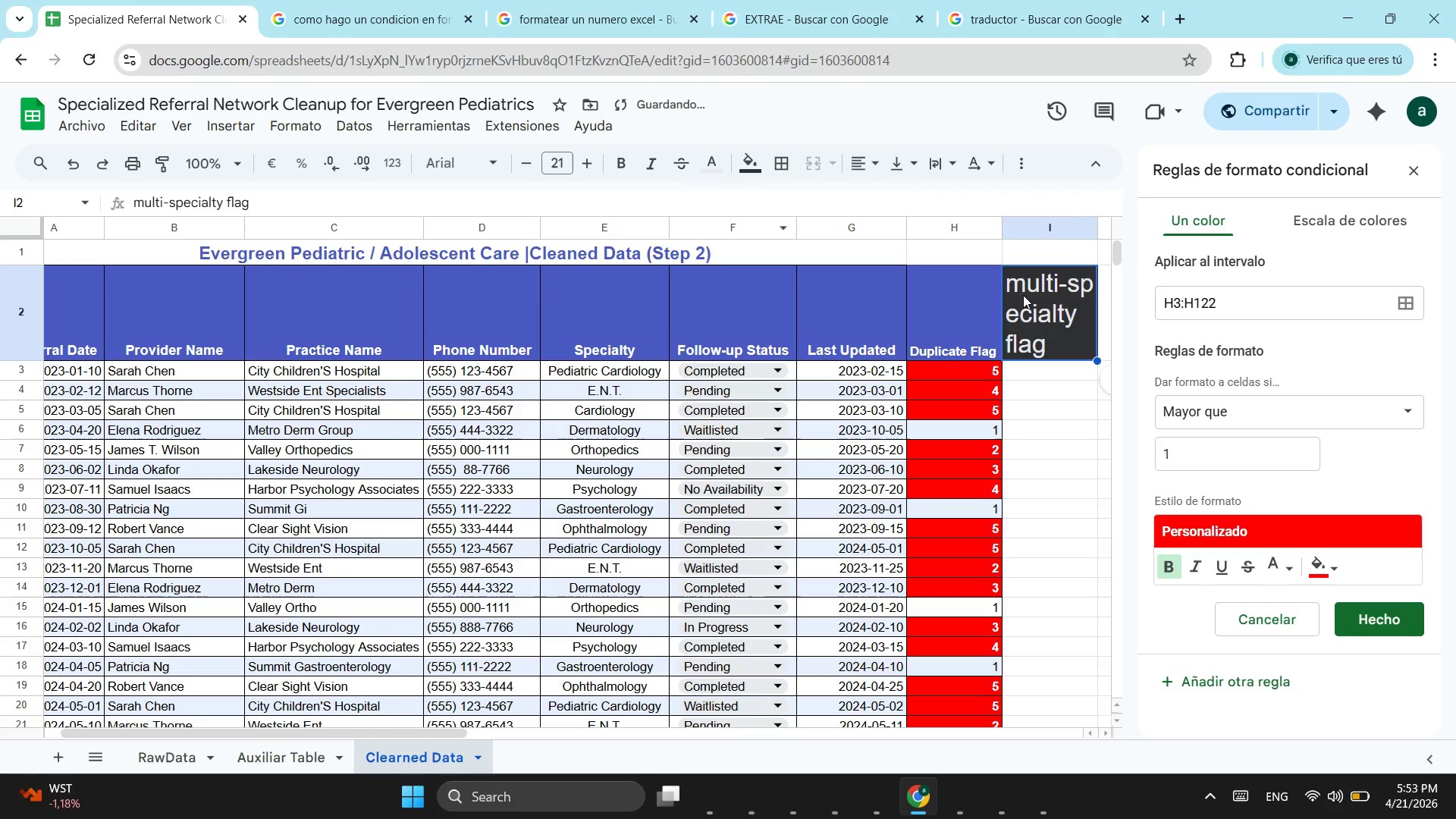 
key(Control+V)
 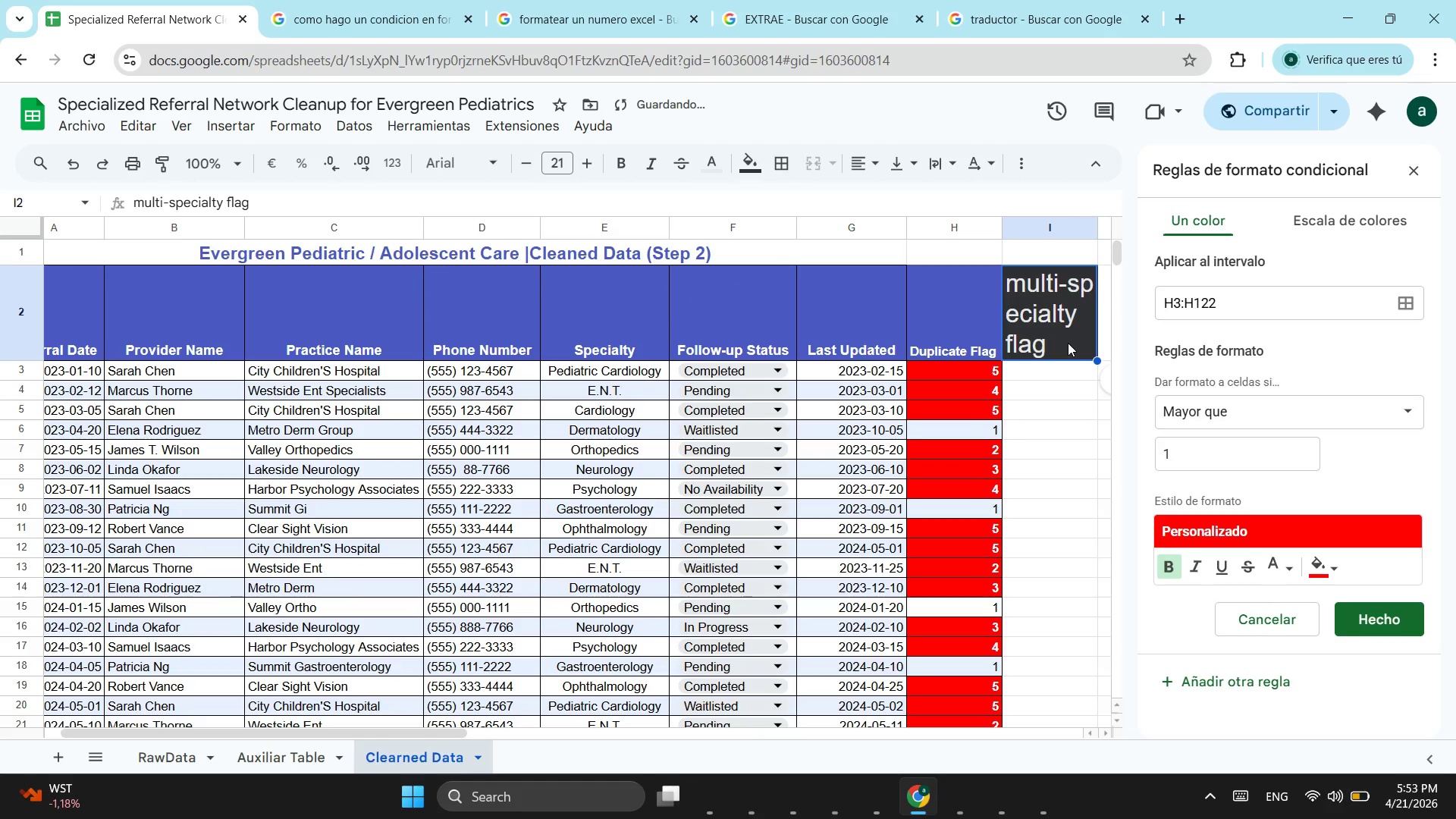 
key(Control+ControlLeft)
 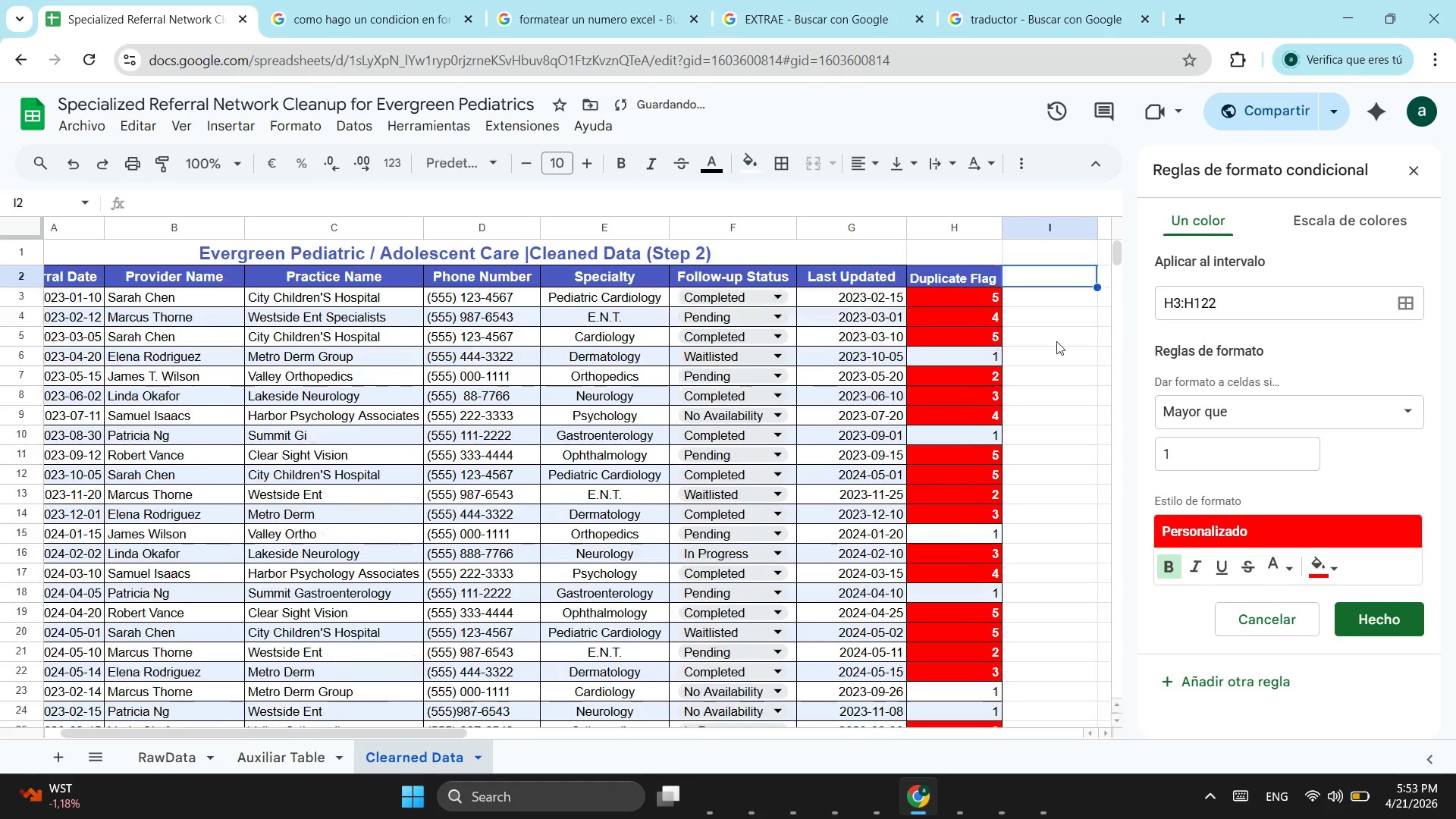 
key(Control+Z)
 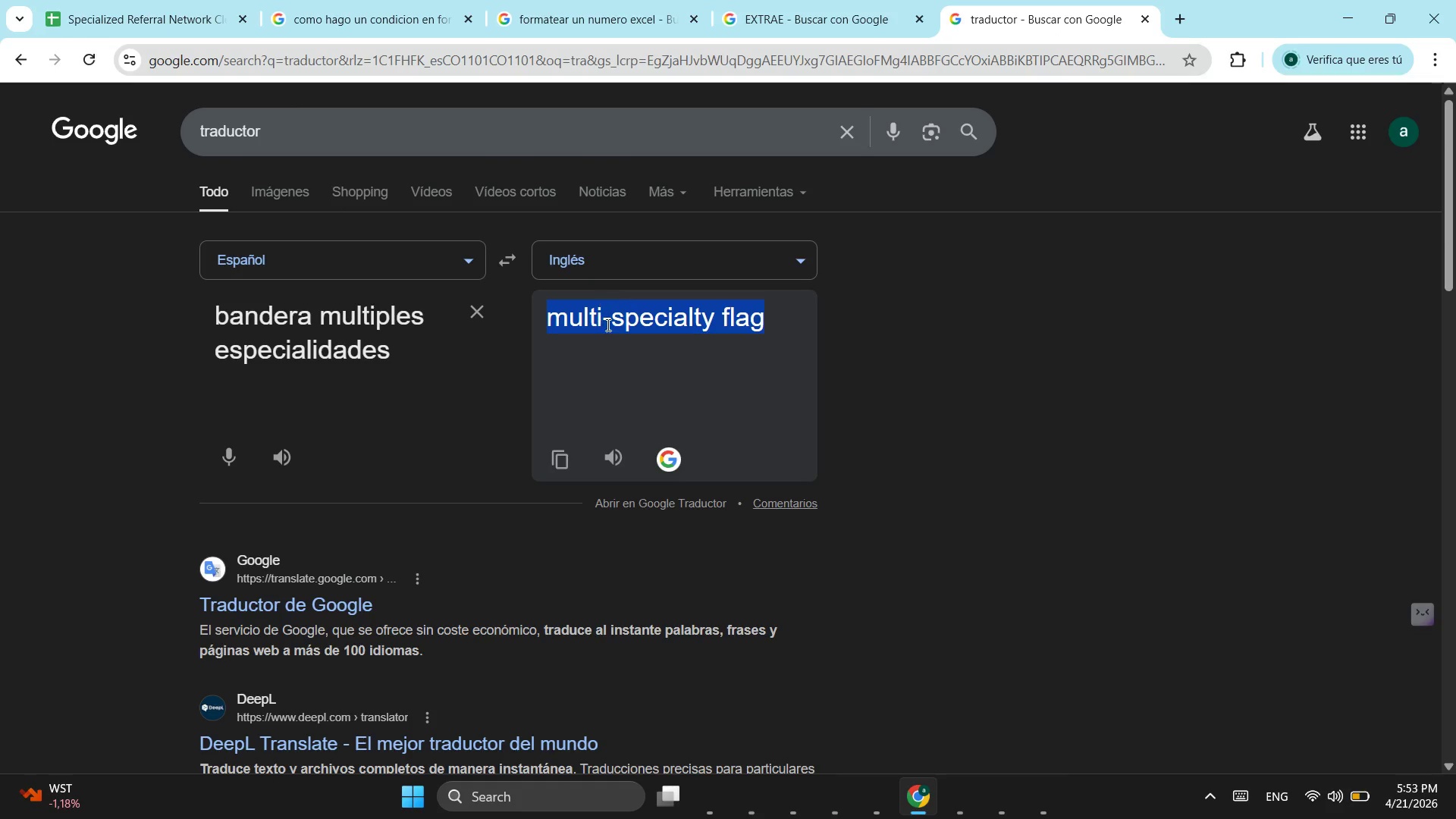 
right_click([628, 315])
 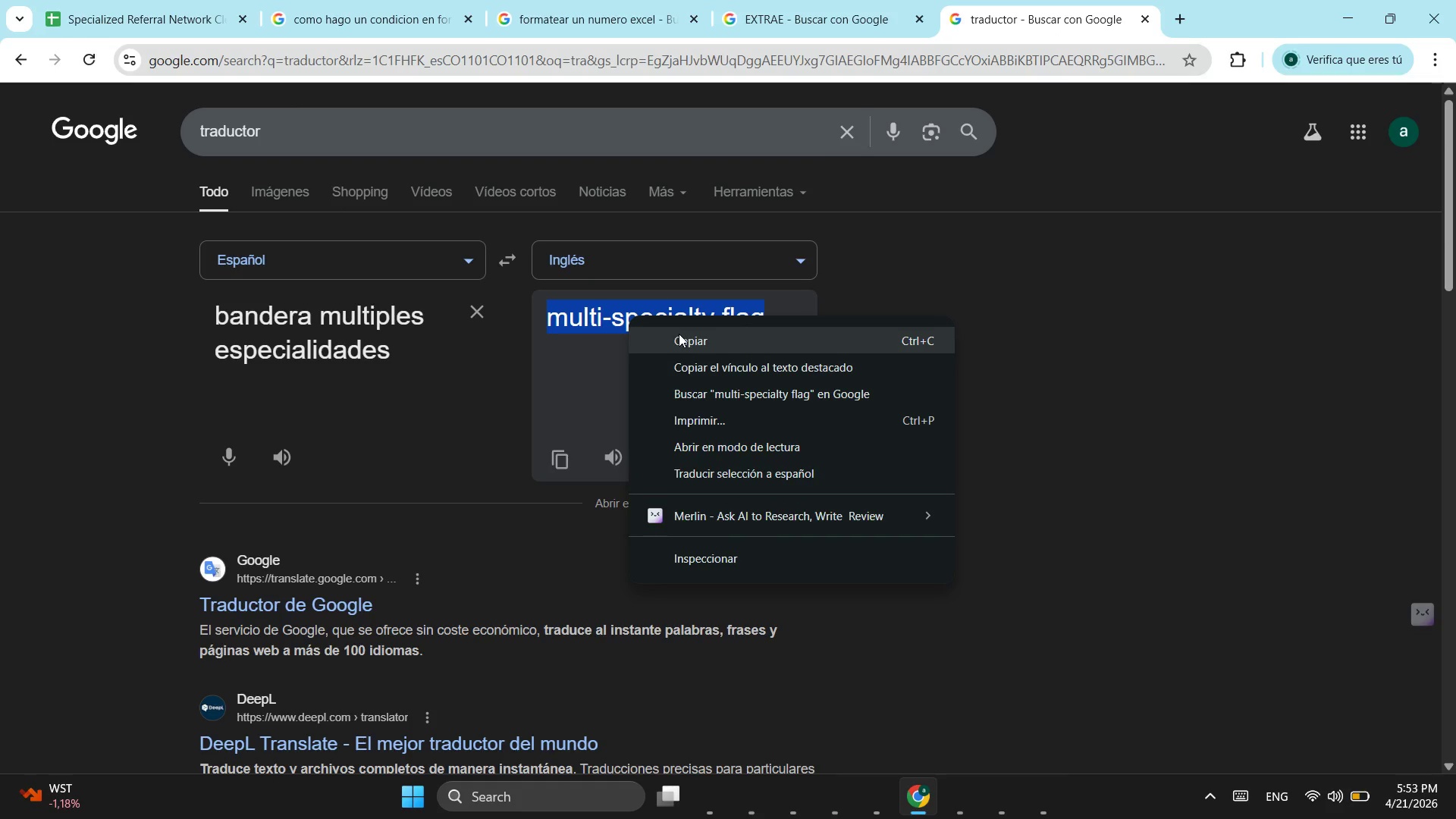 
left_click([679, 334])
 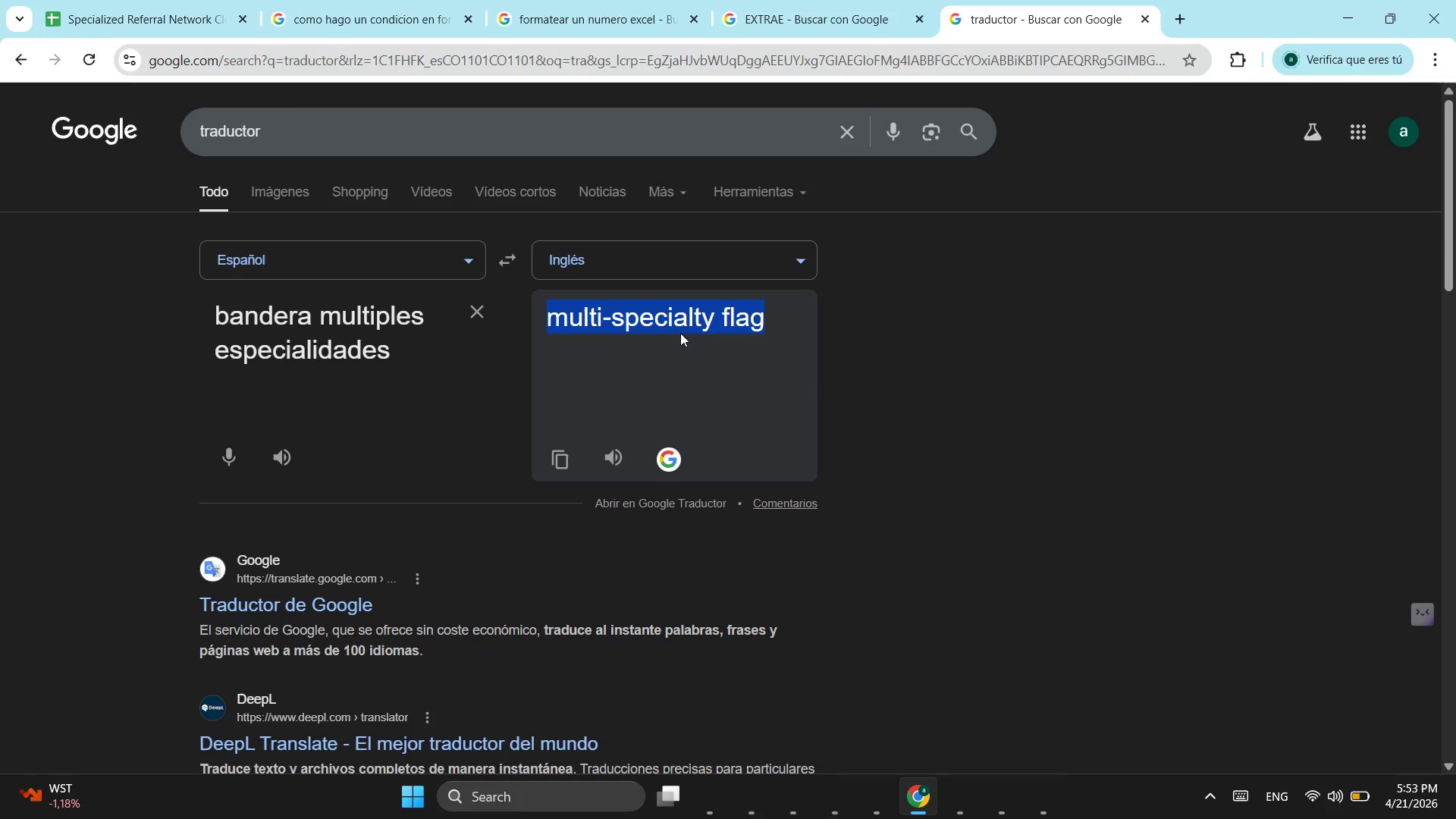 
right_click([679, 334])
 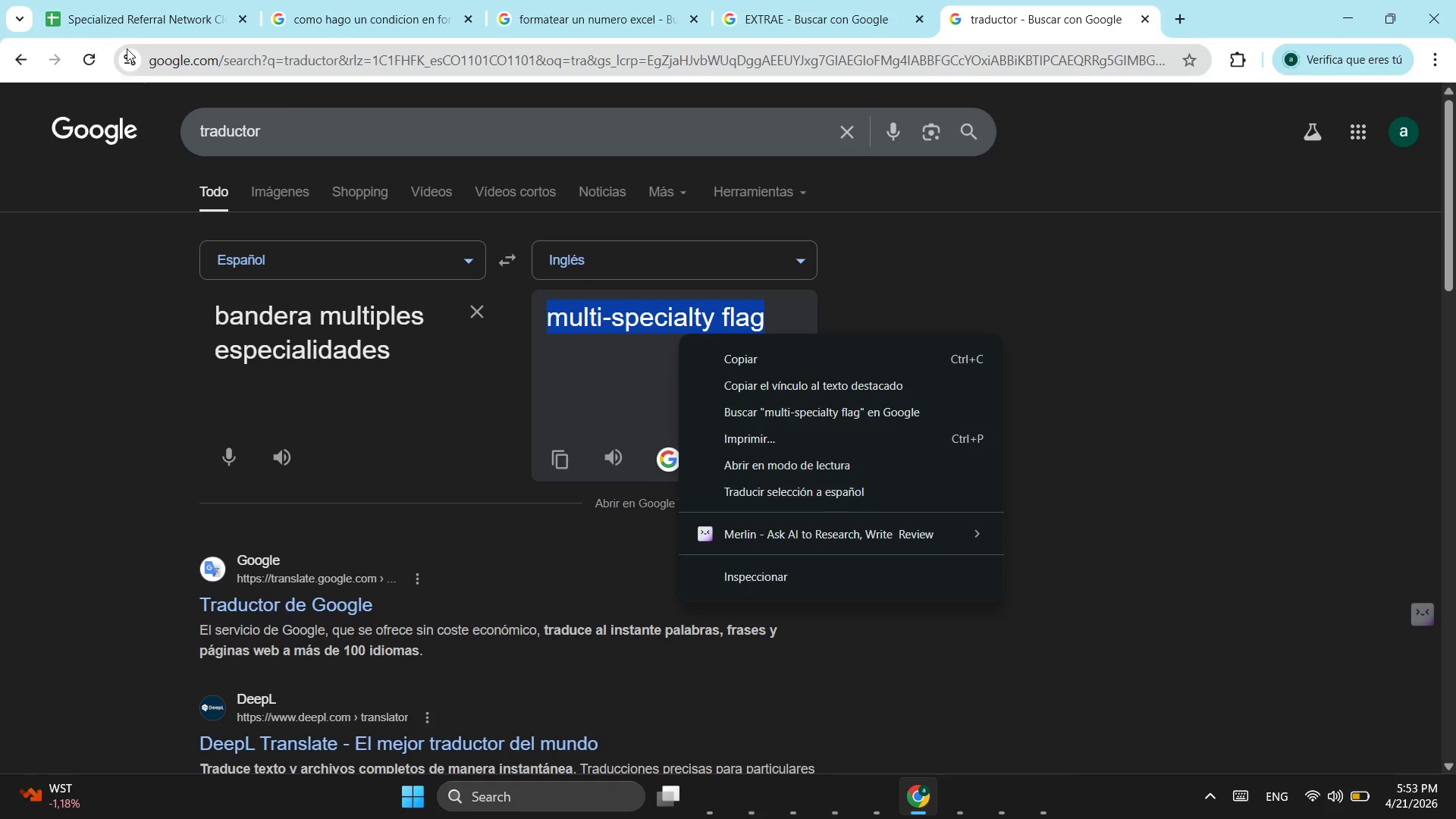 
left_click([127, 18])
 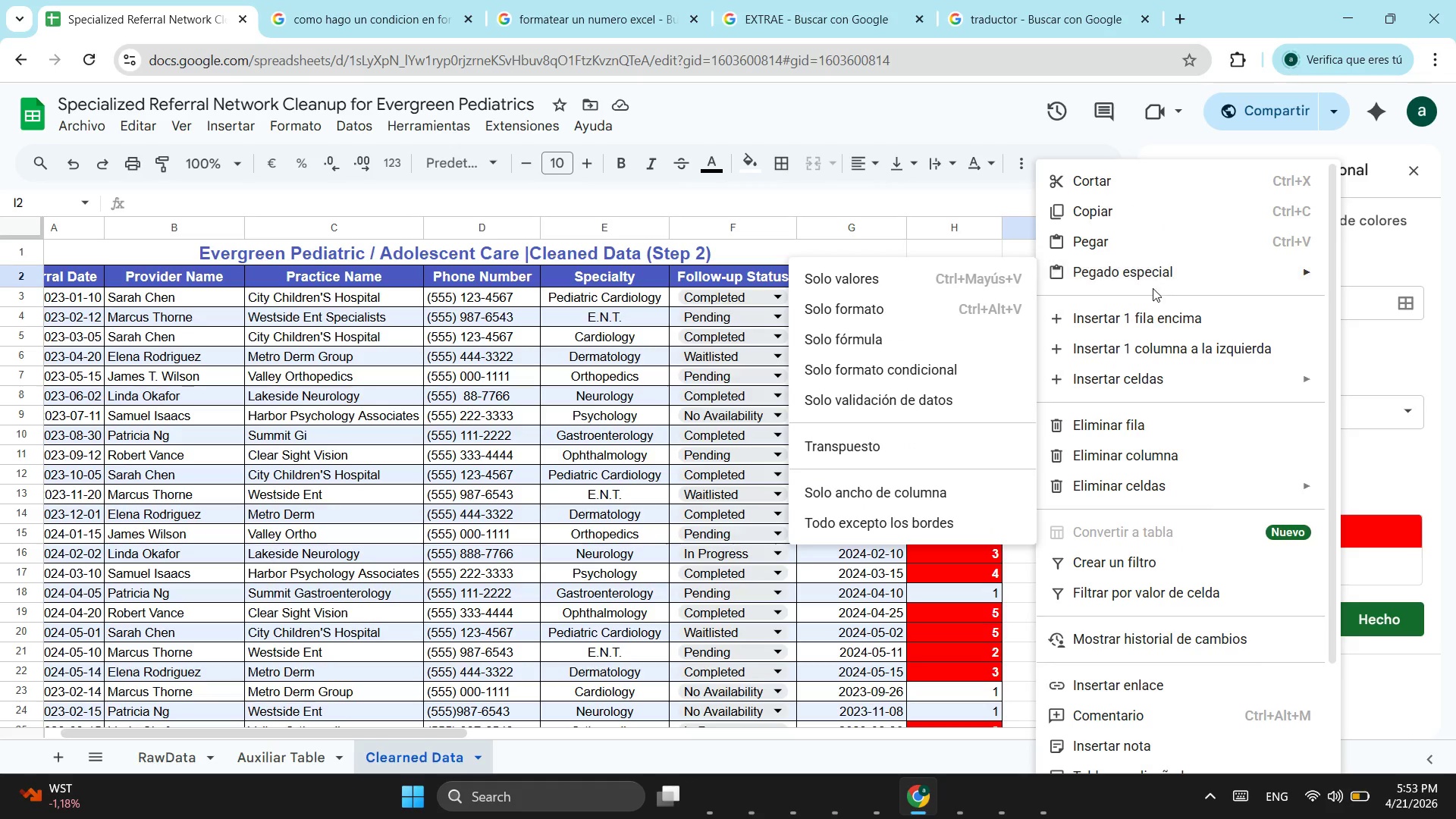 
left_click([886, 272])
 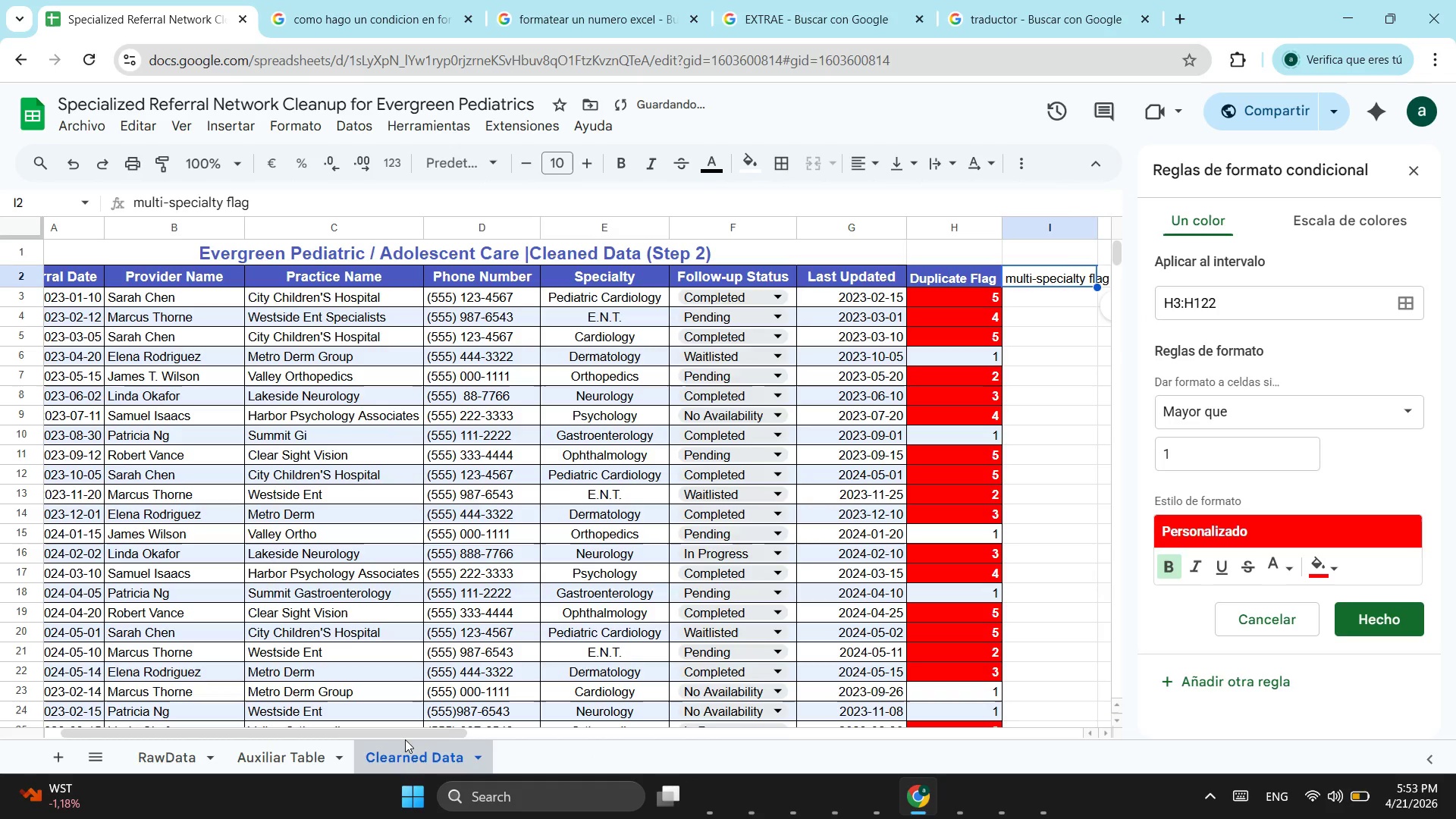 
left_click_drag(start_coordinate=[401, 735], to_coordinate=[541, 733])
 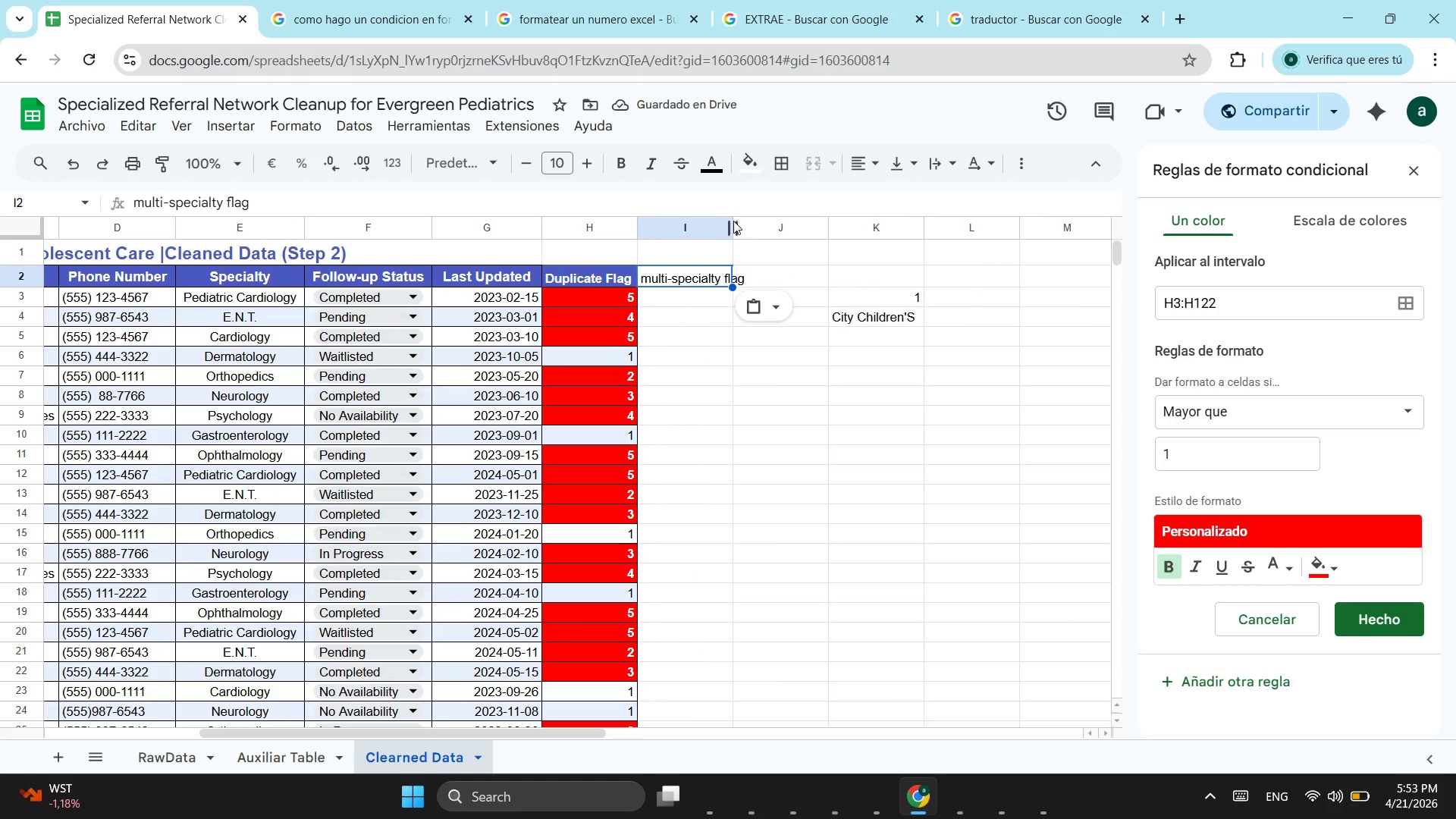 
left_click_drag(start_coordinate=[733, 222], to_coordinate=[753, 231])
 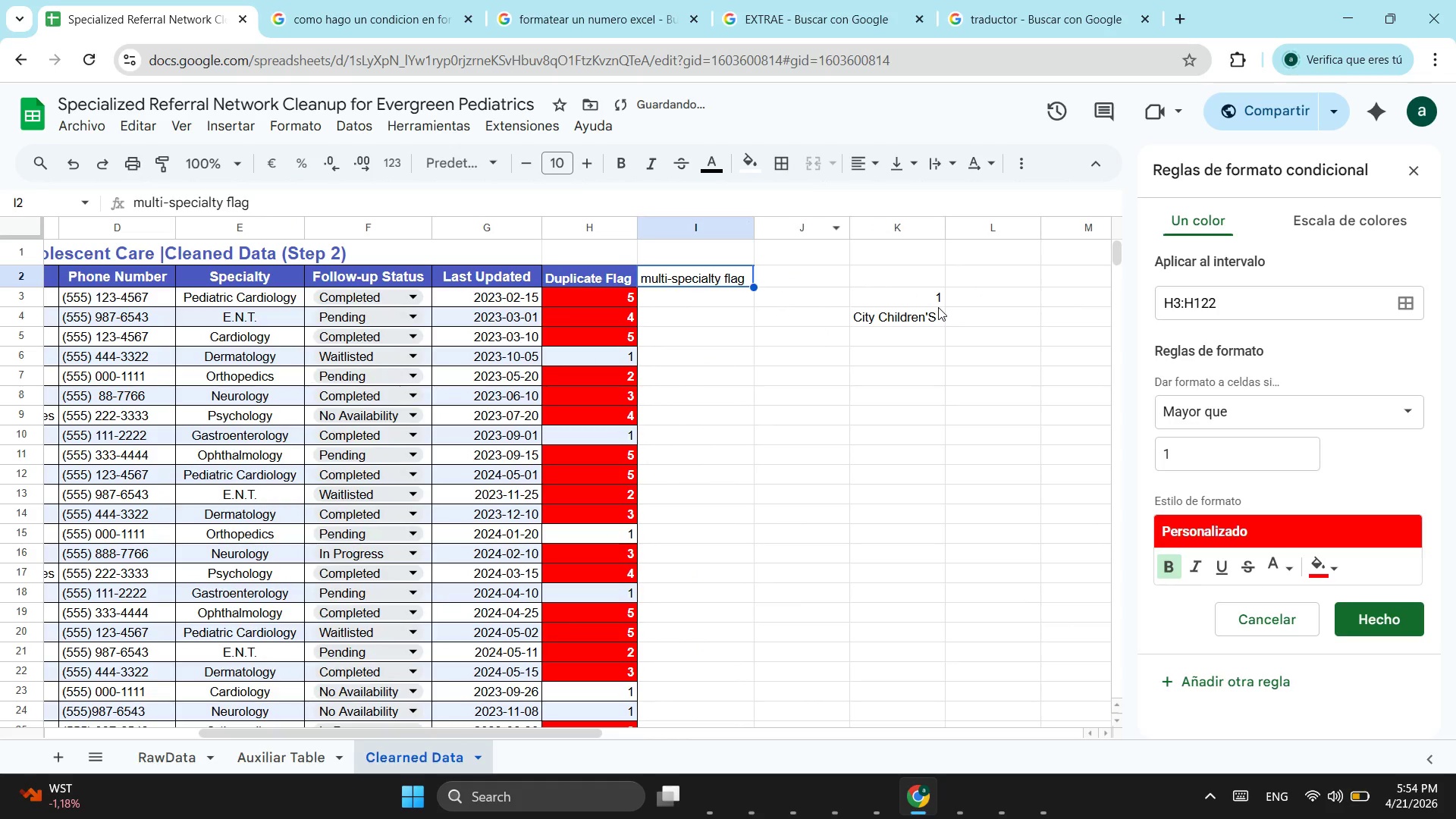 
left_click([938, 307])
 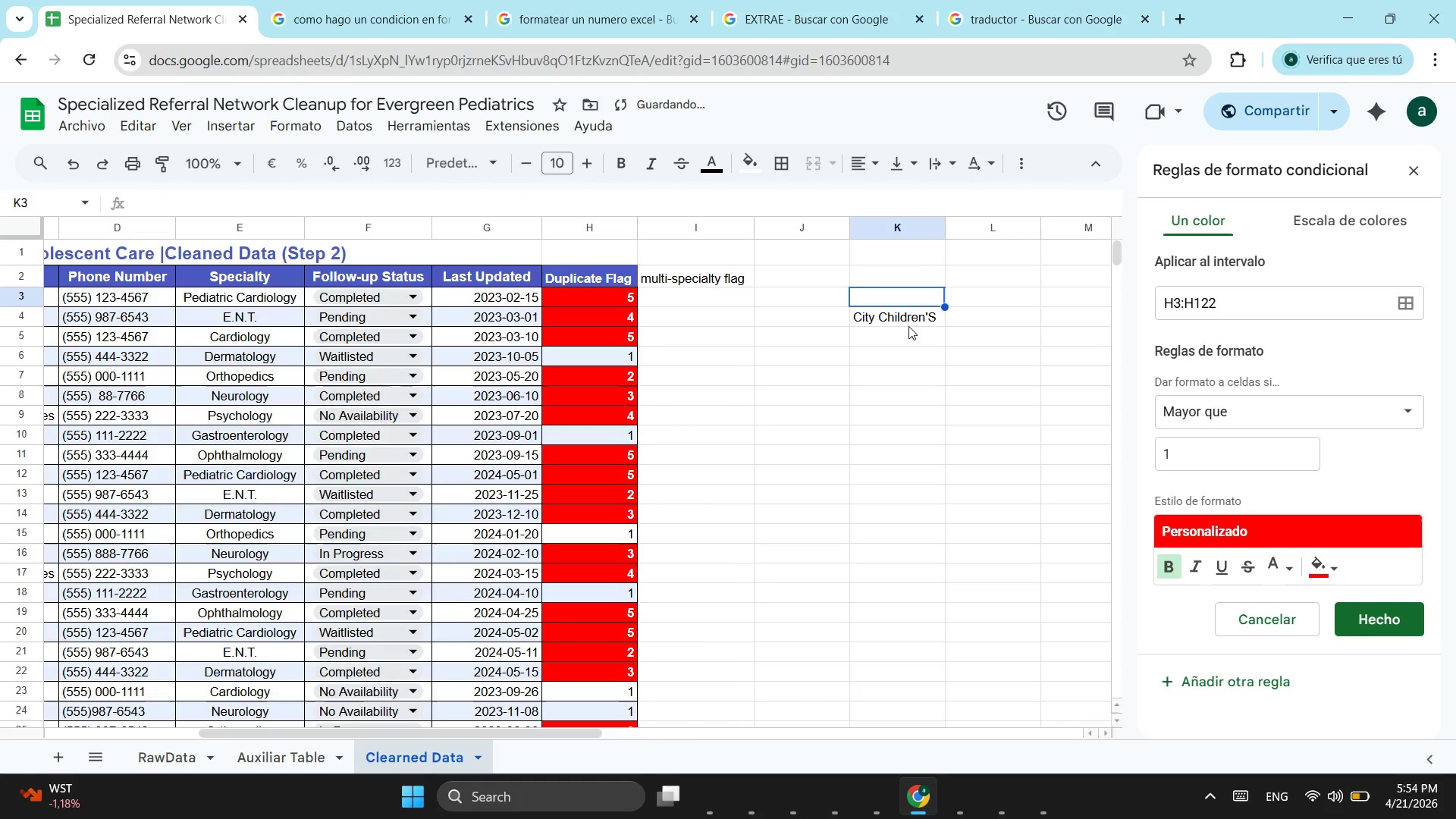 
key(Backspace)
 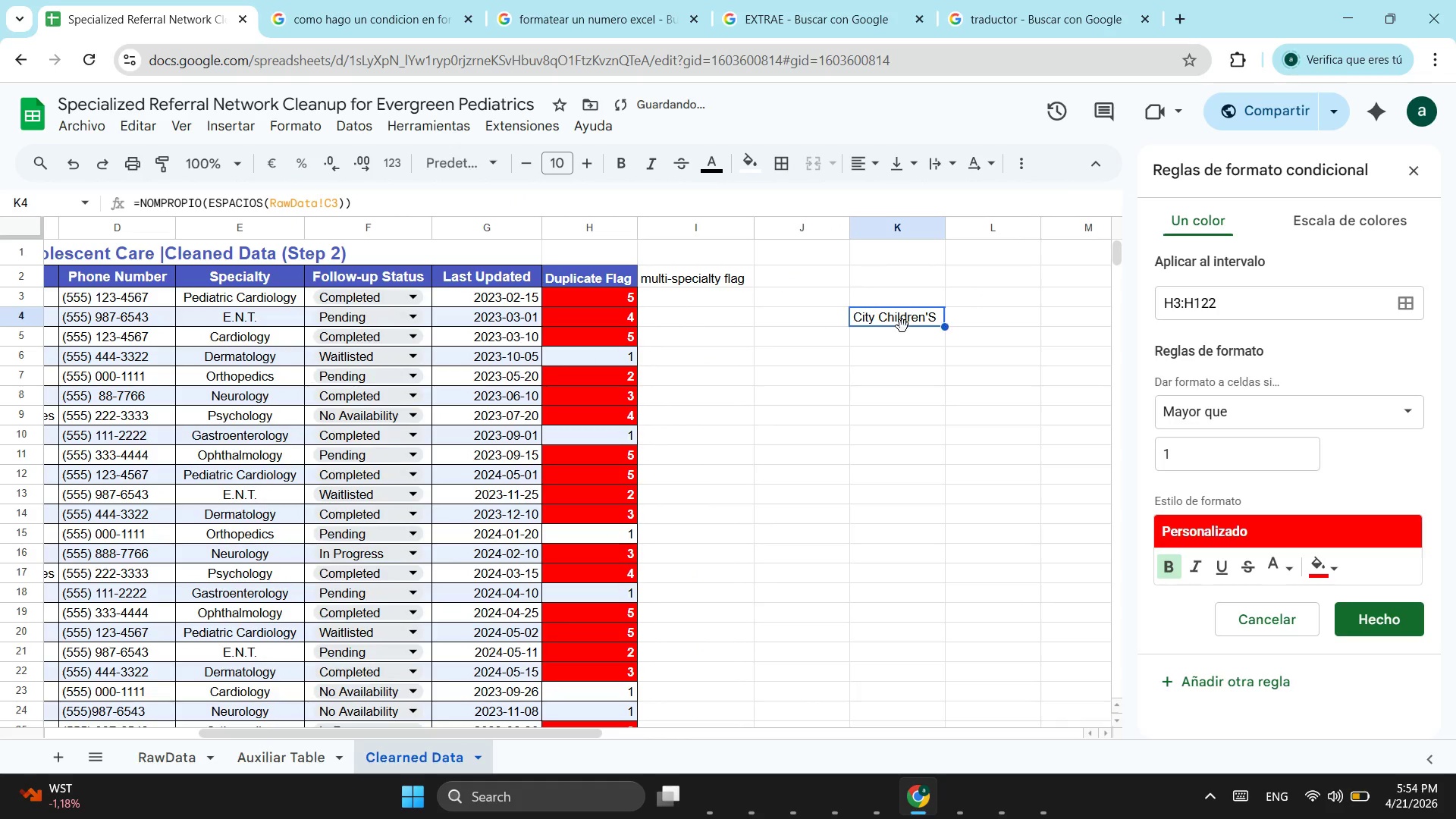 
left_click([902, 326])
 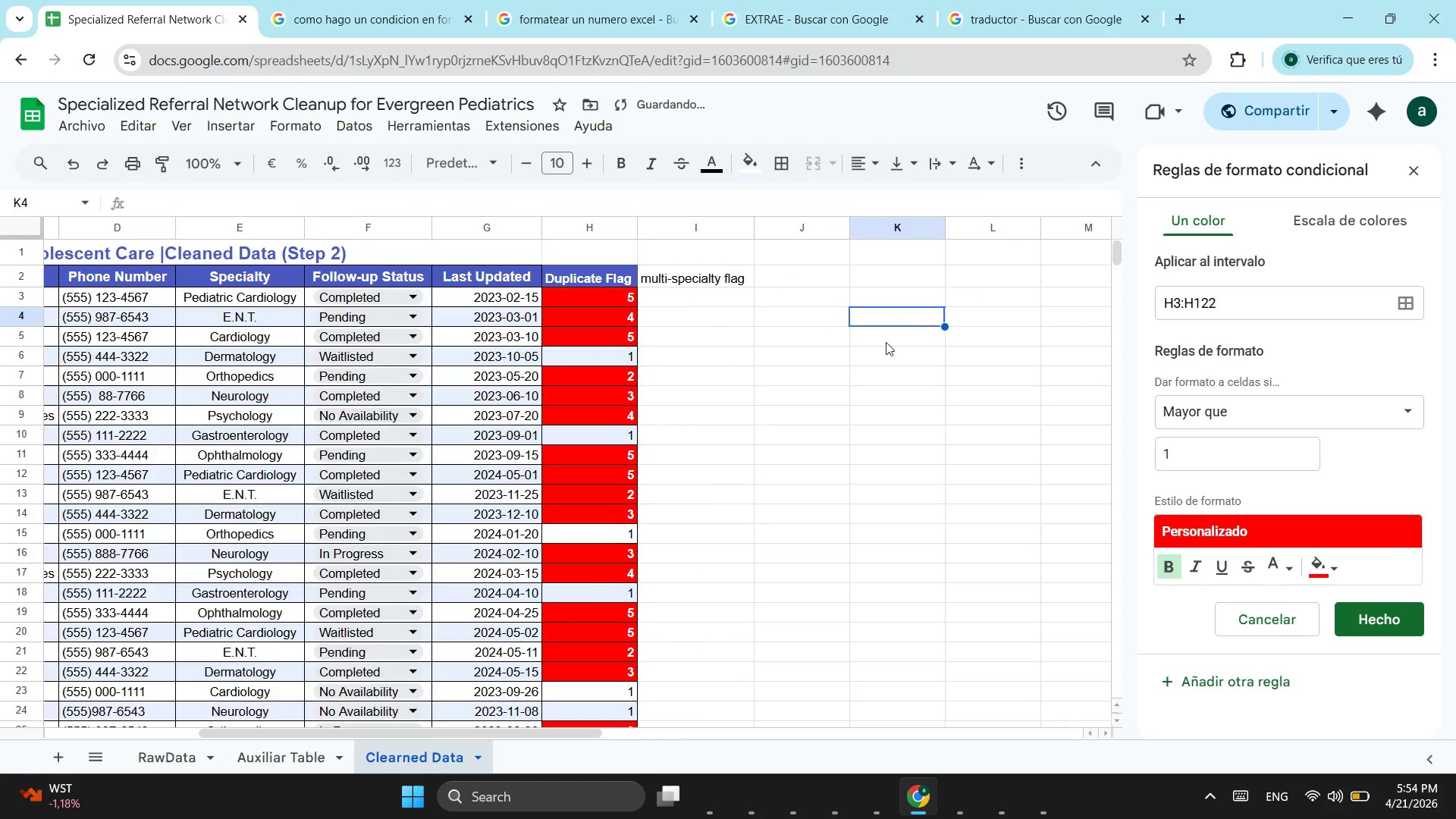 
key(Backspace)
 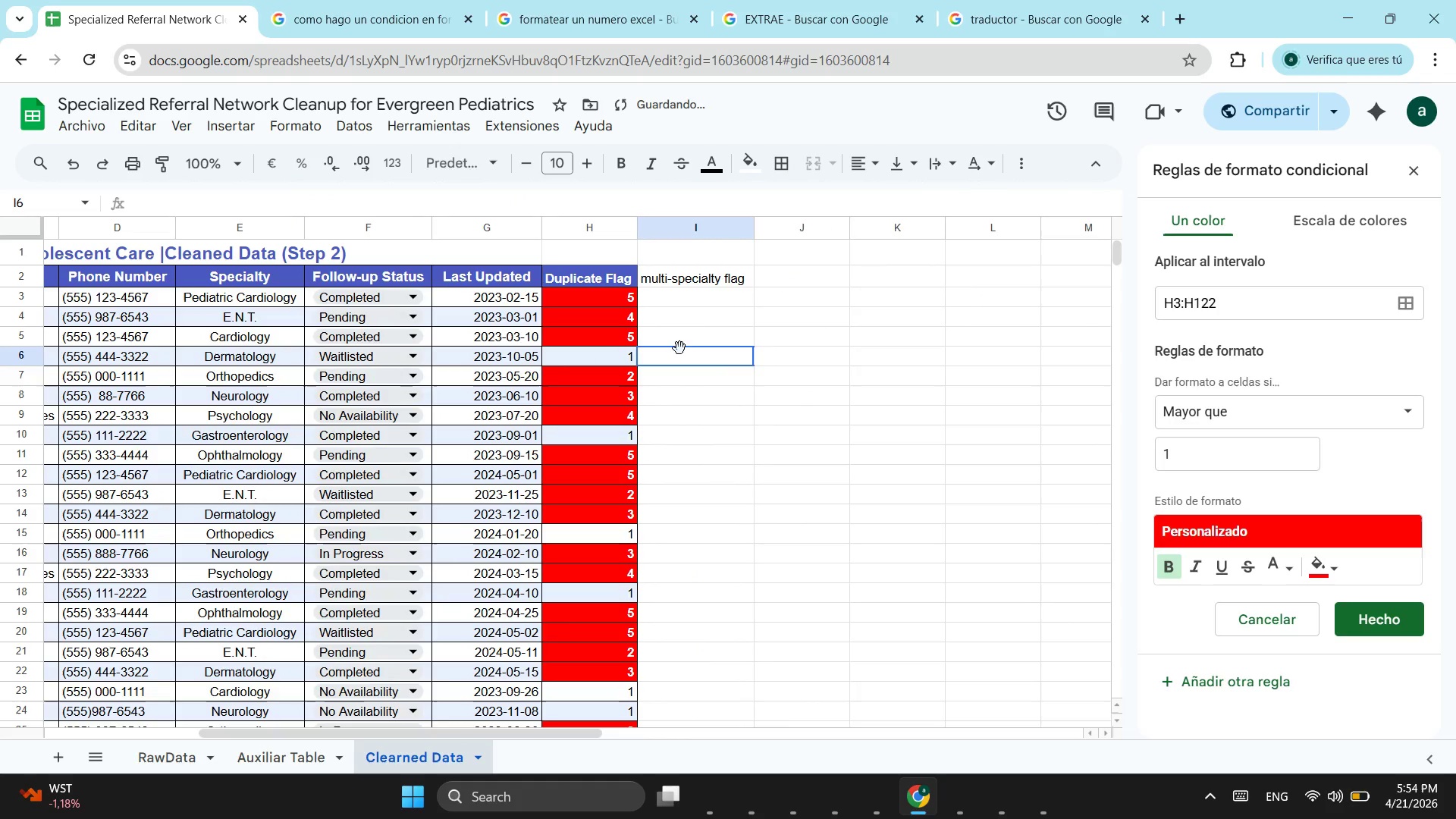 
left_click([679, 348])
 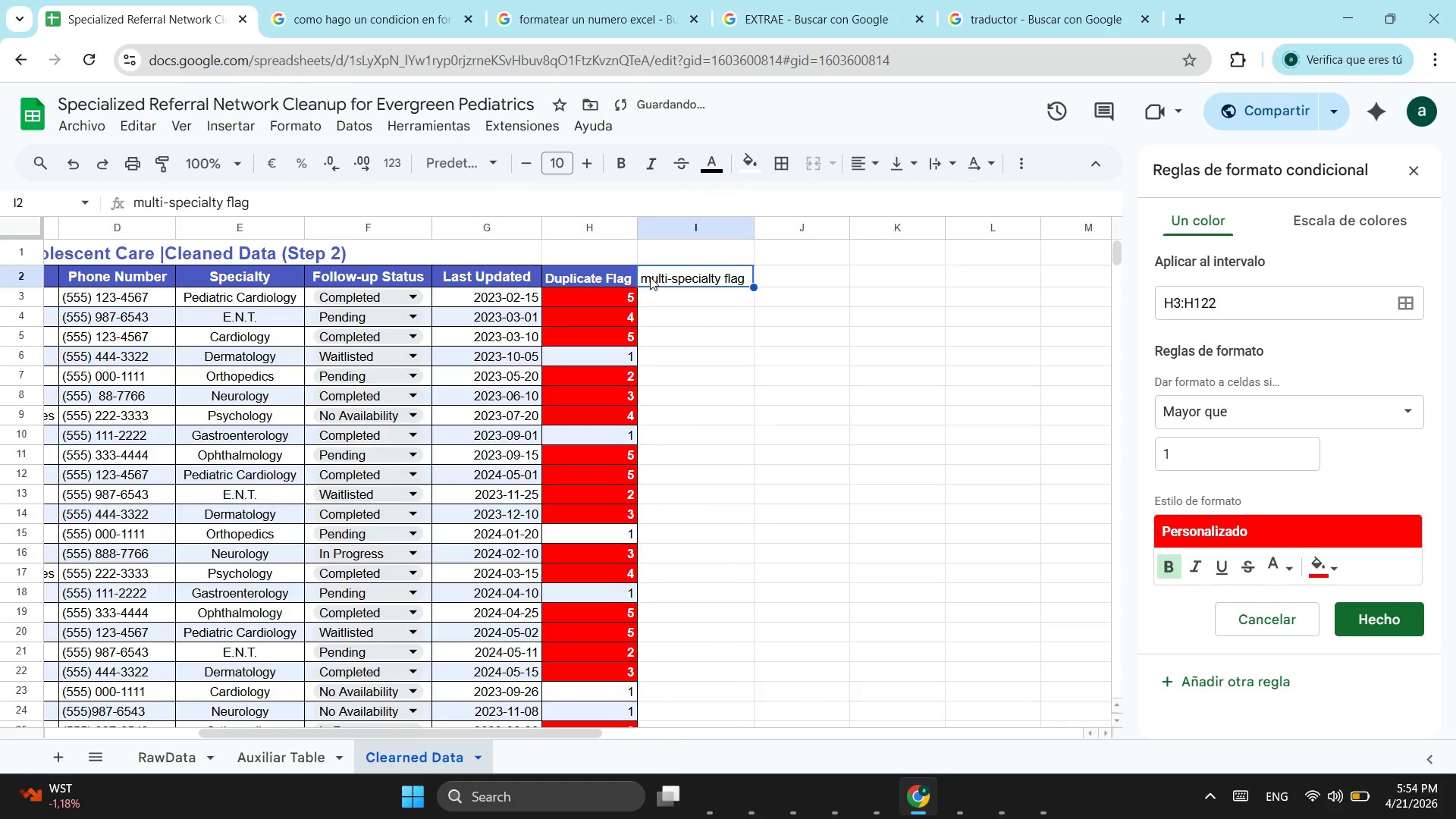 
double_click([648, 277])
 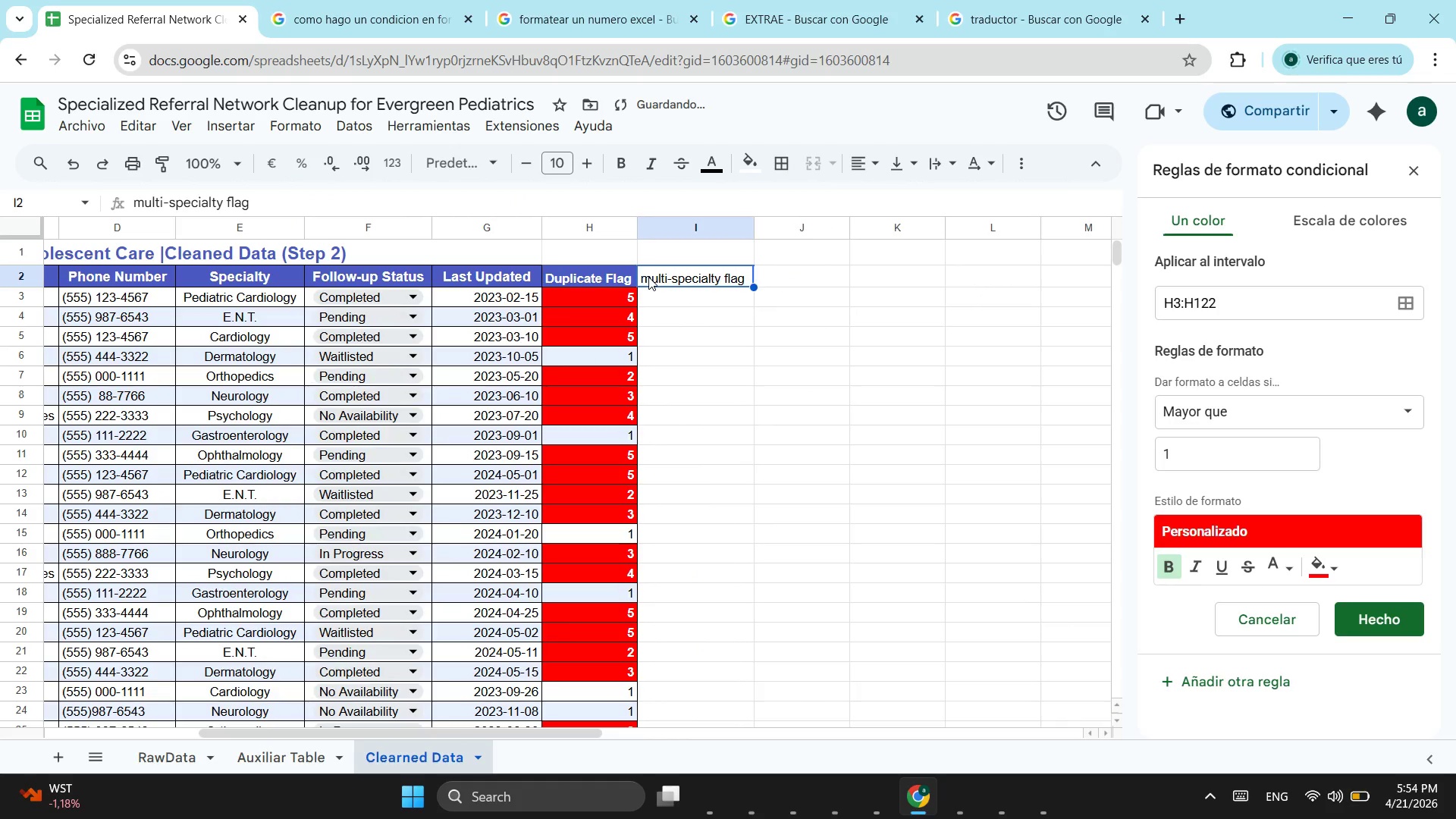 
triple_click([648, 277])
 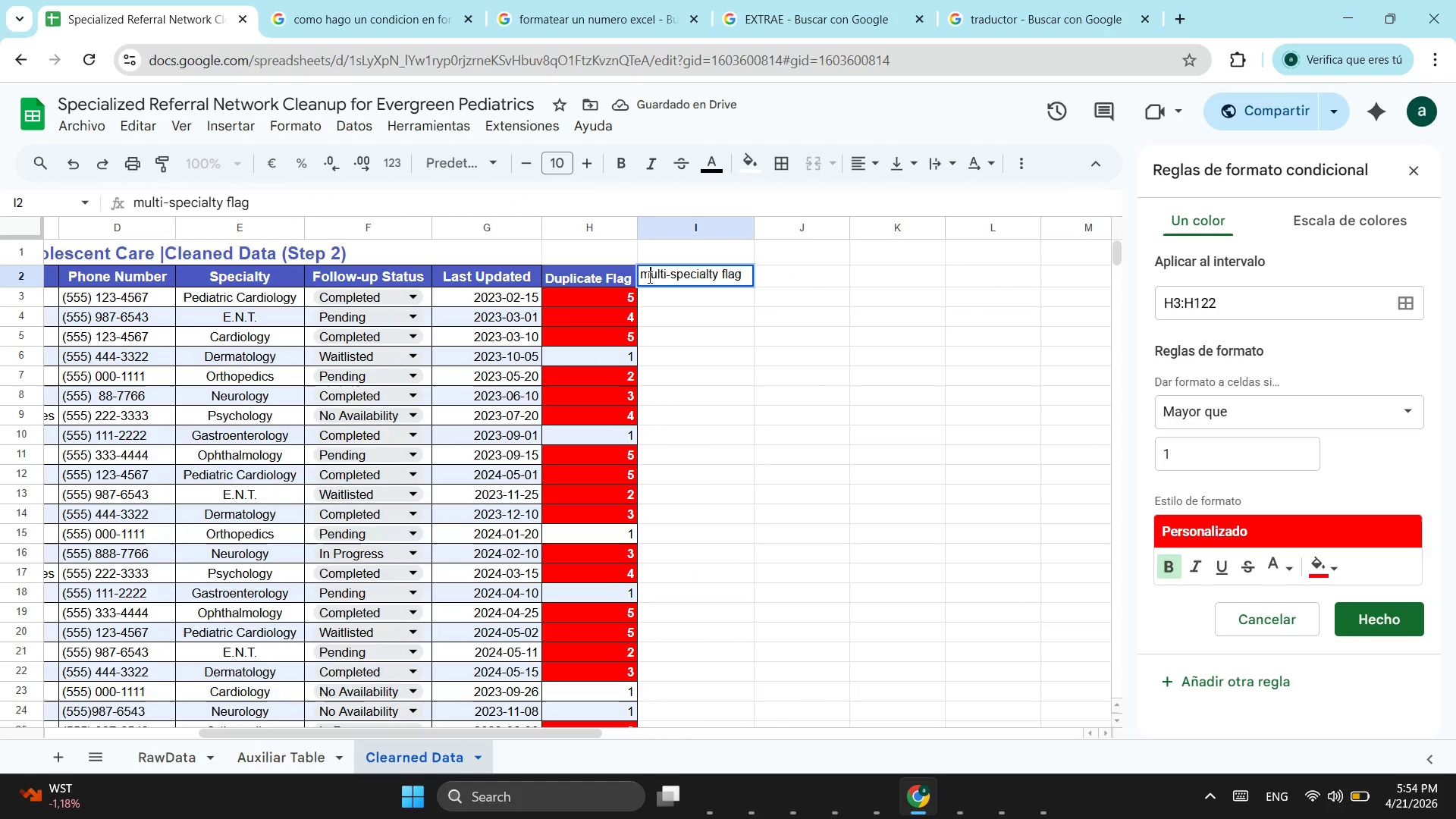 
left_click([648, 277])
 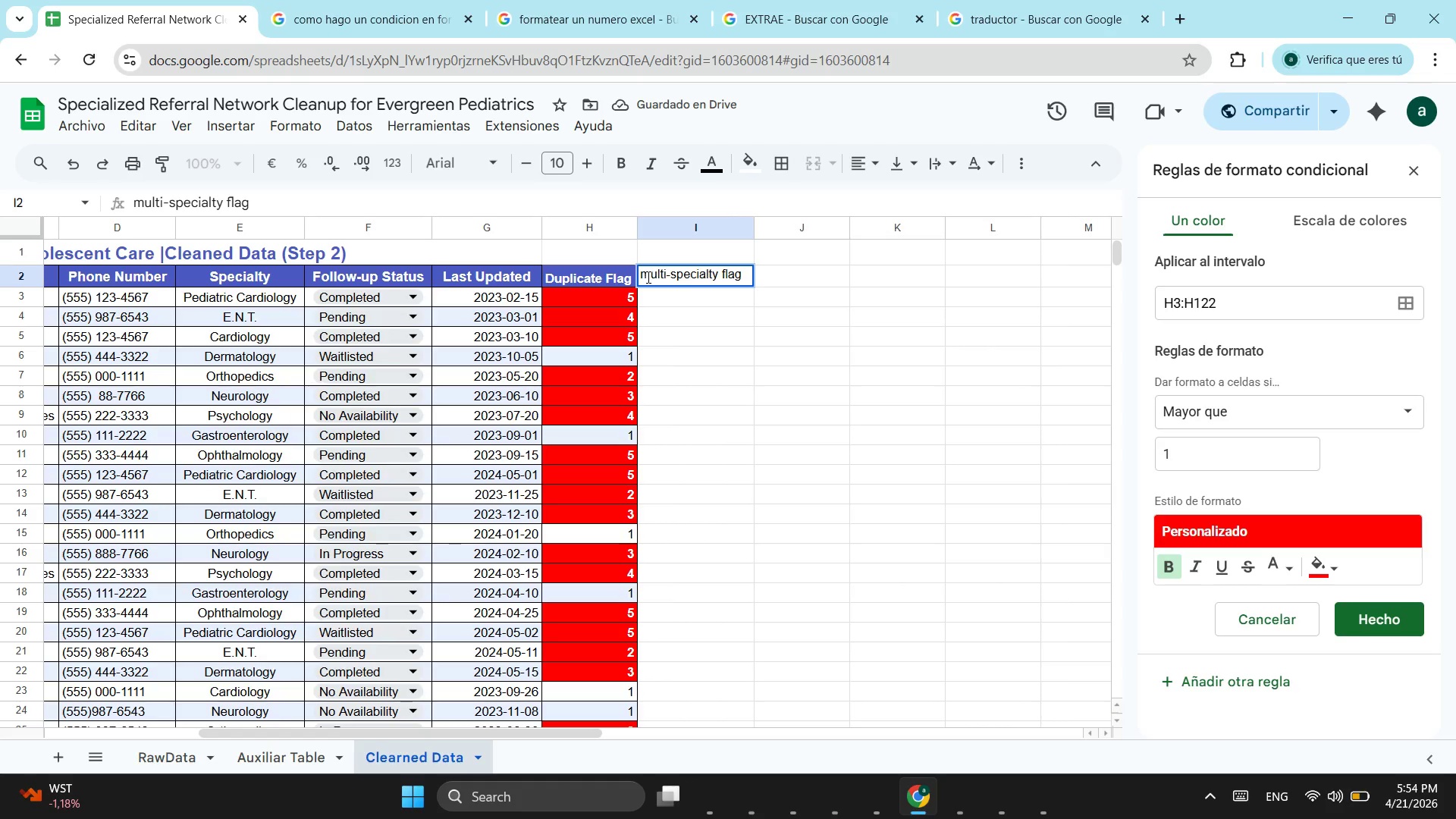 
key(Backspace)
 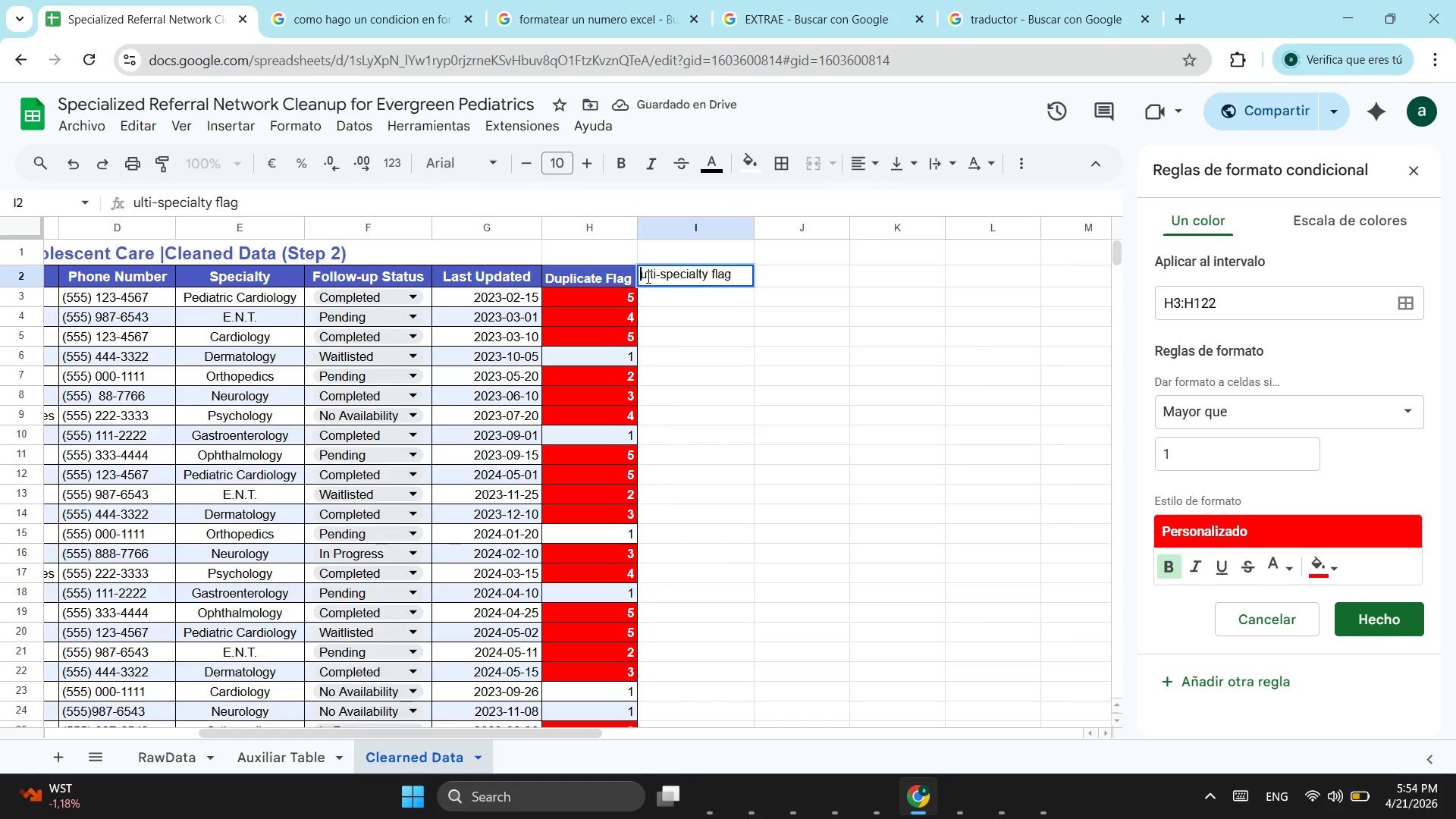 
key(Shift+ShiftLeft)
 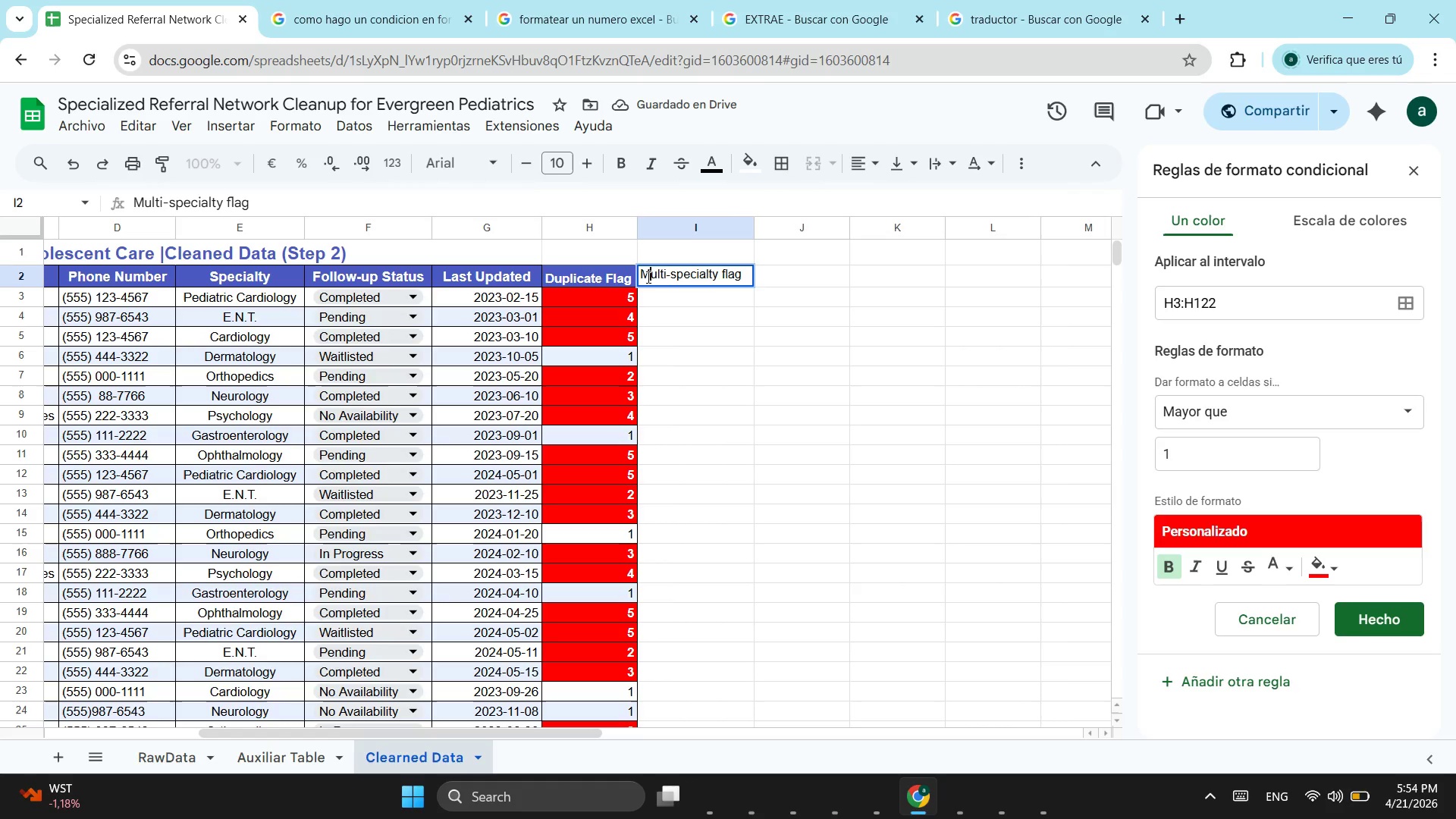 
key(Shift+M)
 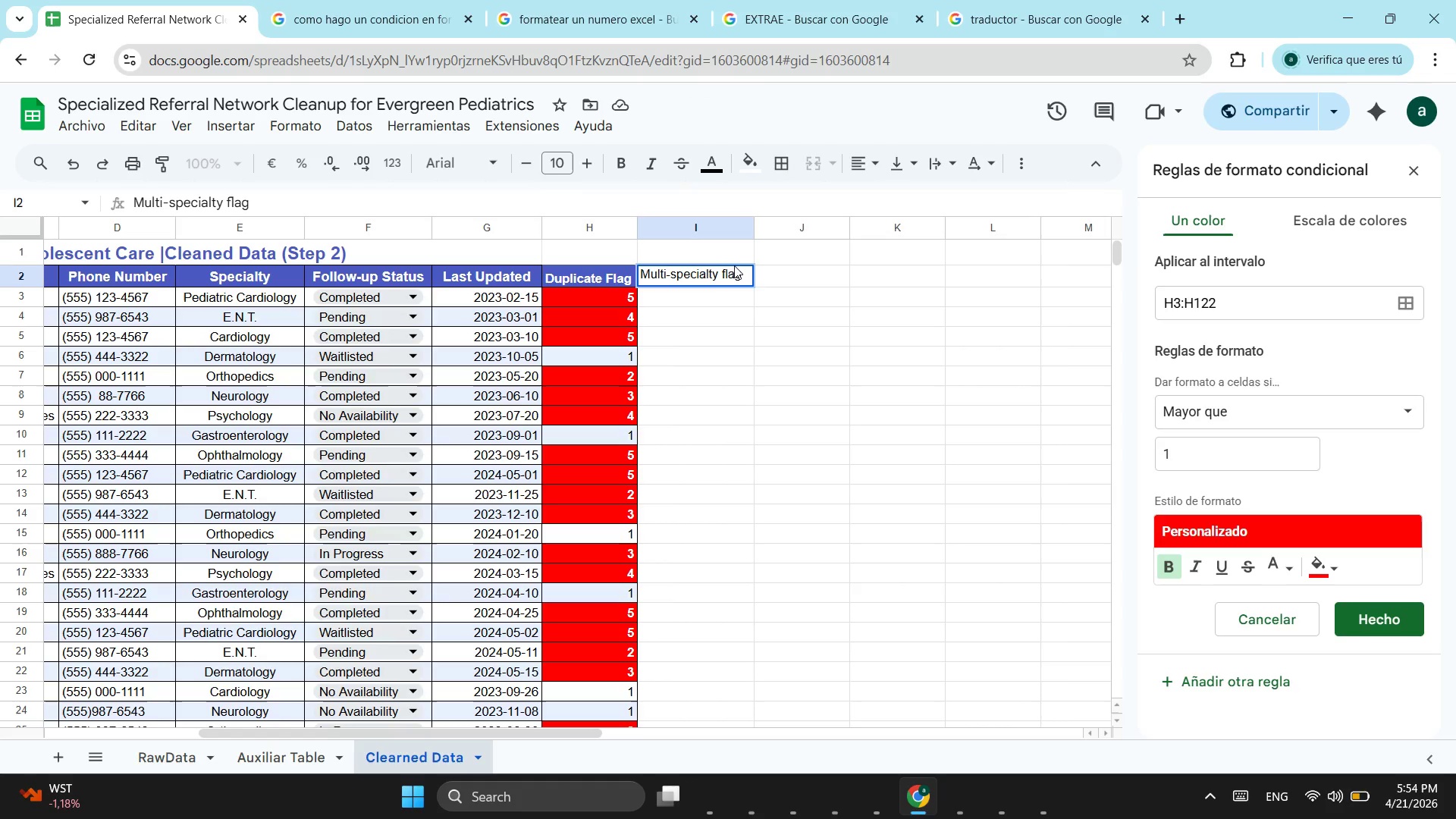 
left_click_drag(start_coordinate=[714, 266], to_coordinate=[720, 266])
 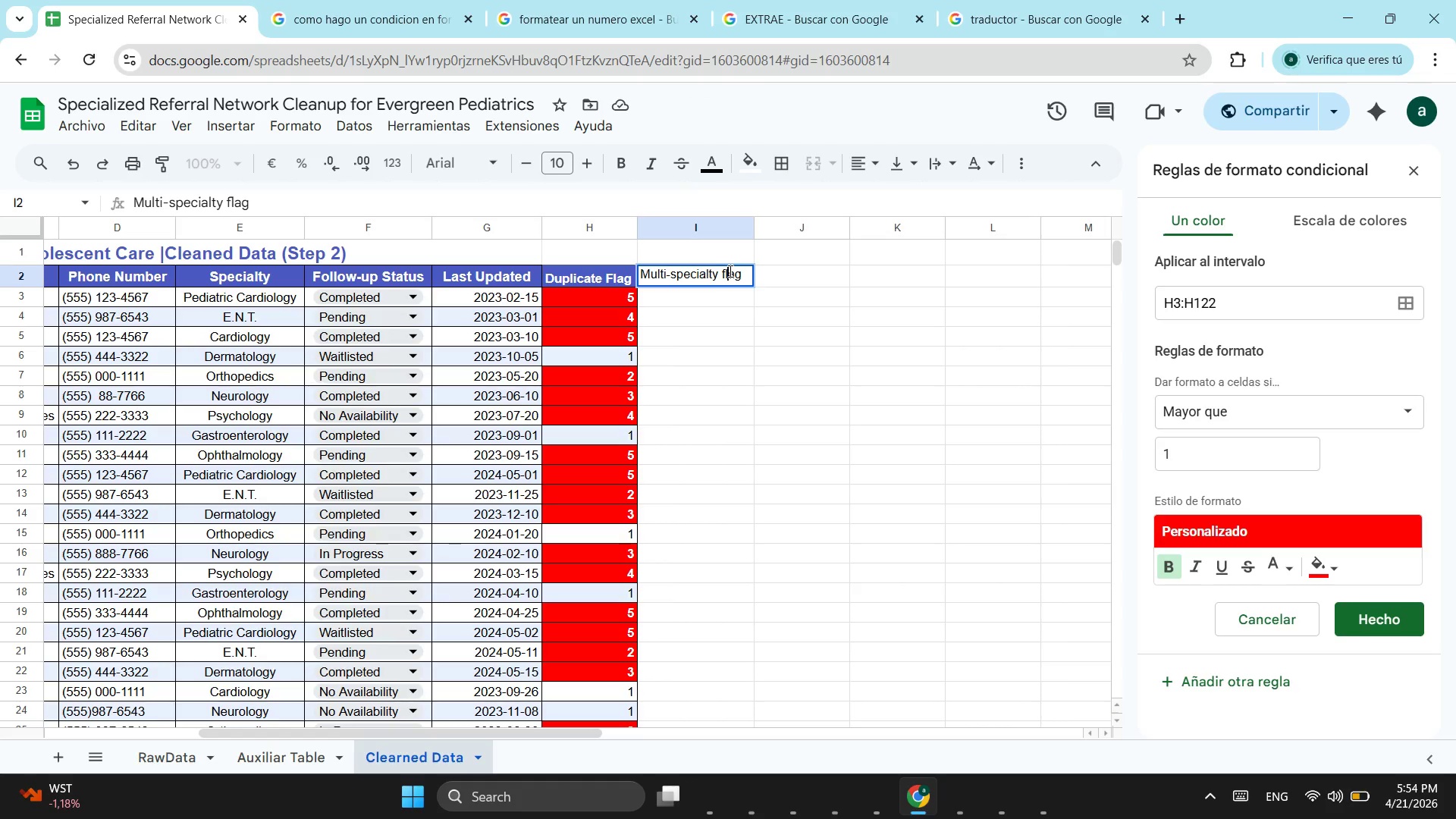 
left_click([729, 271])
 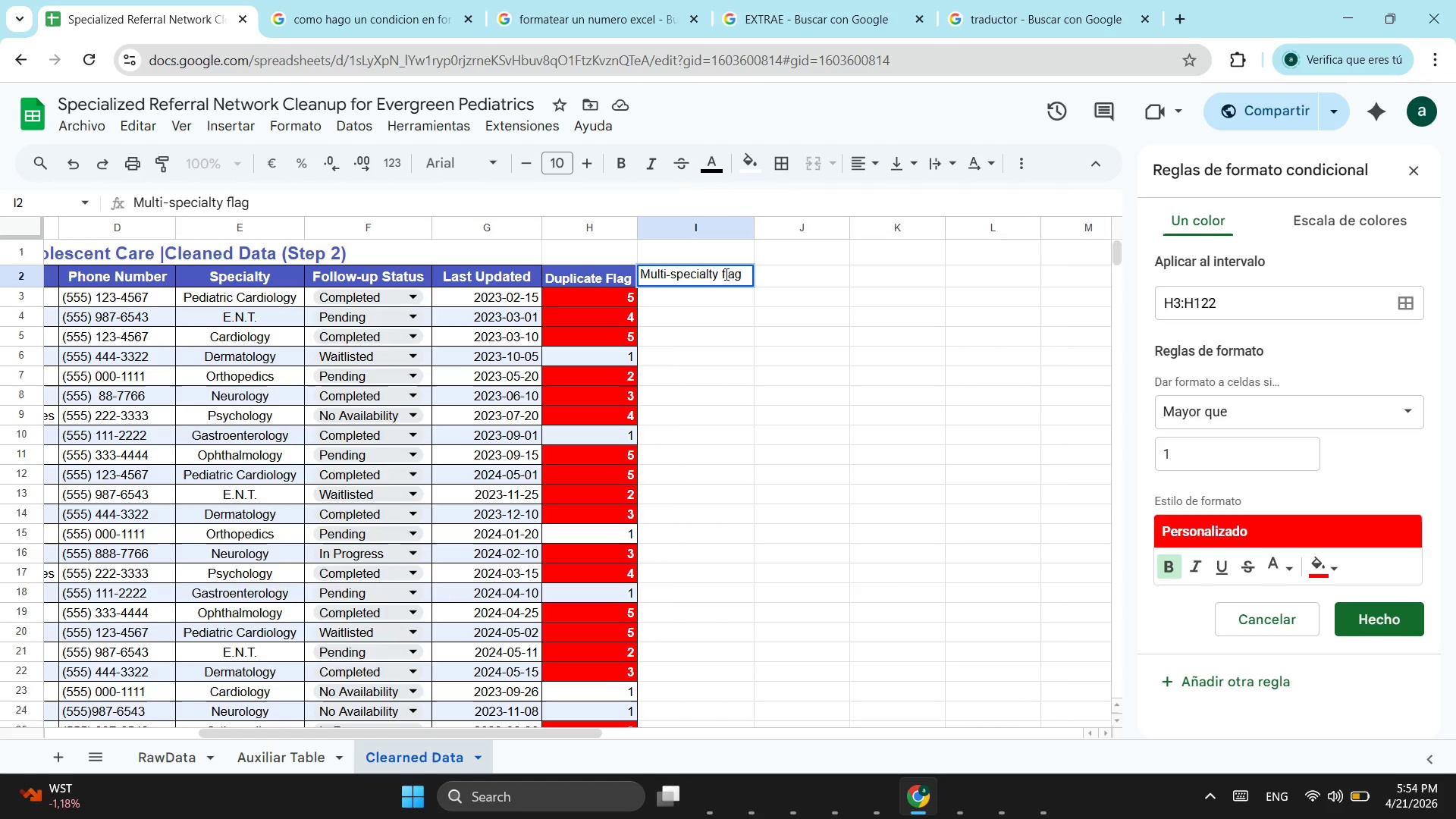 
left_click([725, 274])
 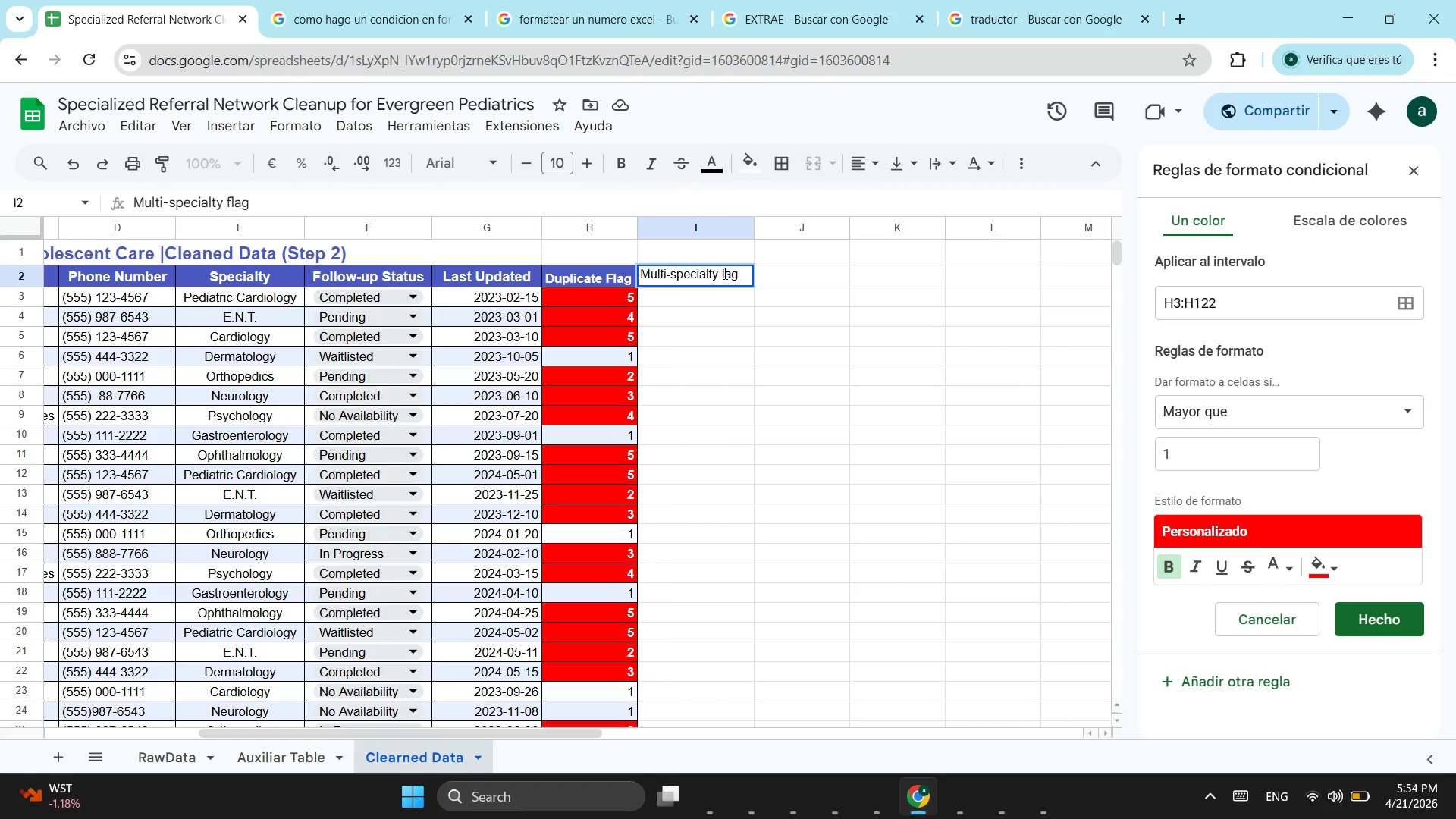 
key(Backspace)
 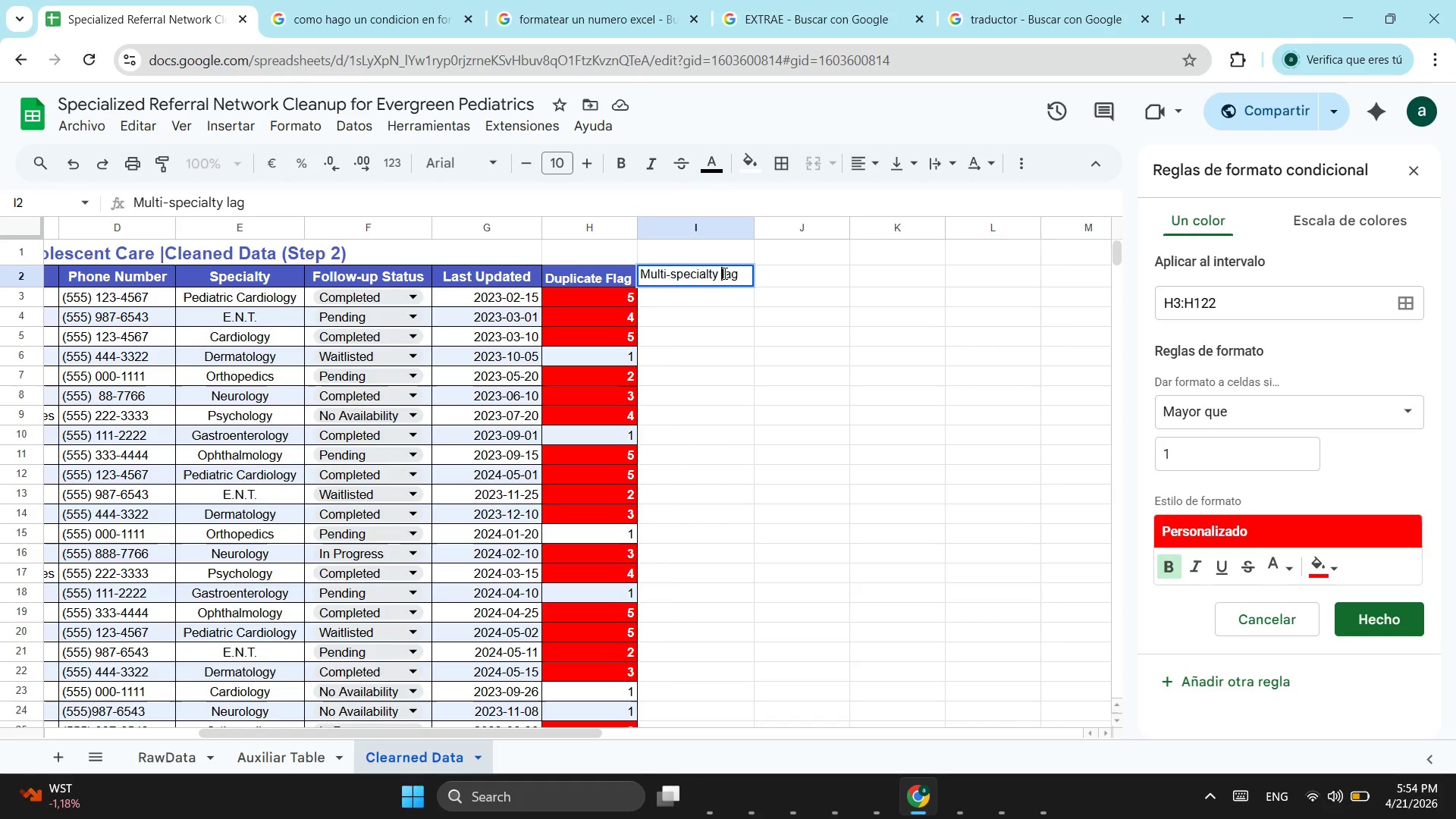 
key(Shift+F)
 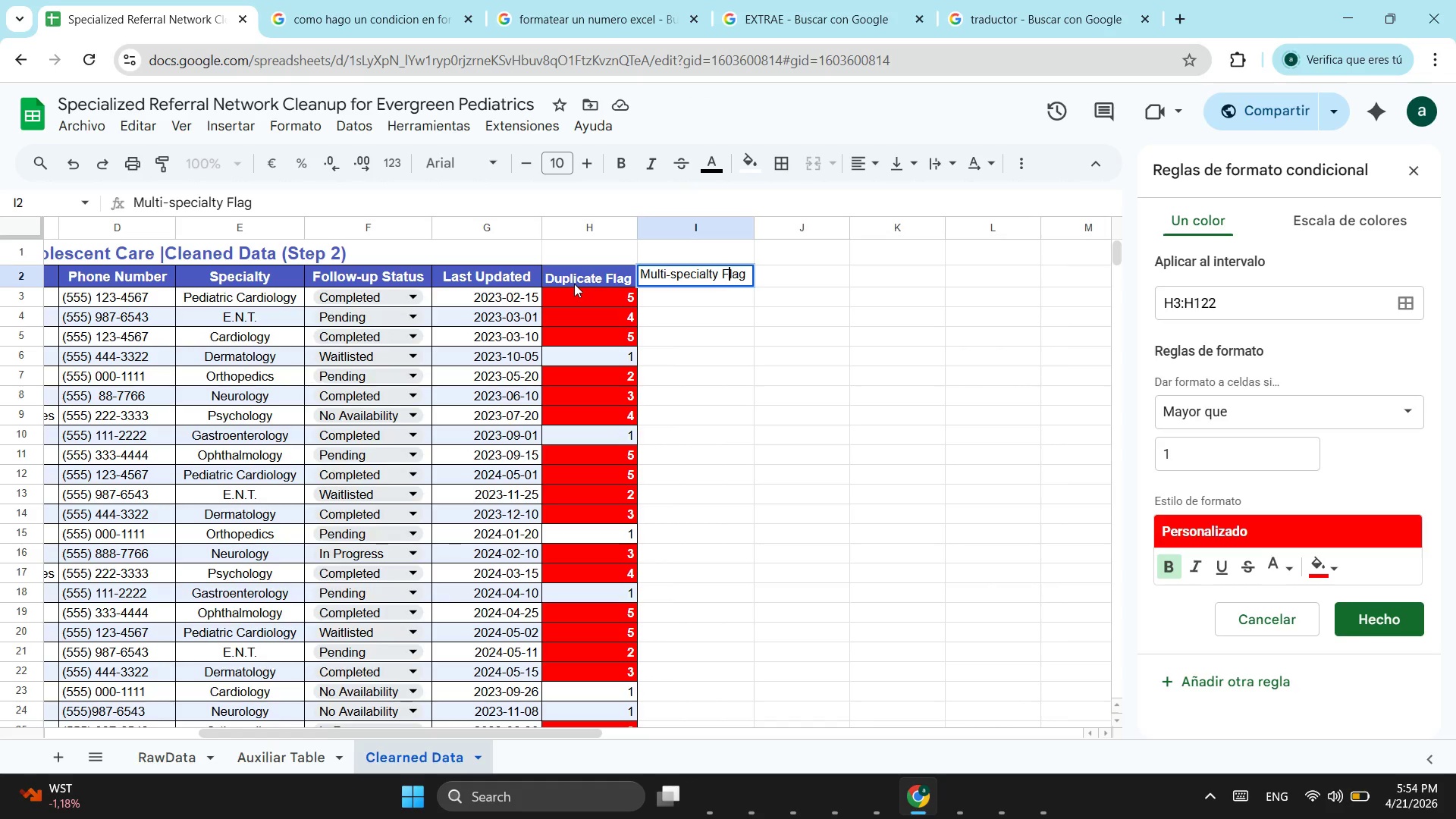 
left_click([574, 284])
 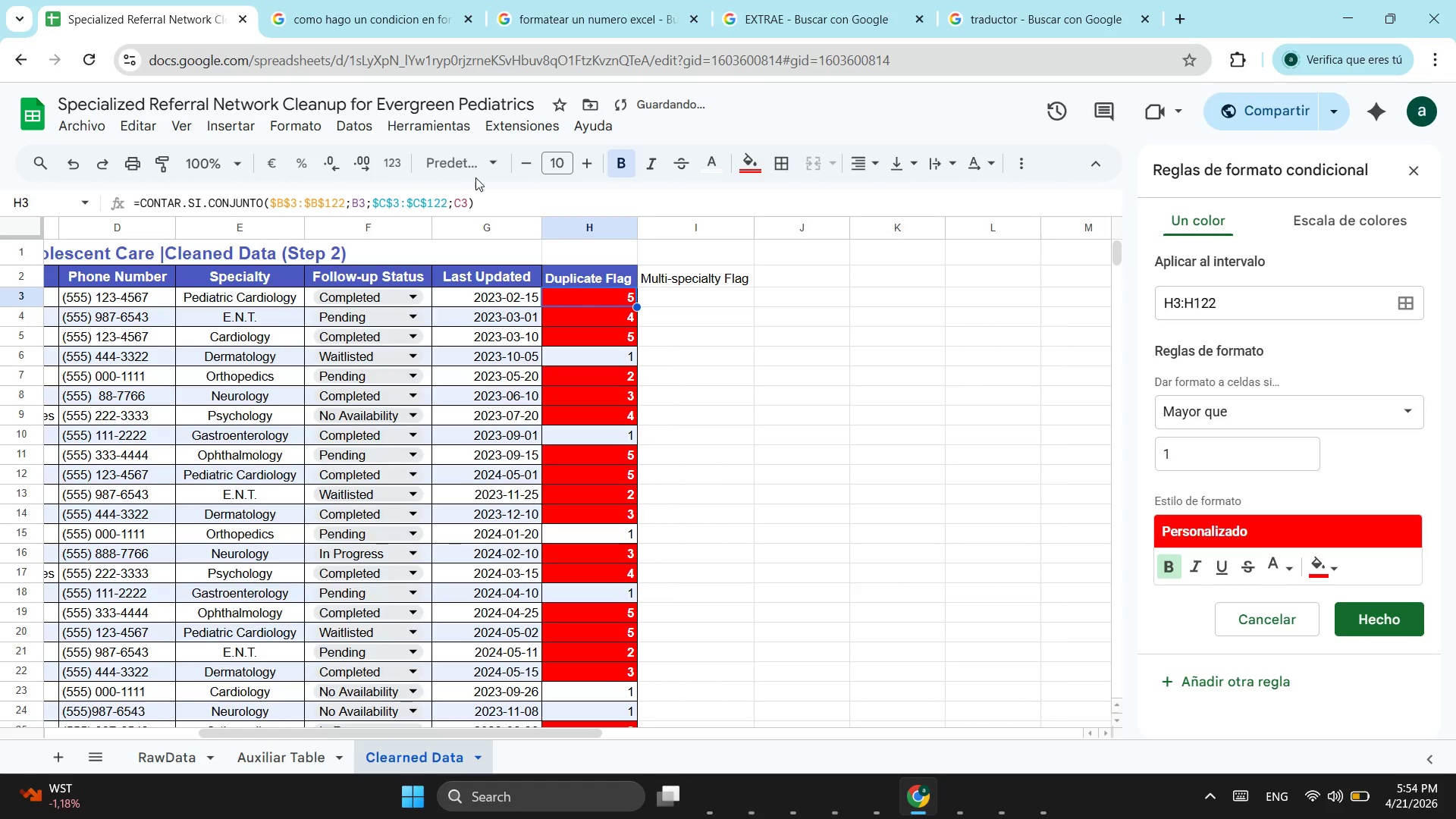 
left_click_drag(start_coordinate=[504, 202], to_coordinate=[111, 222])
 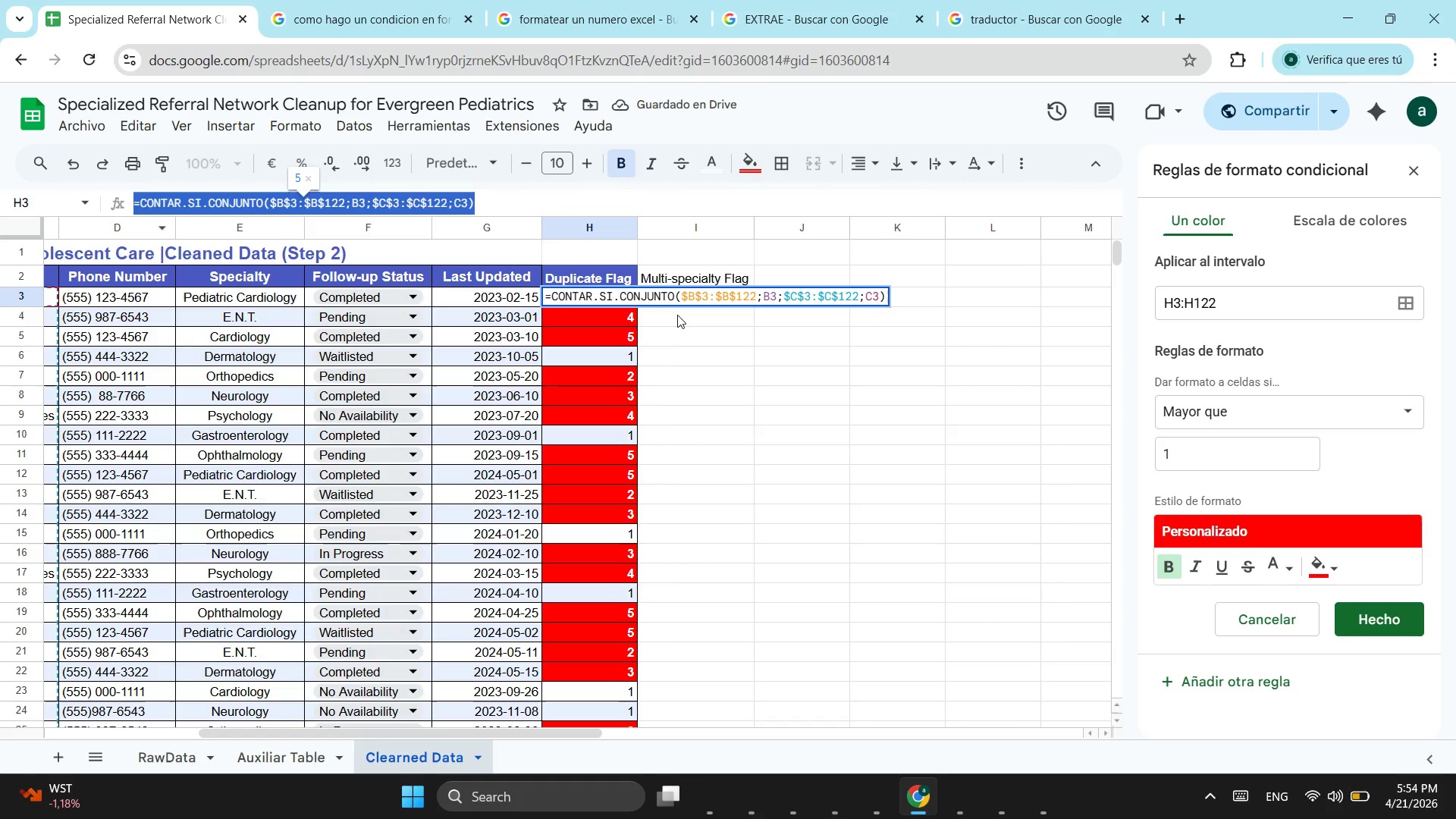 
key(Control+C)
 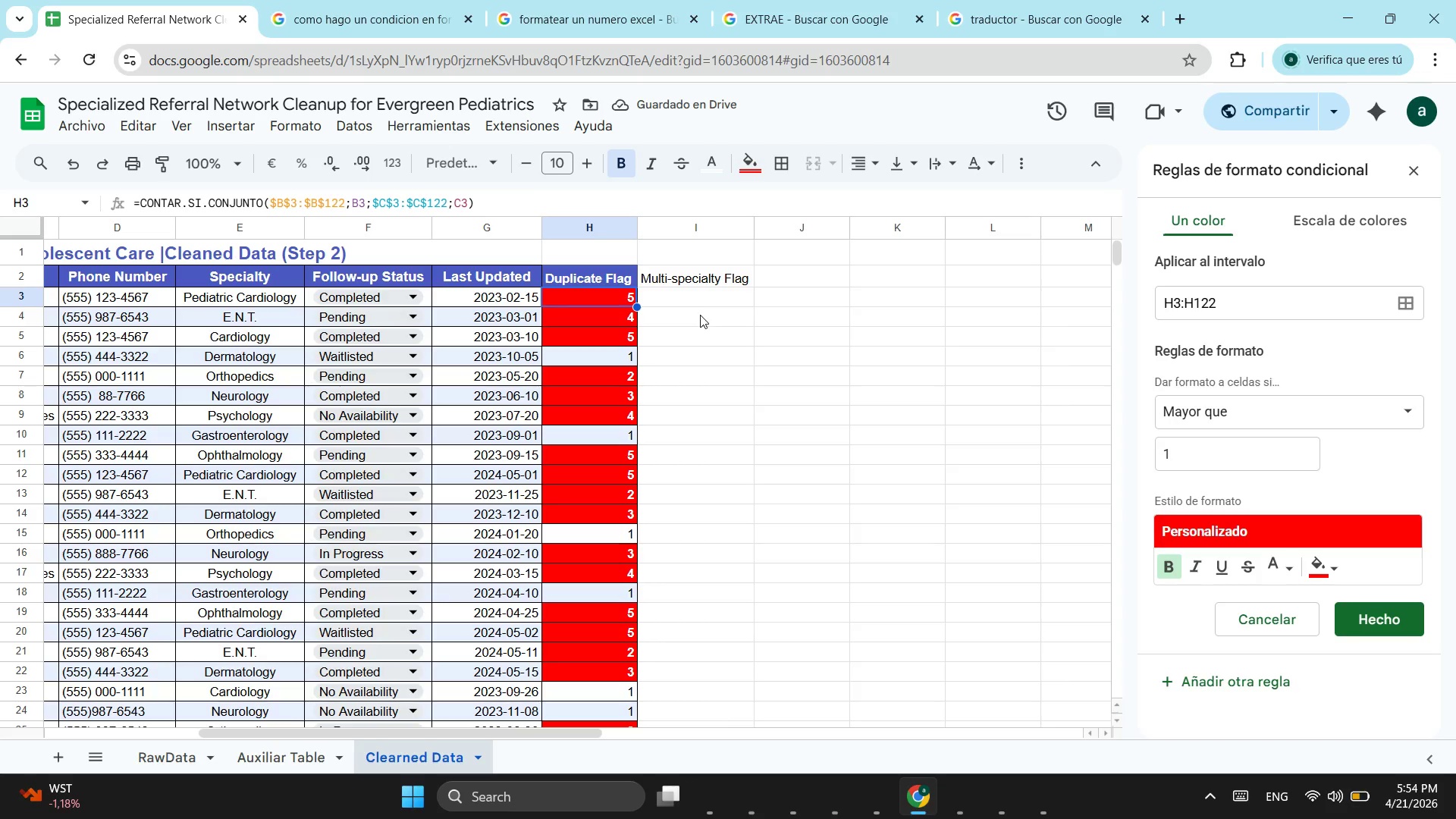 
key(Escape)
 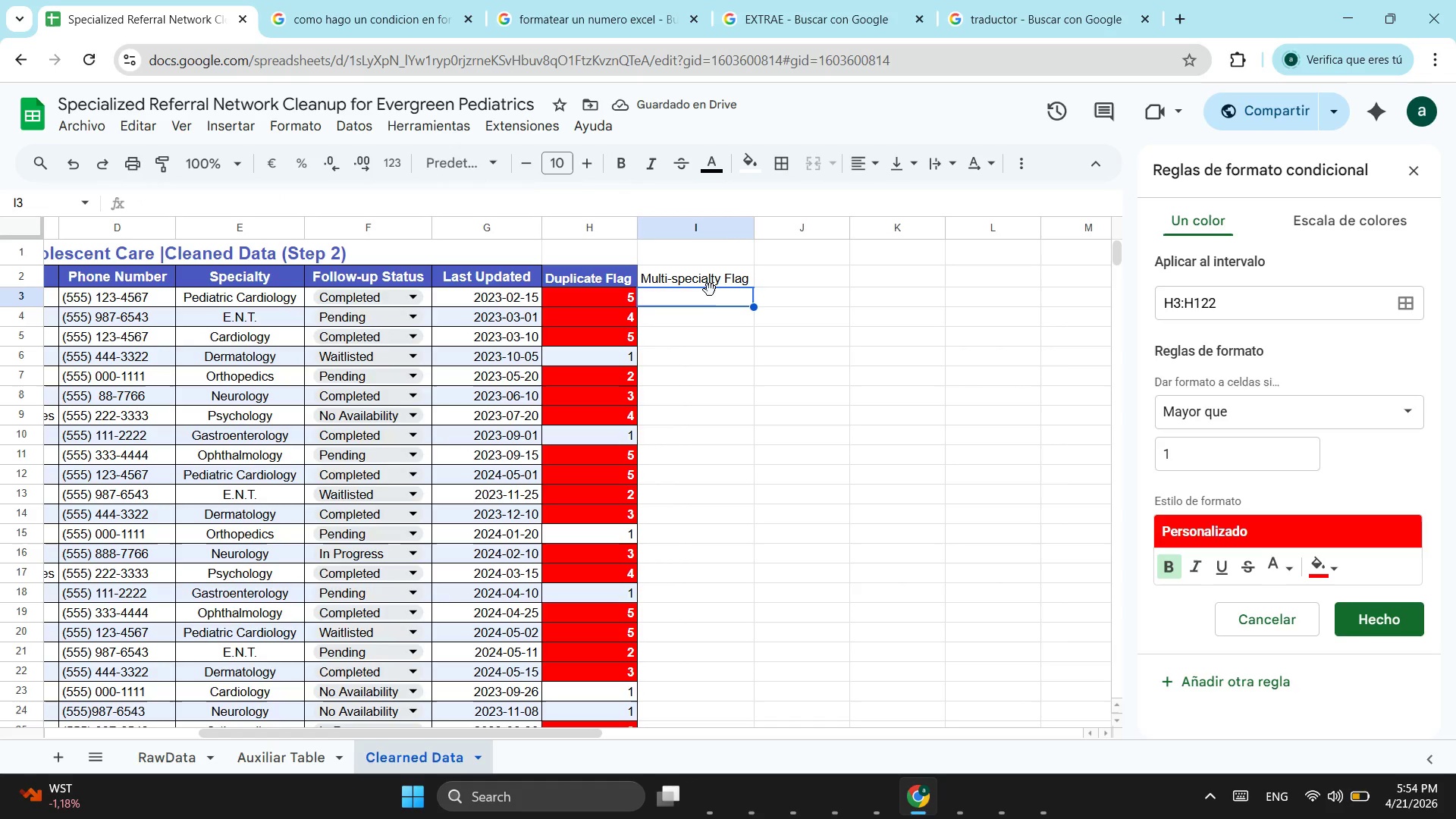 
key(Control+ControlLeft)
 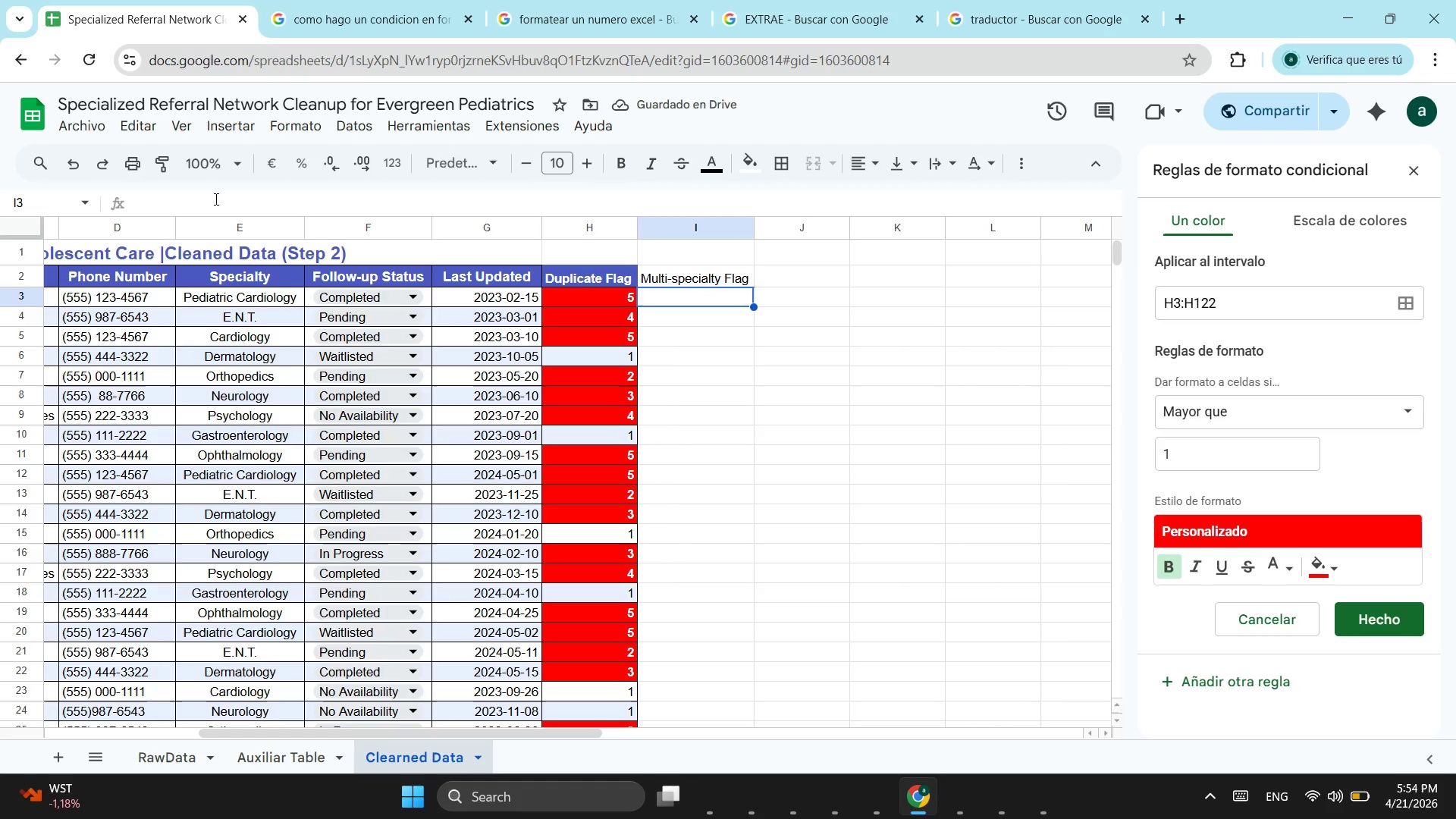 
left_click([215, 199])
 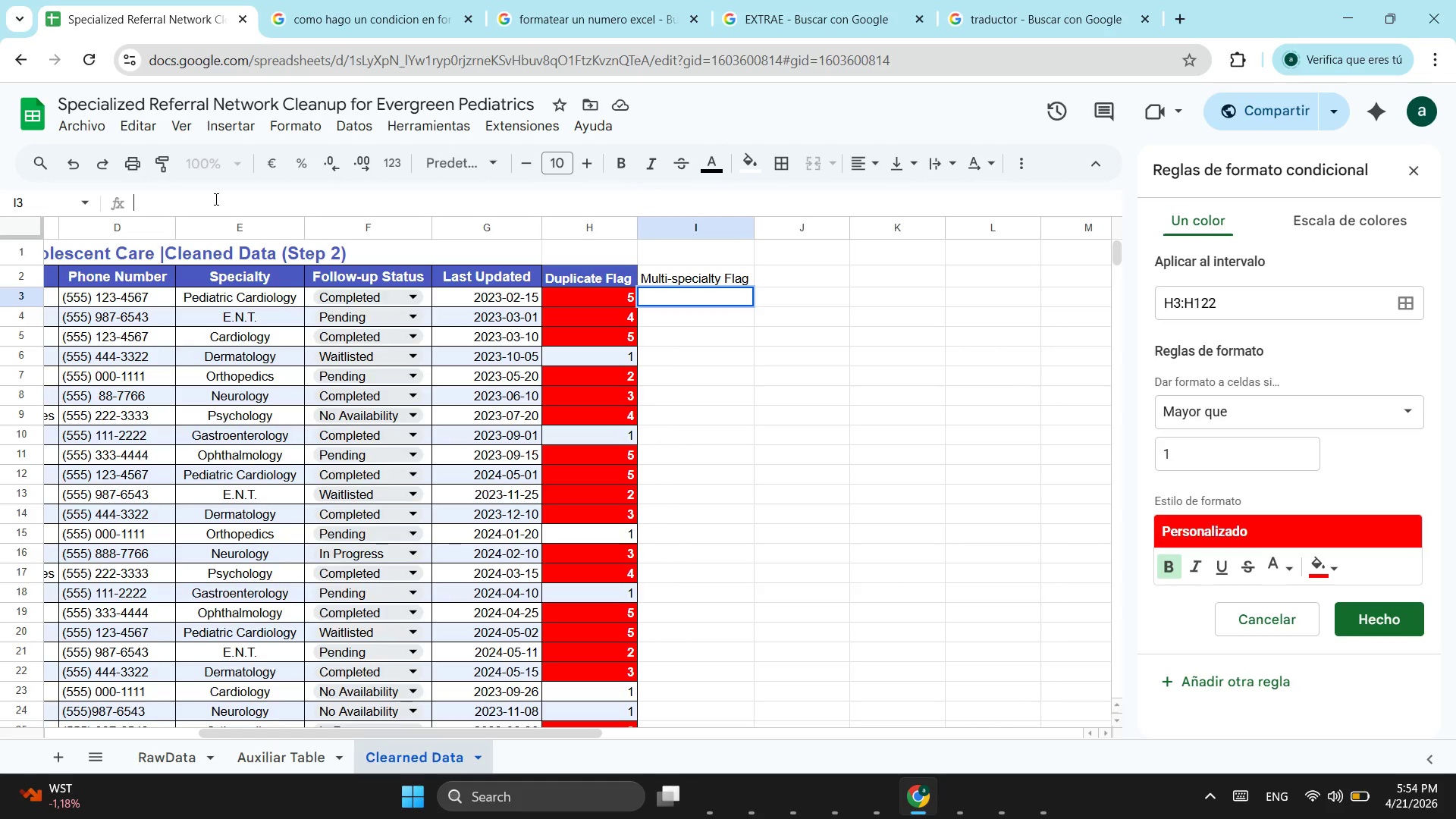 
key(Control+ControlLeft)
 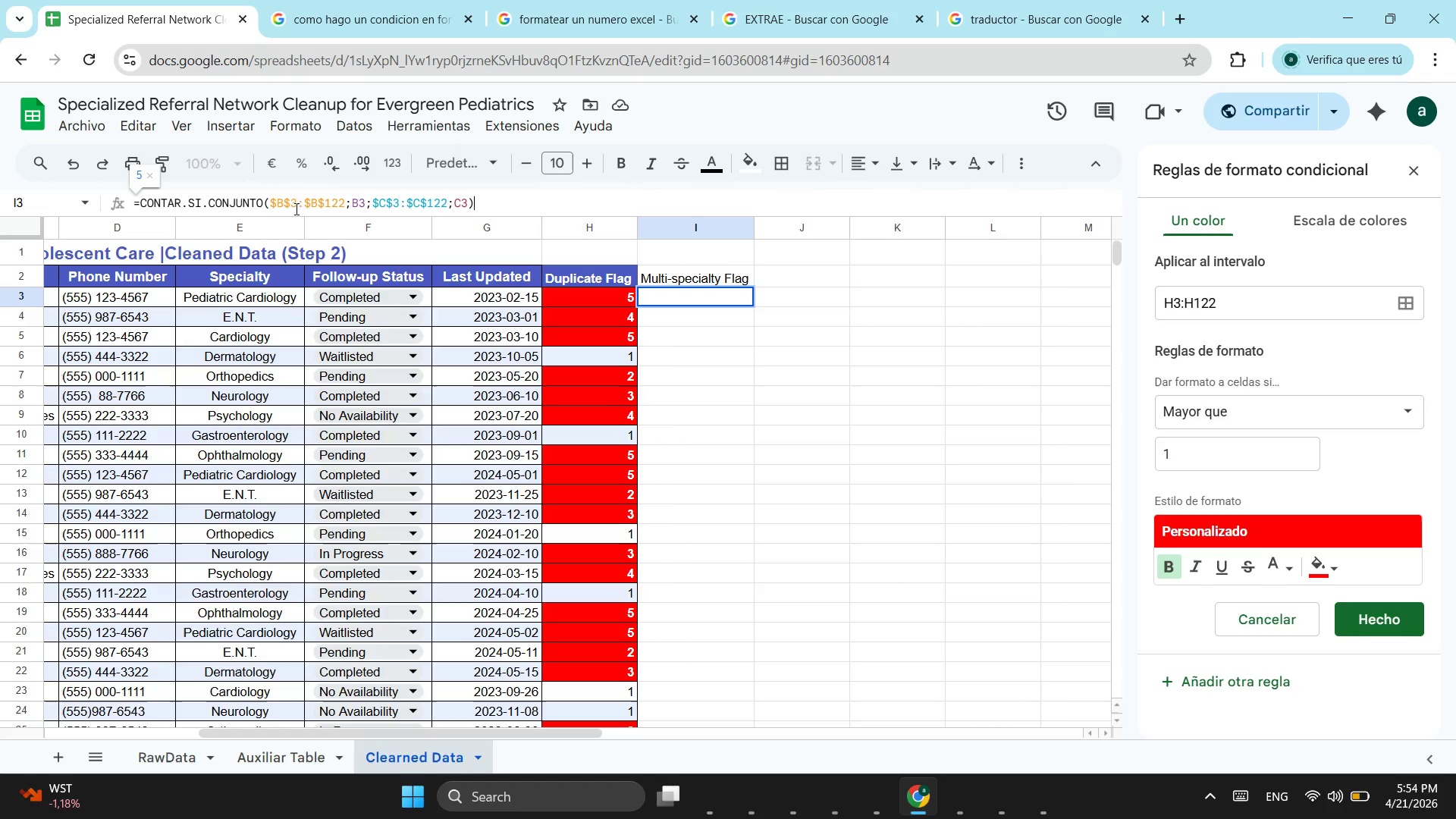 
key(Control+V)
 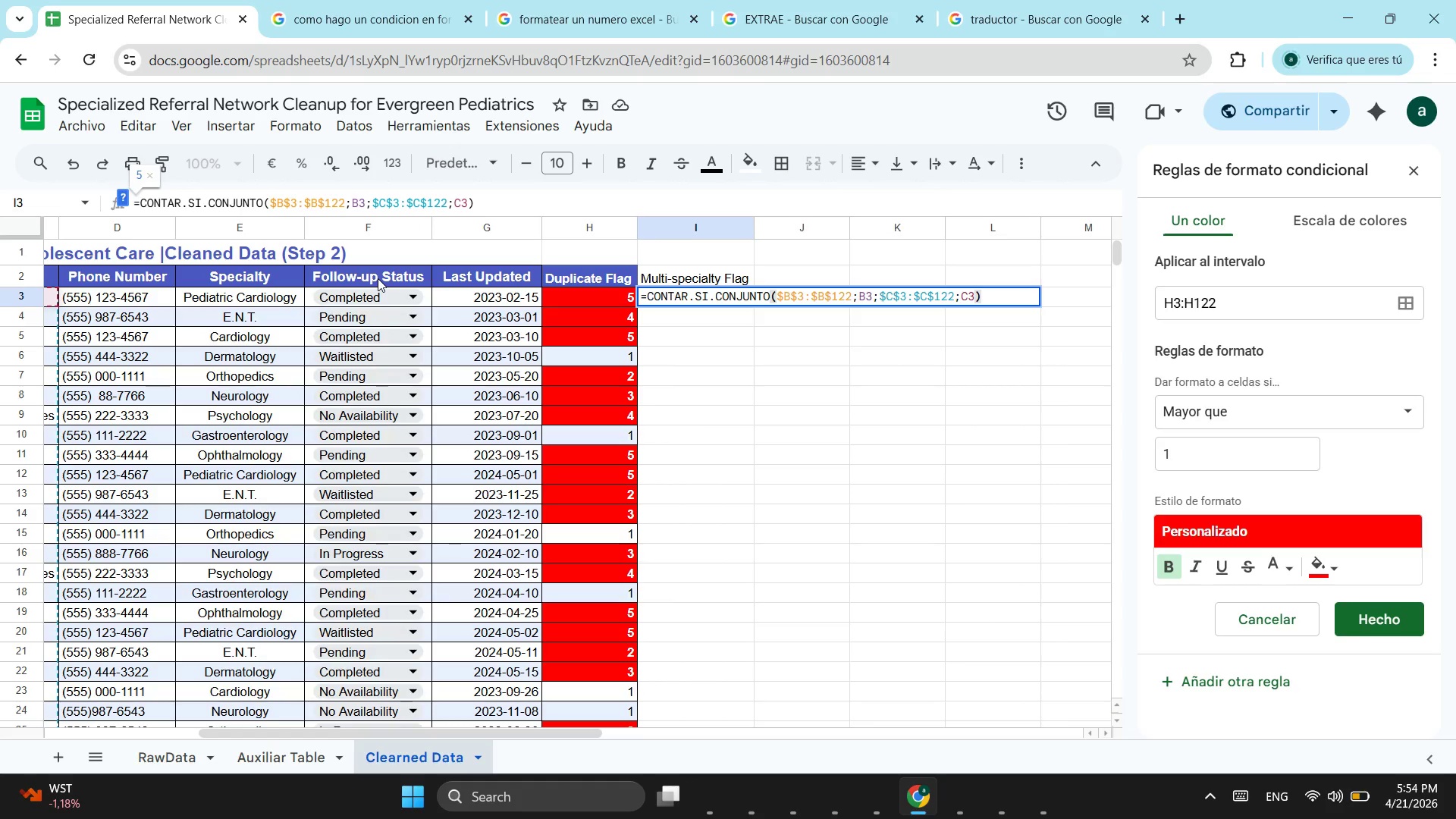 
wait(35.81)
 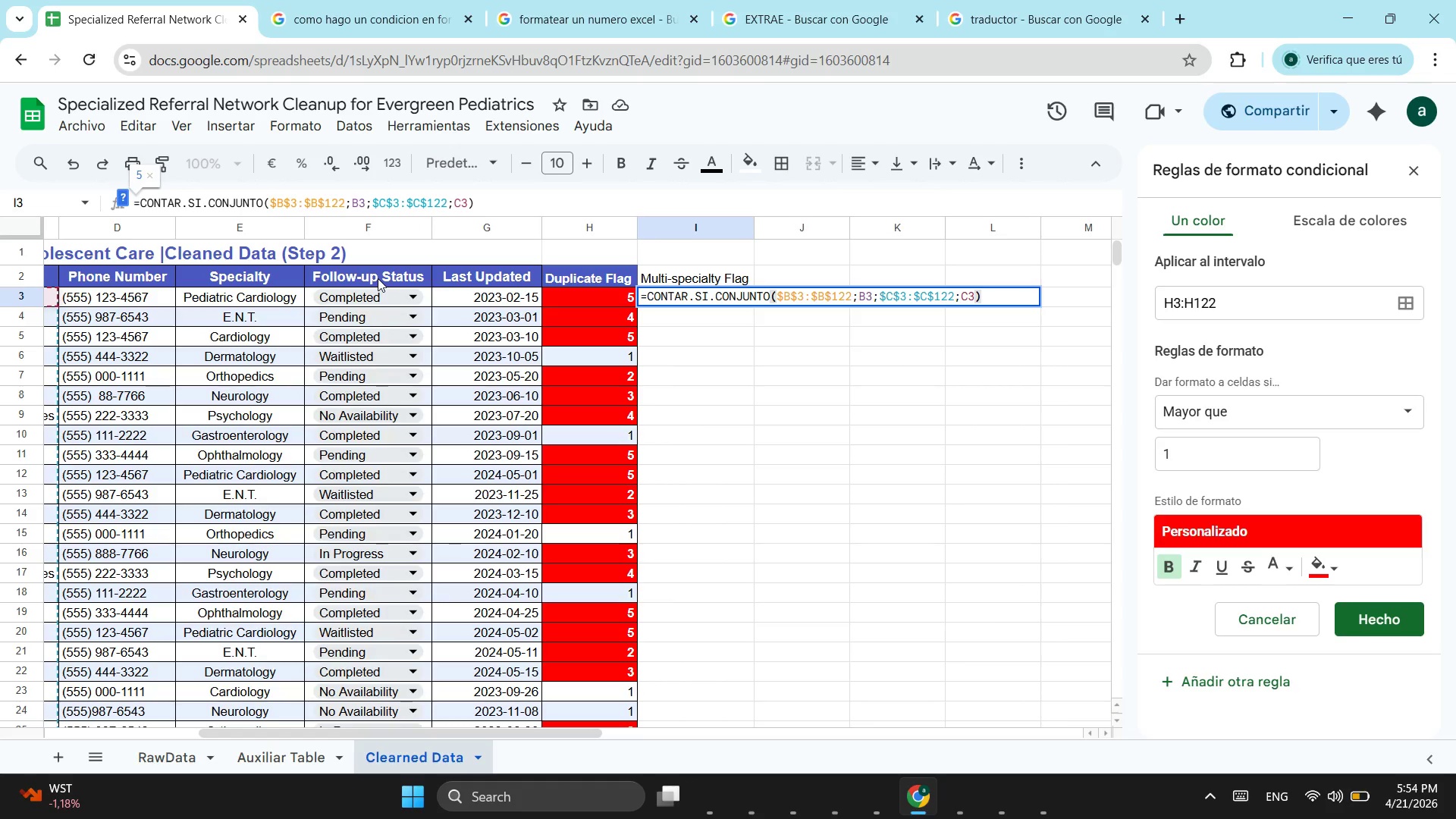 
left_click([138, 198])
 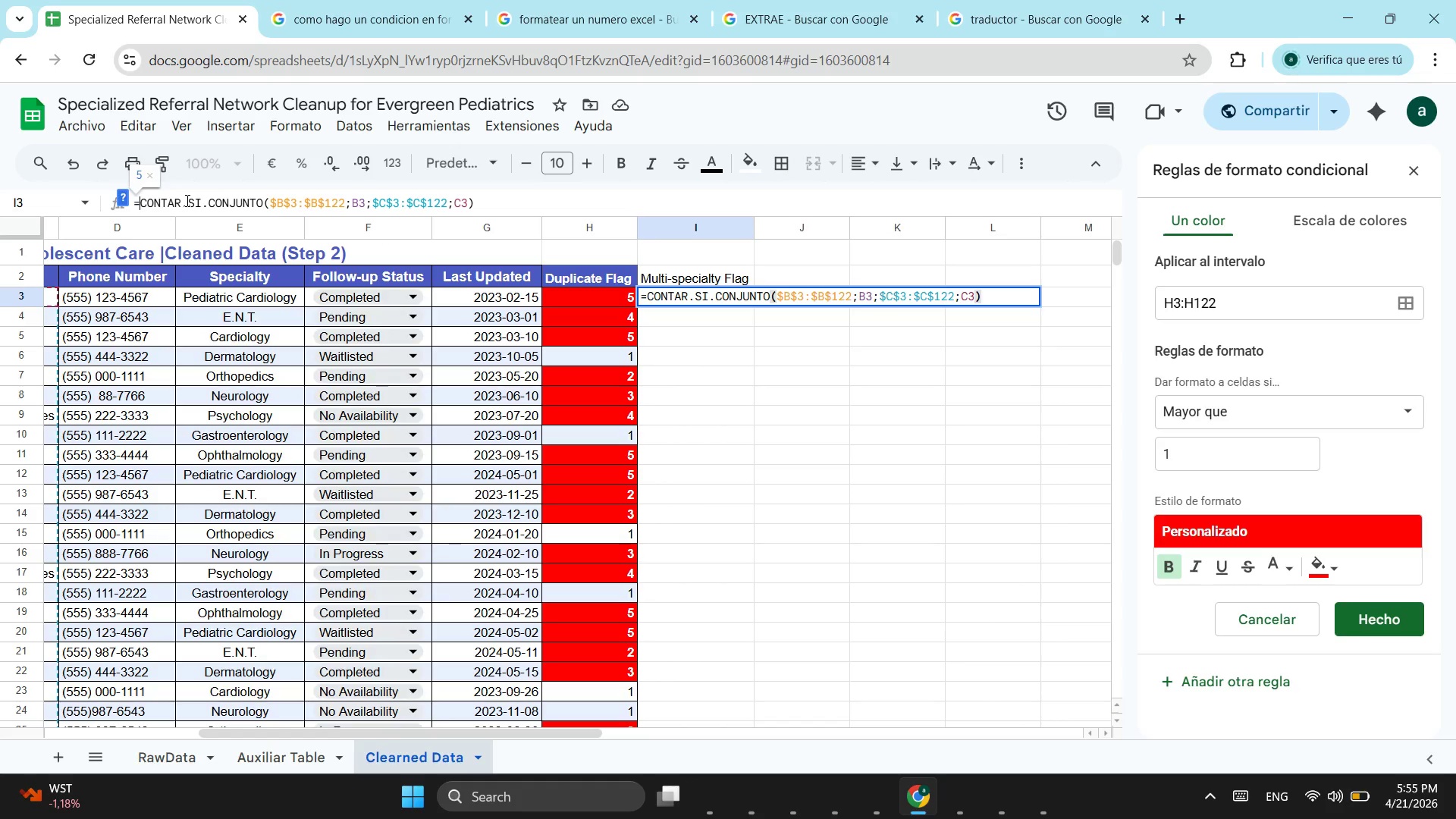 
wait(15.84)
 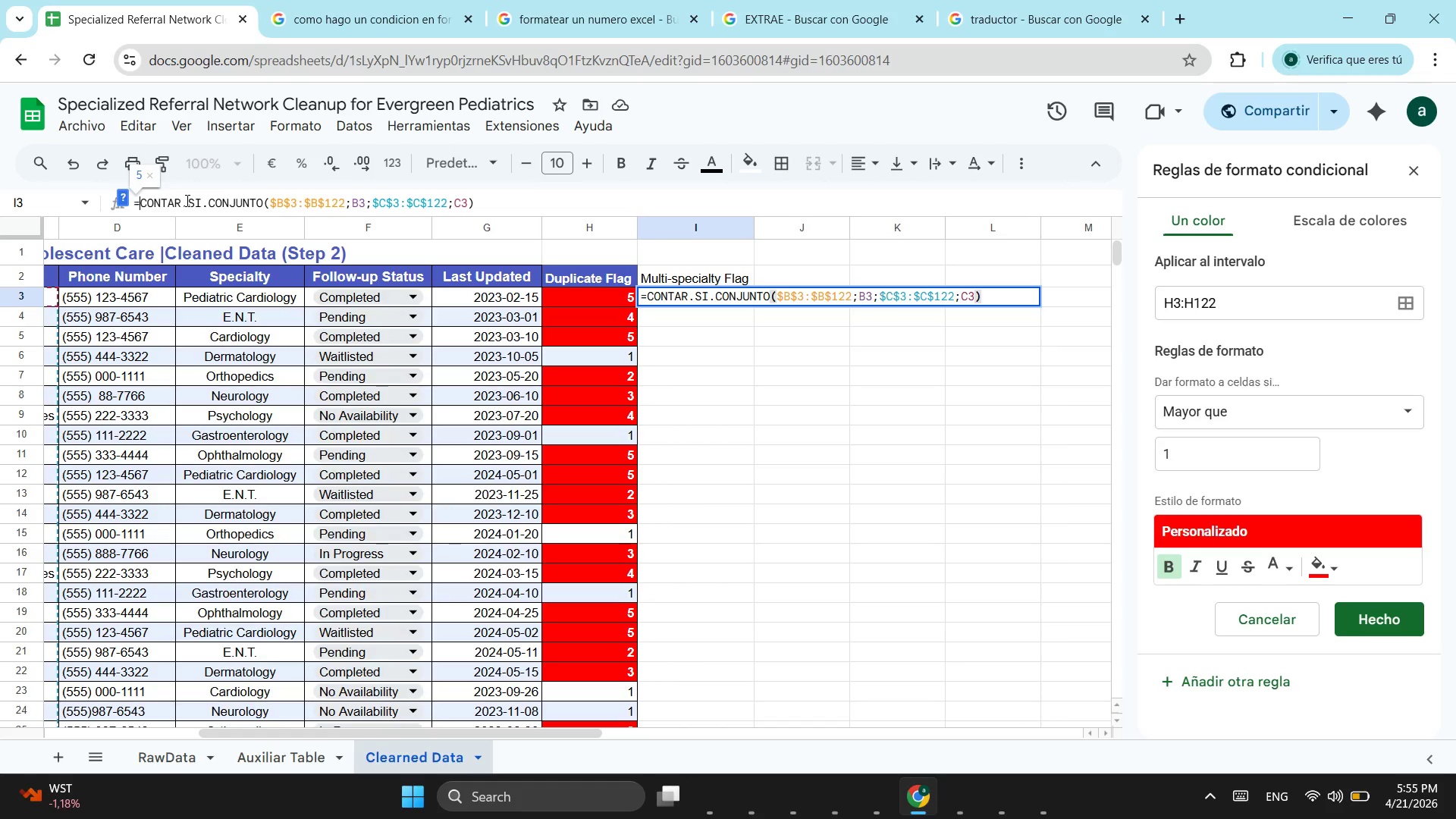 
left_click([469, 204])
 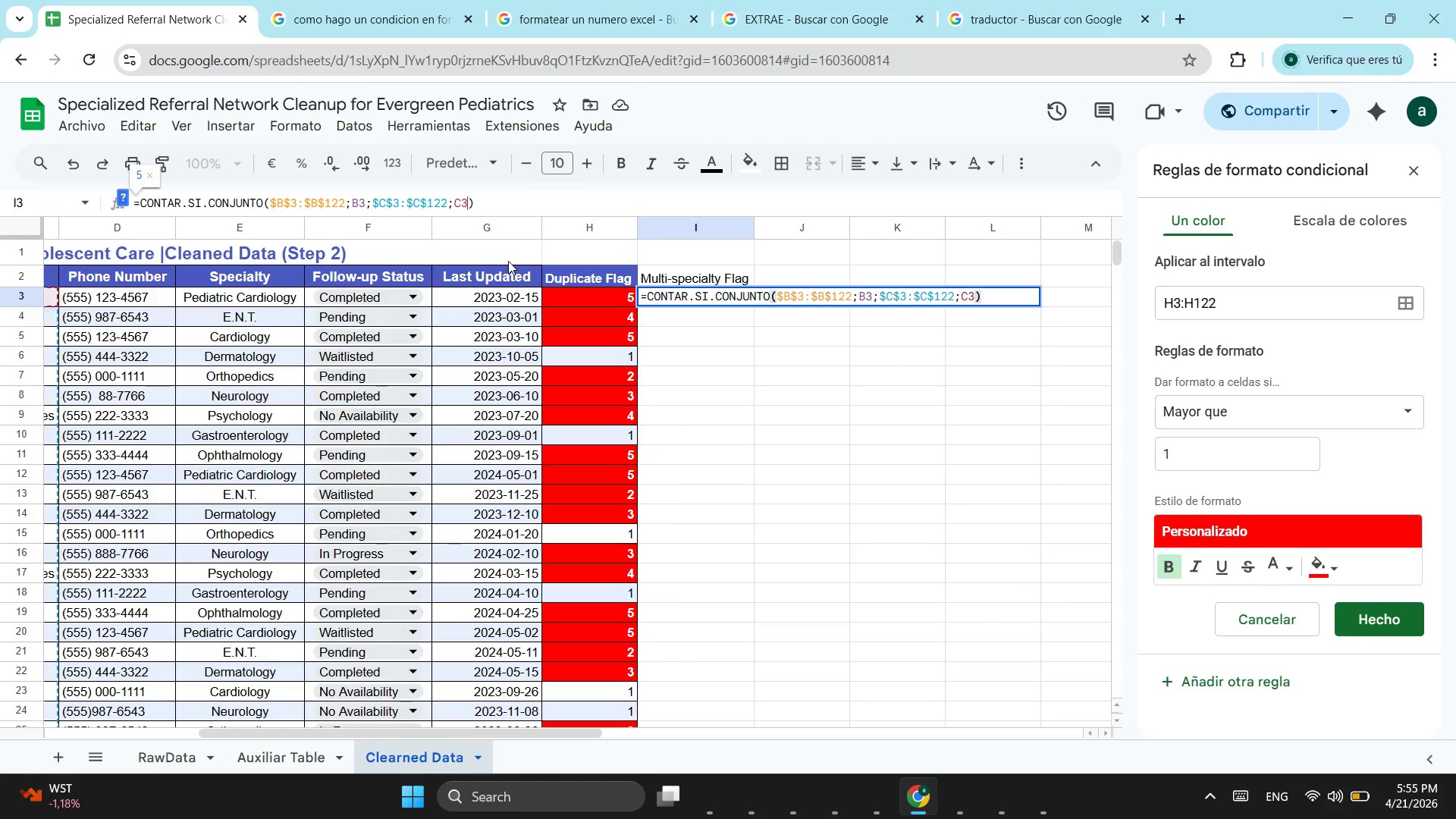 
key(Semicolon)
 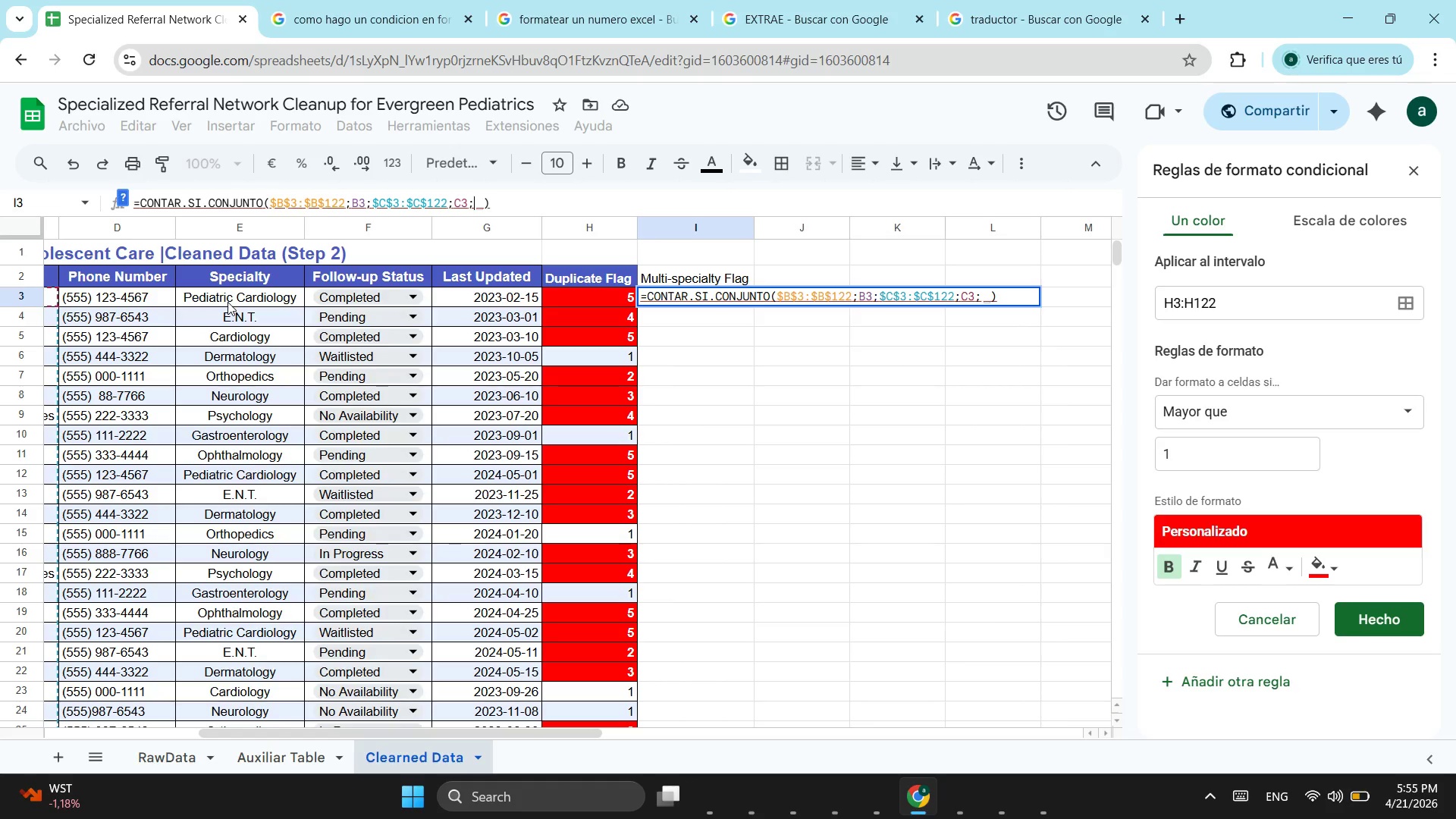 
left_click_drag(start_coordinate=[228, 302], to_coordinate=[275, 320])
 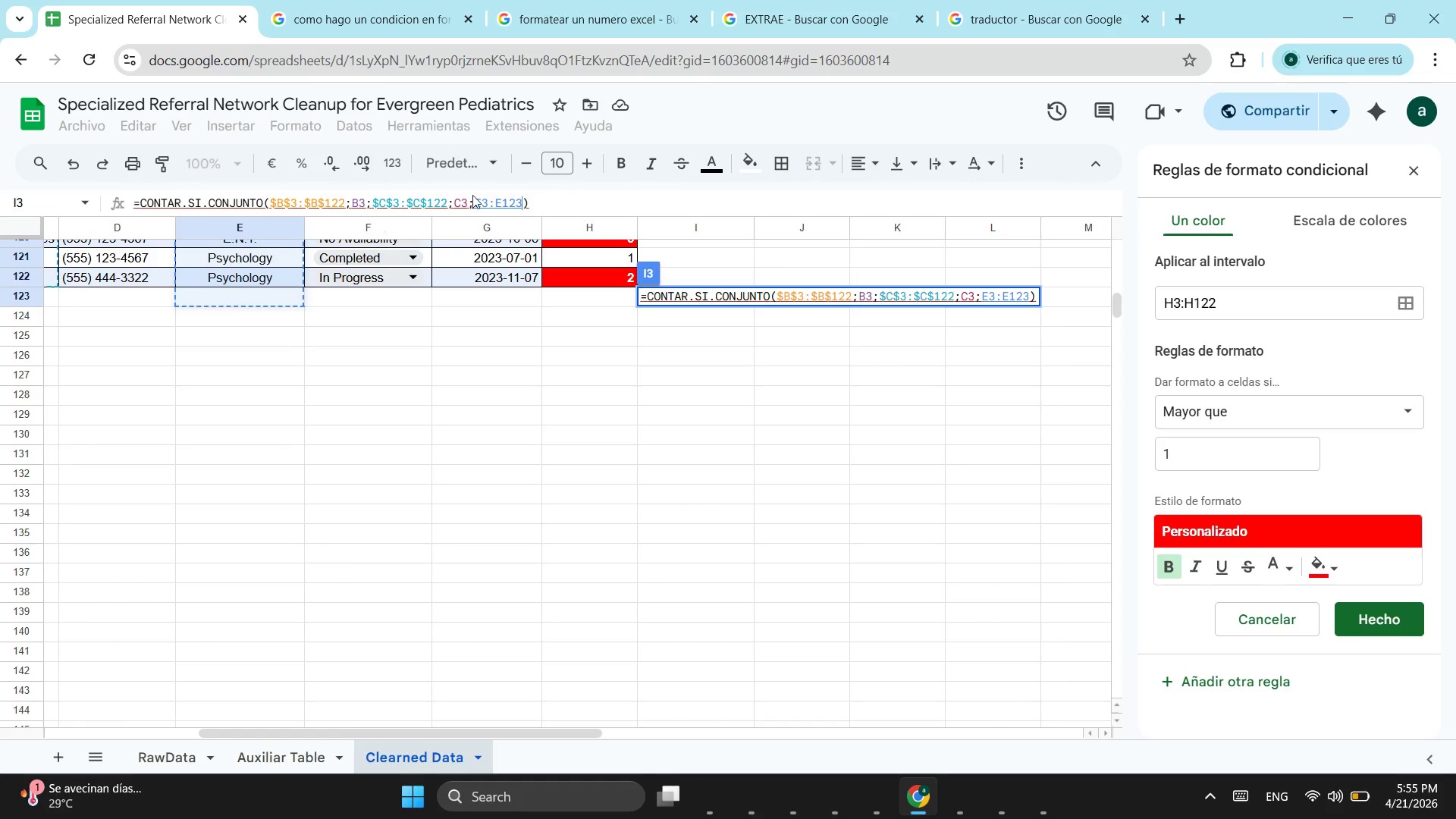 
scroll: coordinate [223, 613], scroll_direction: down, amount: 15.0
 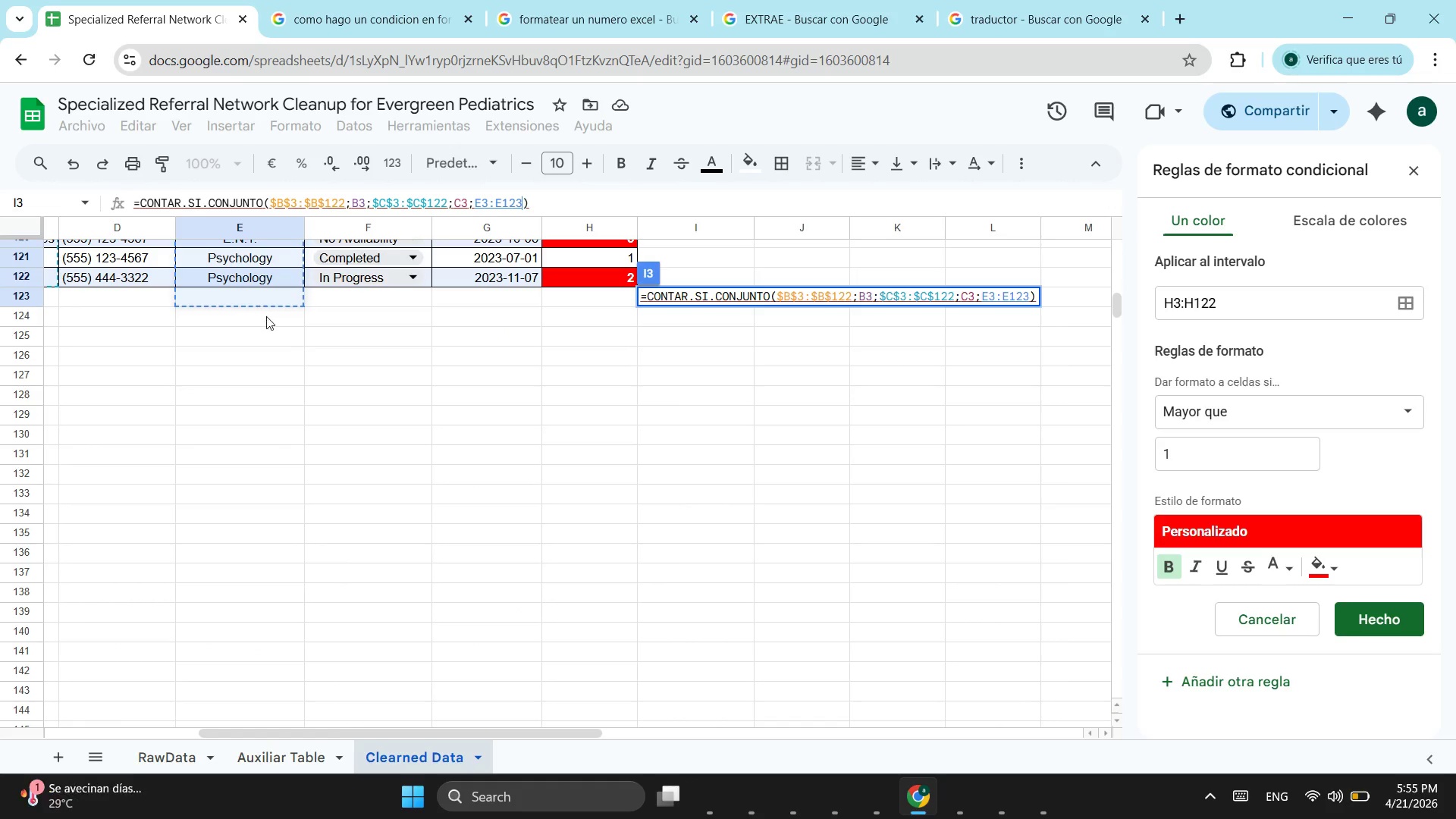 
scroll: coordinate [347, 226], scroll_direction: up, amount: 4.0
 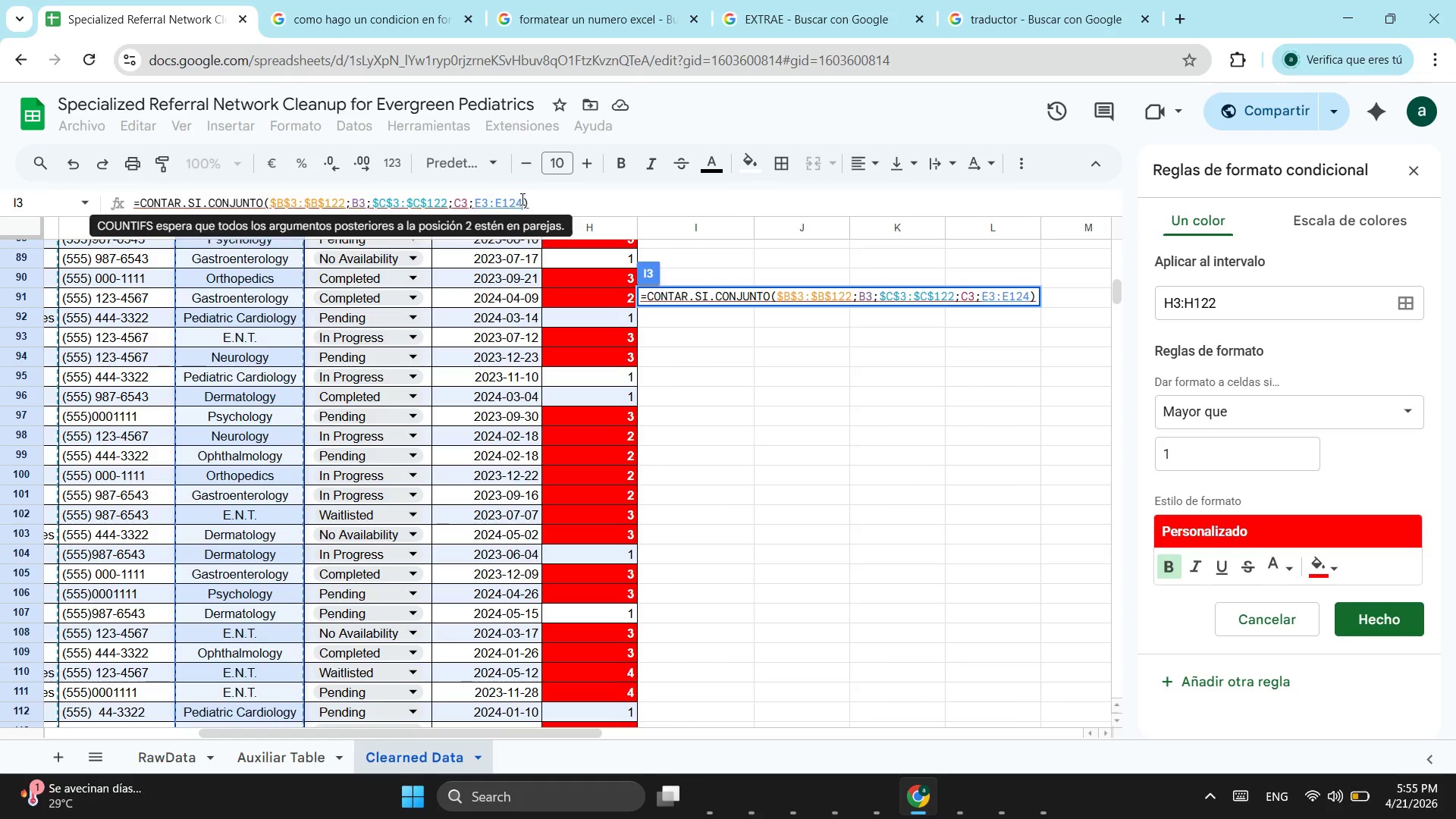 
left_click([527, 199])
 